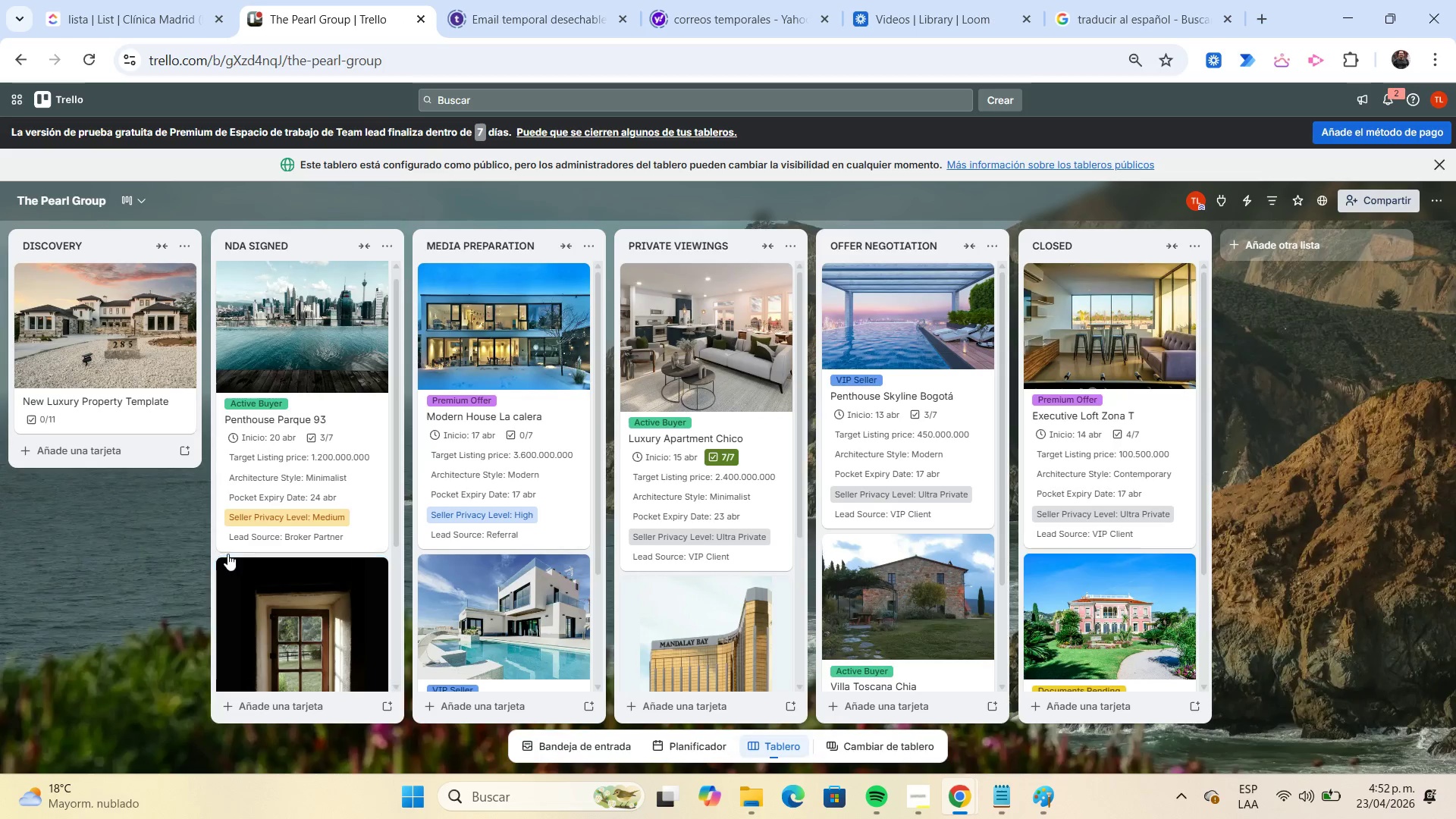 
wait(5.52)
 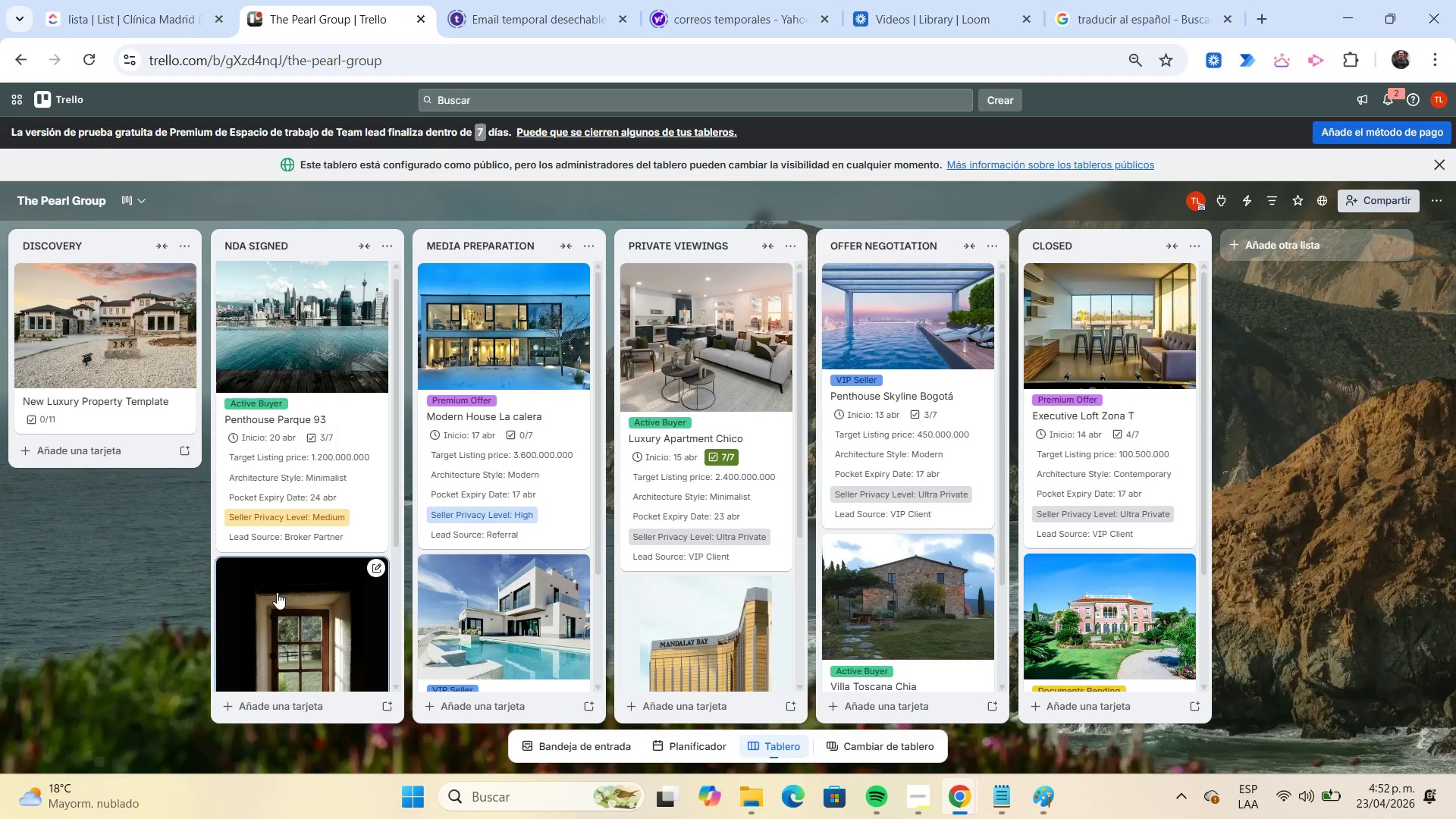 
left_click([107, 457])
 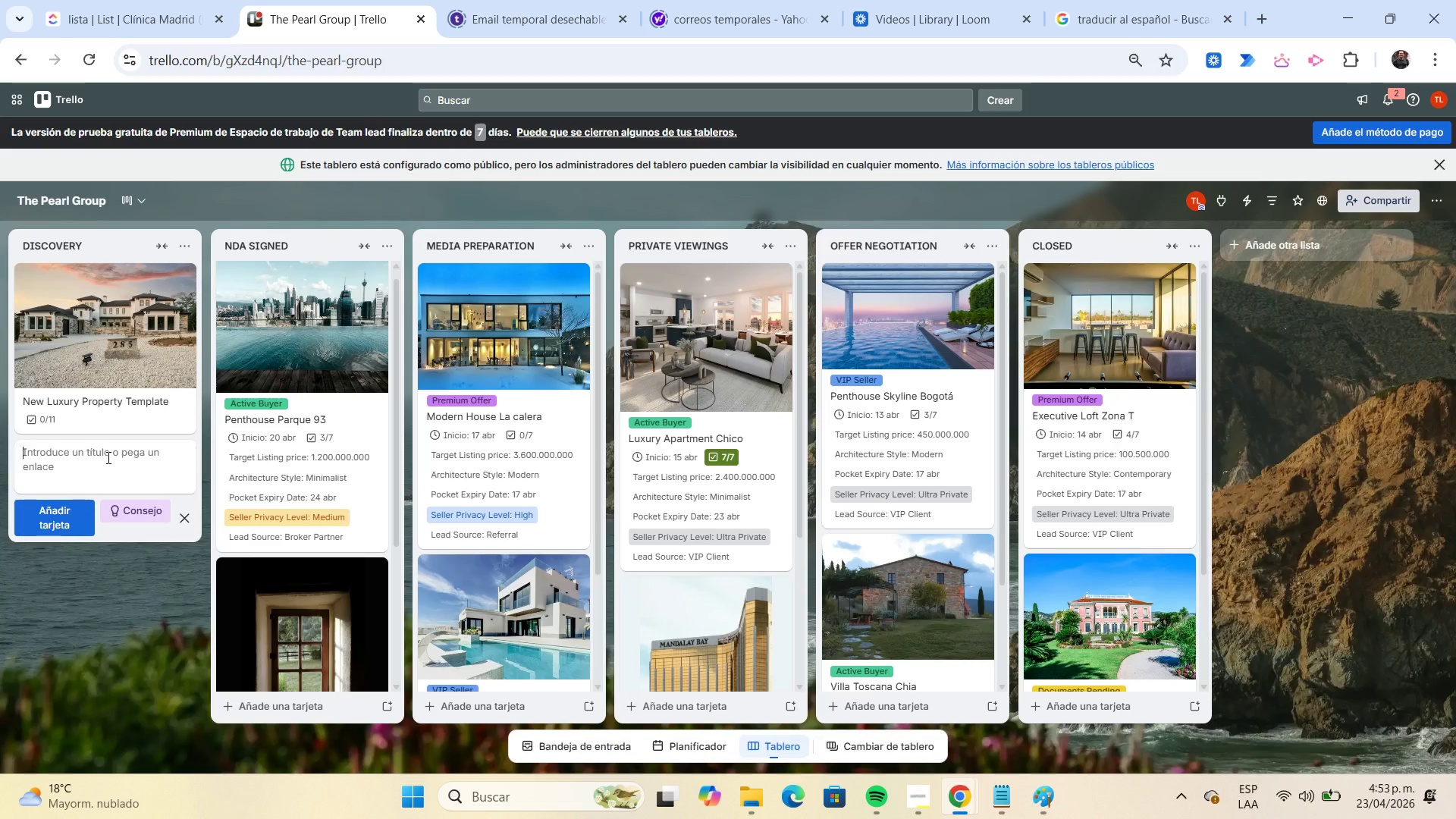 
wait(6.03)
 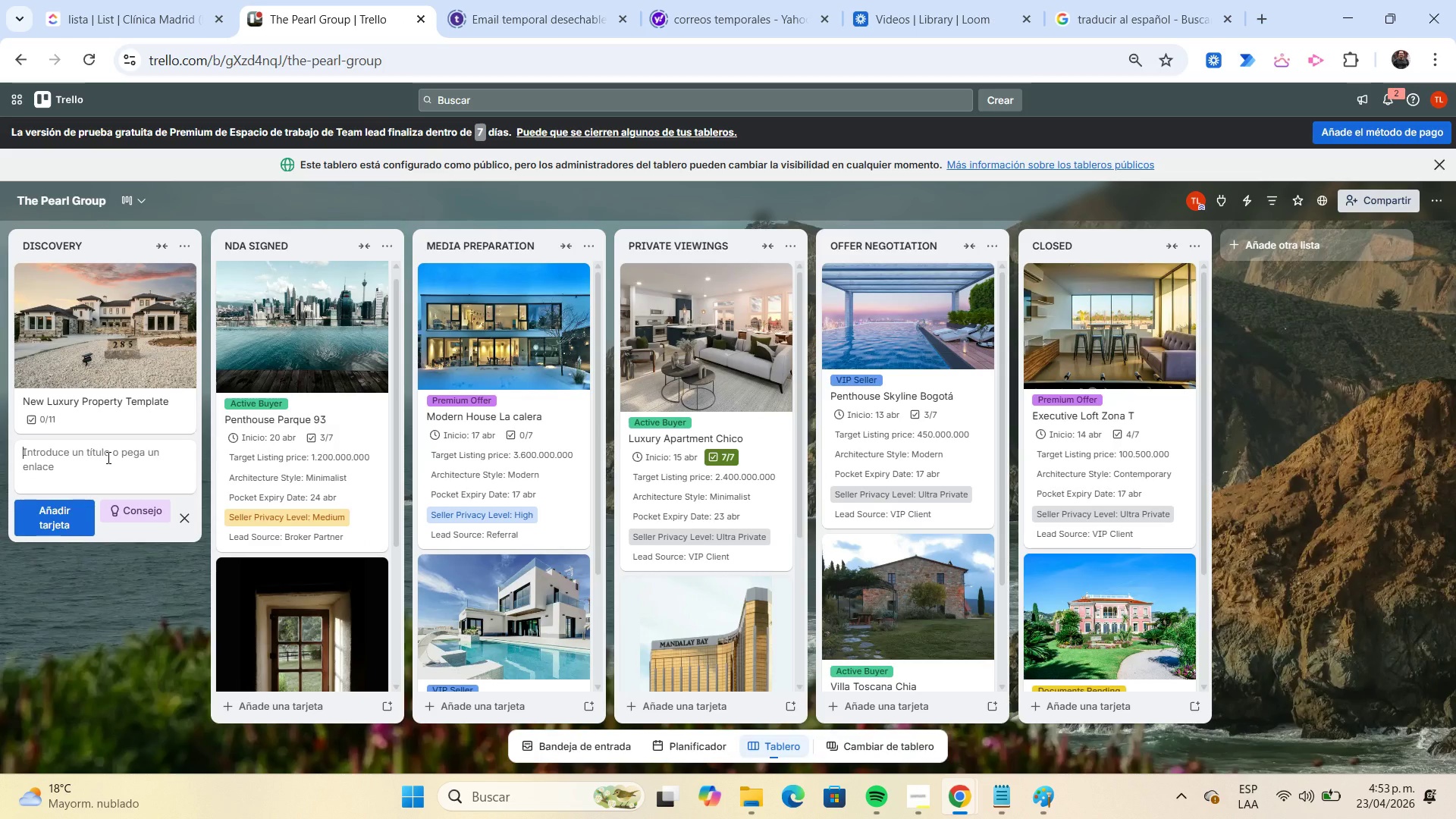 
type(Designer Home Santa Ana)
 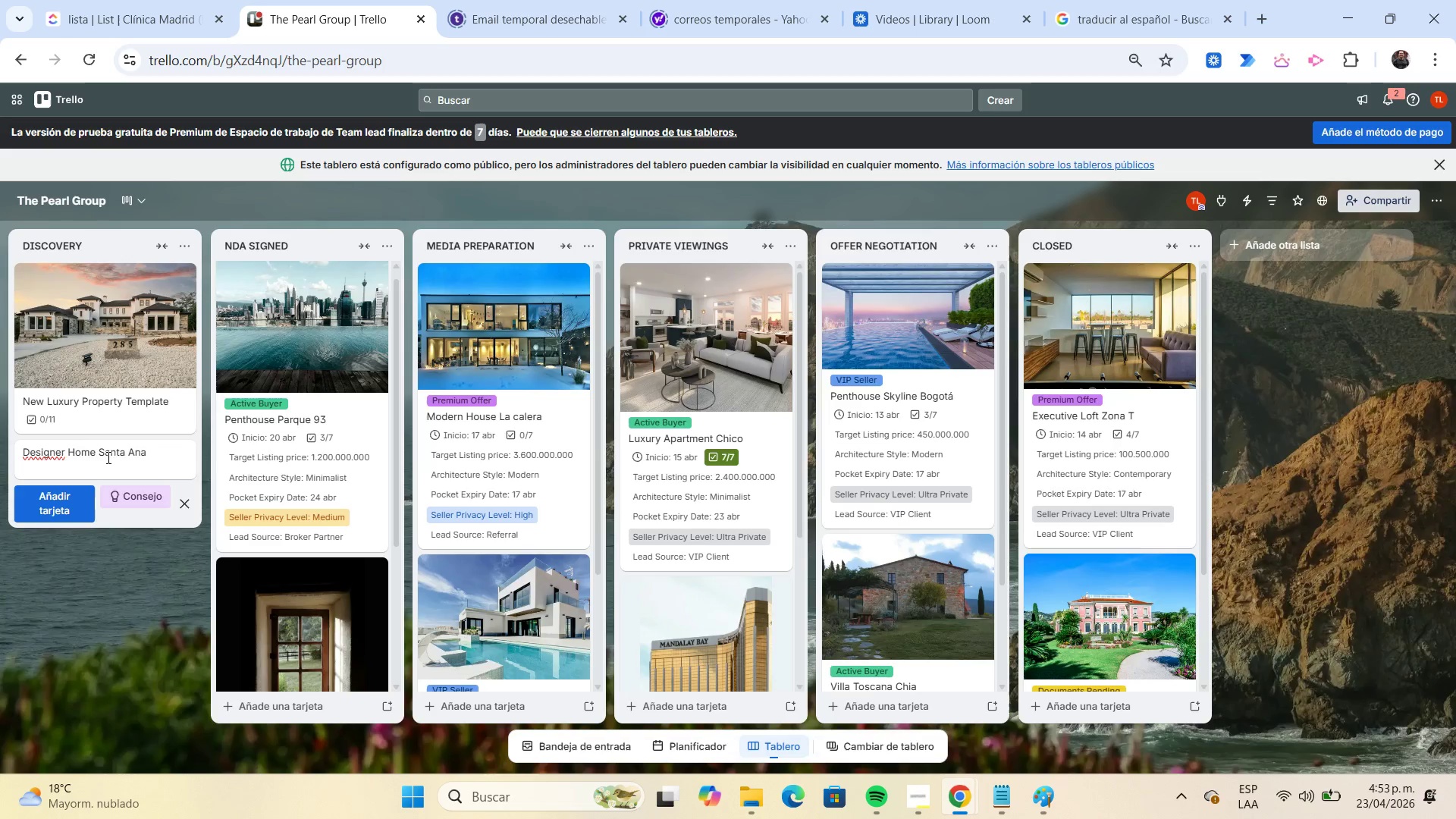 
key(Enter)
 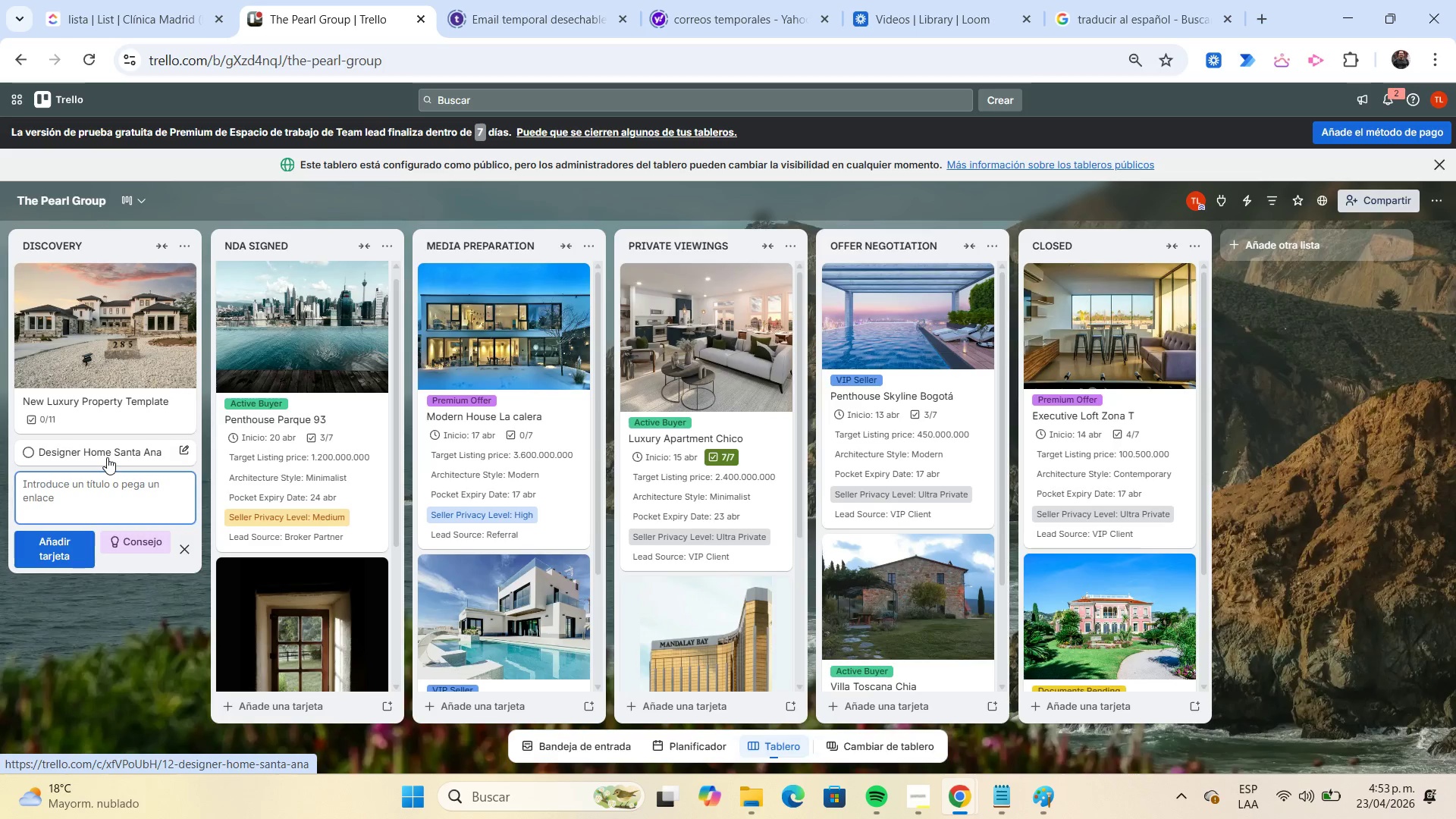 
left_click([107, 457])
 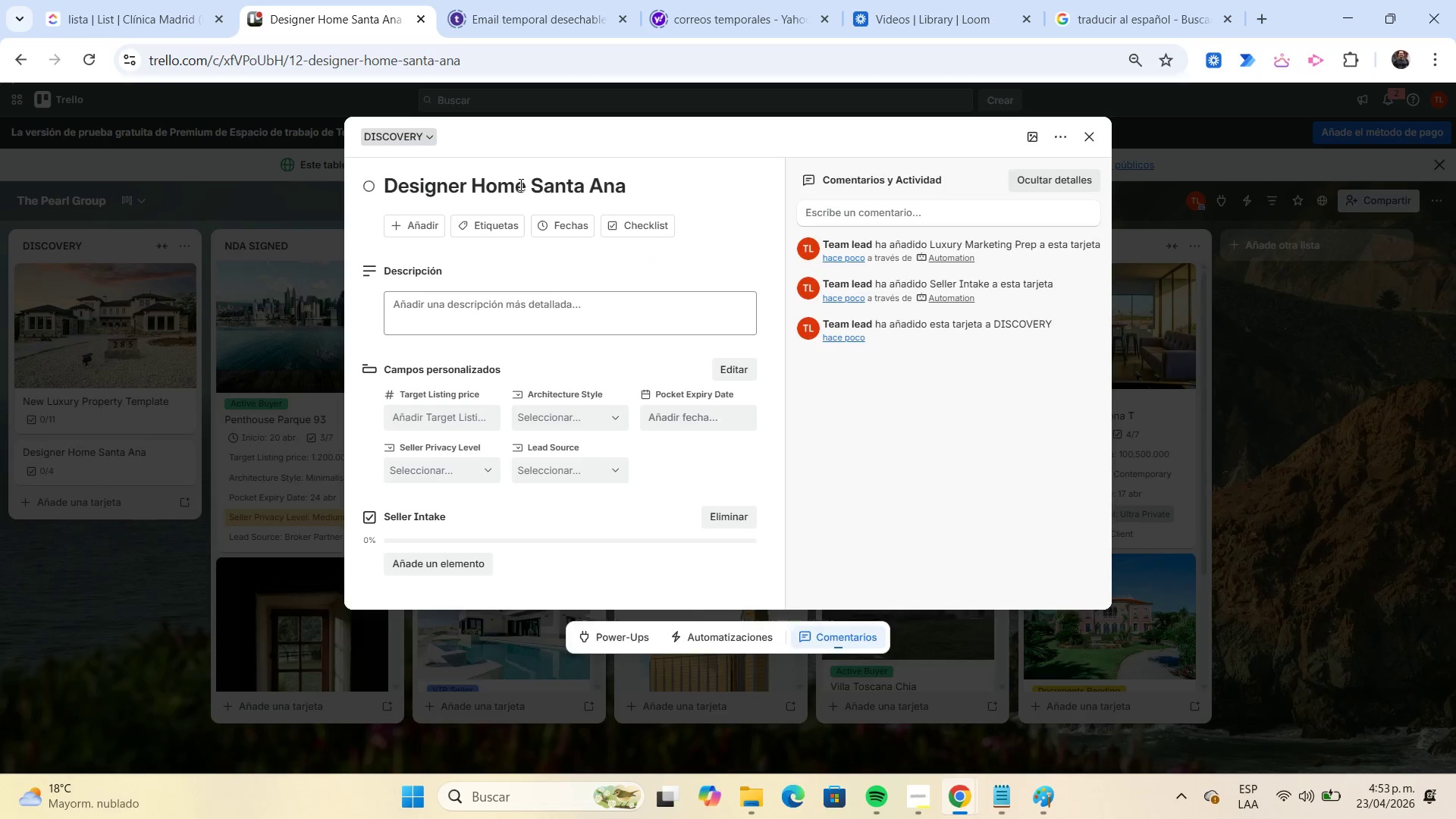 
left_click([525, 187])
 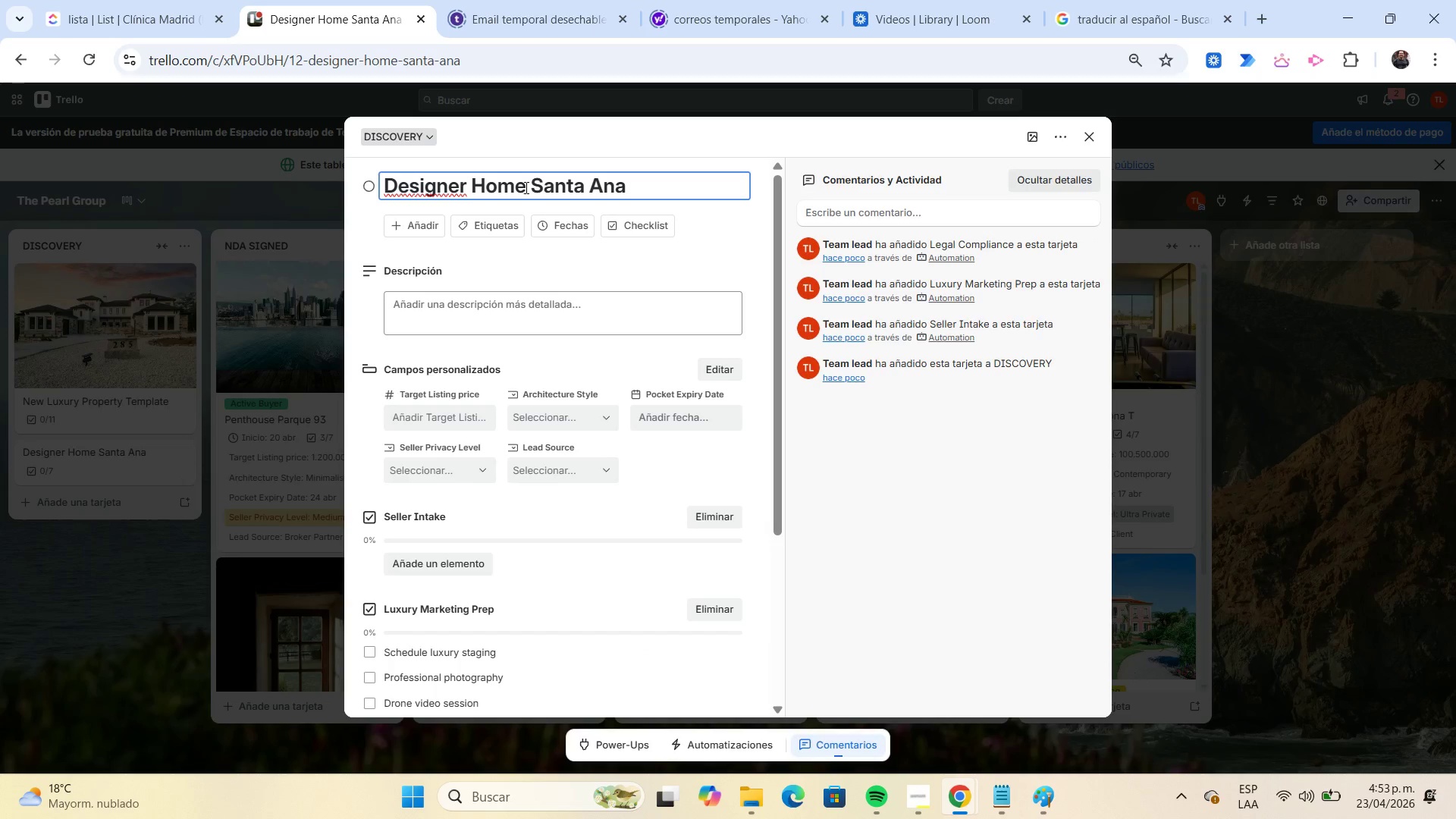 
key(Shift+Home)
 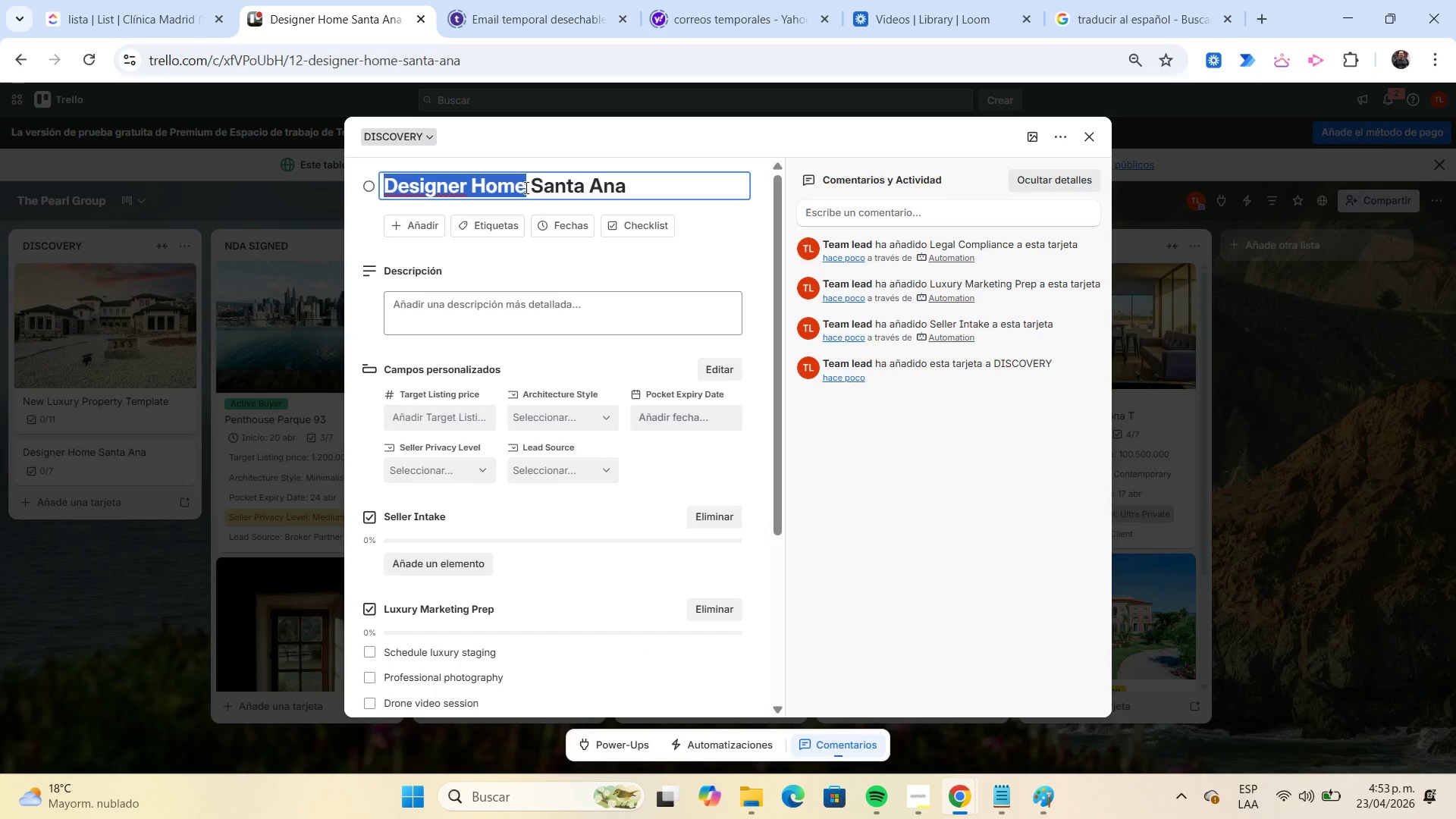 
key(Control+C)
 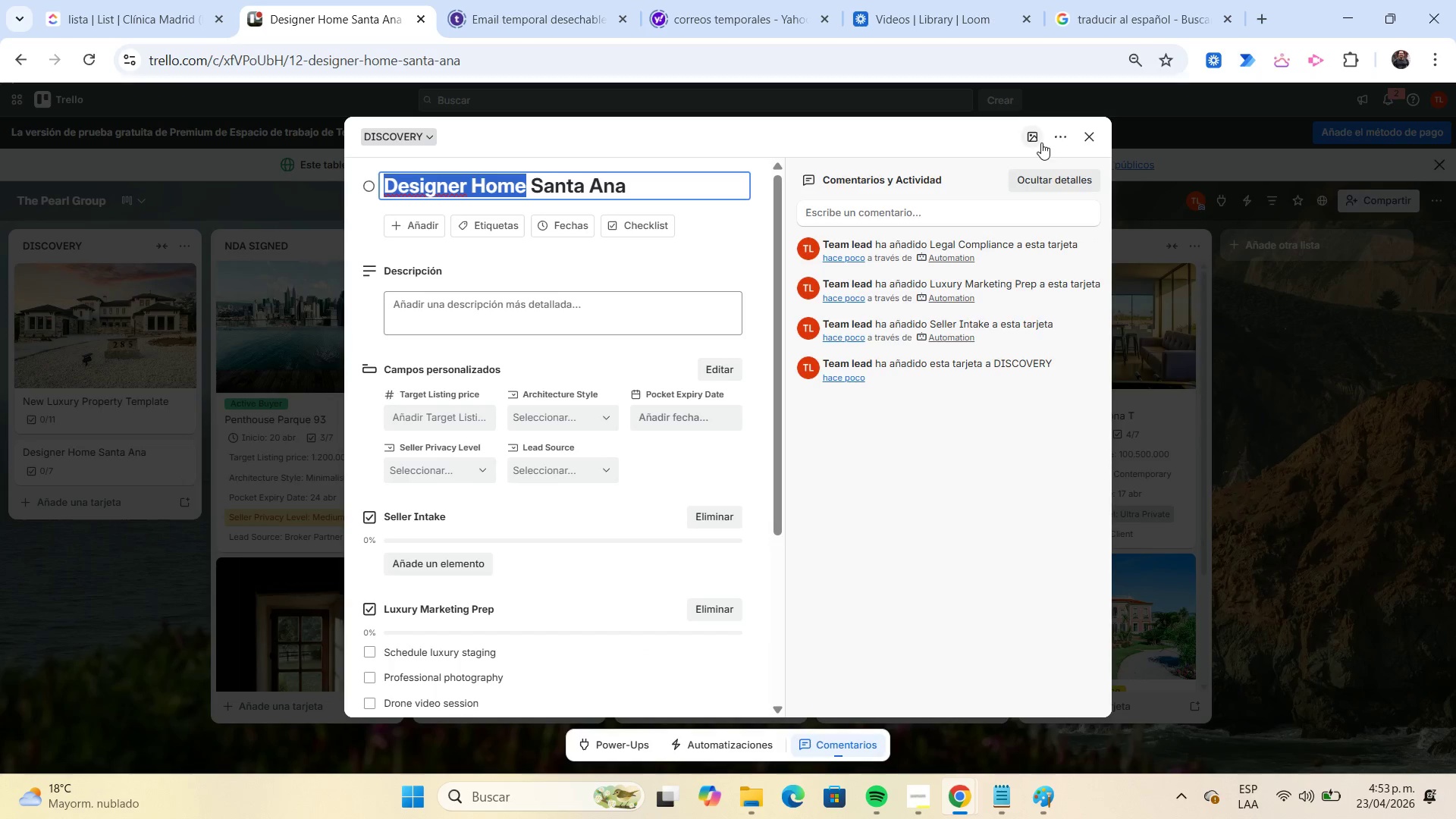 
left_click([1026, 137])
 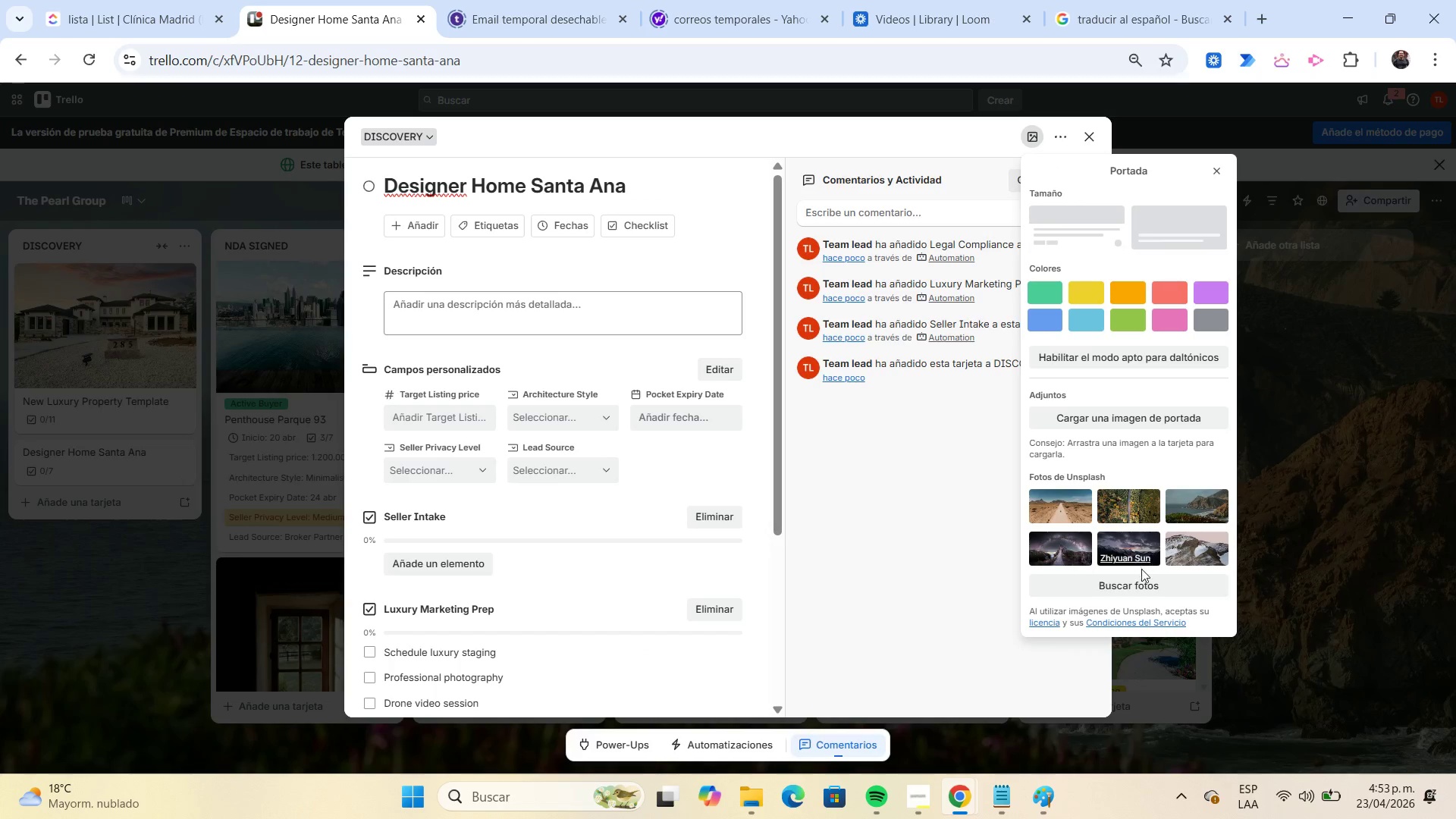 
left_click([1141, 576])
 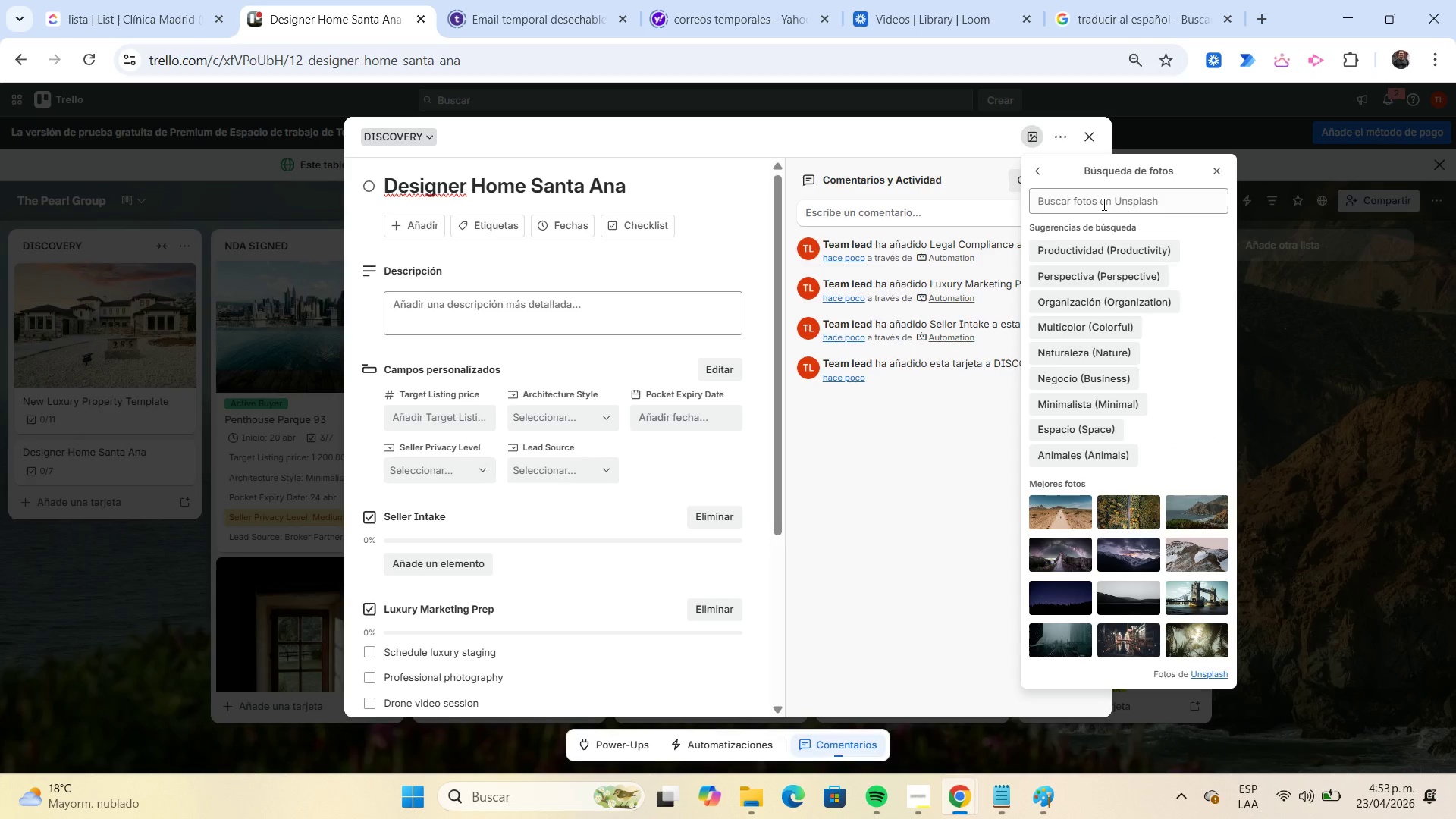 
left_click([1089, 201])
 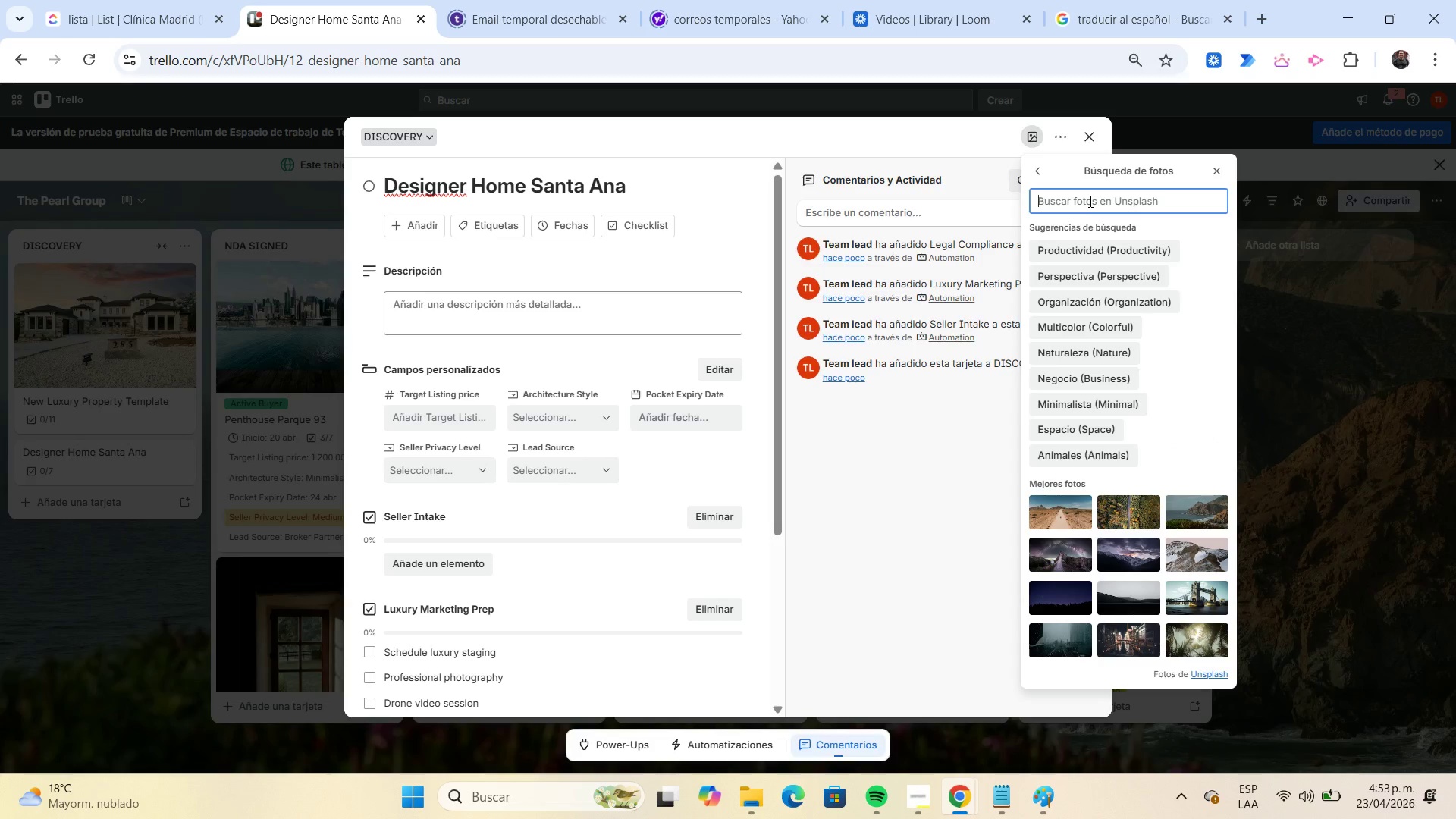 
key(Control+ControlLeft)
 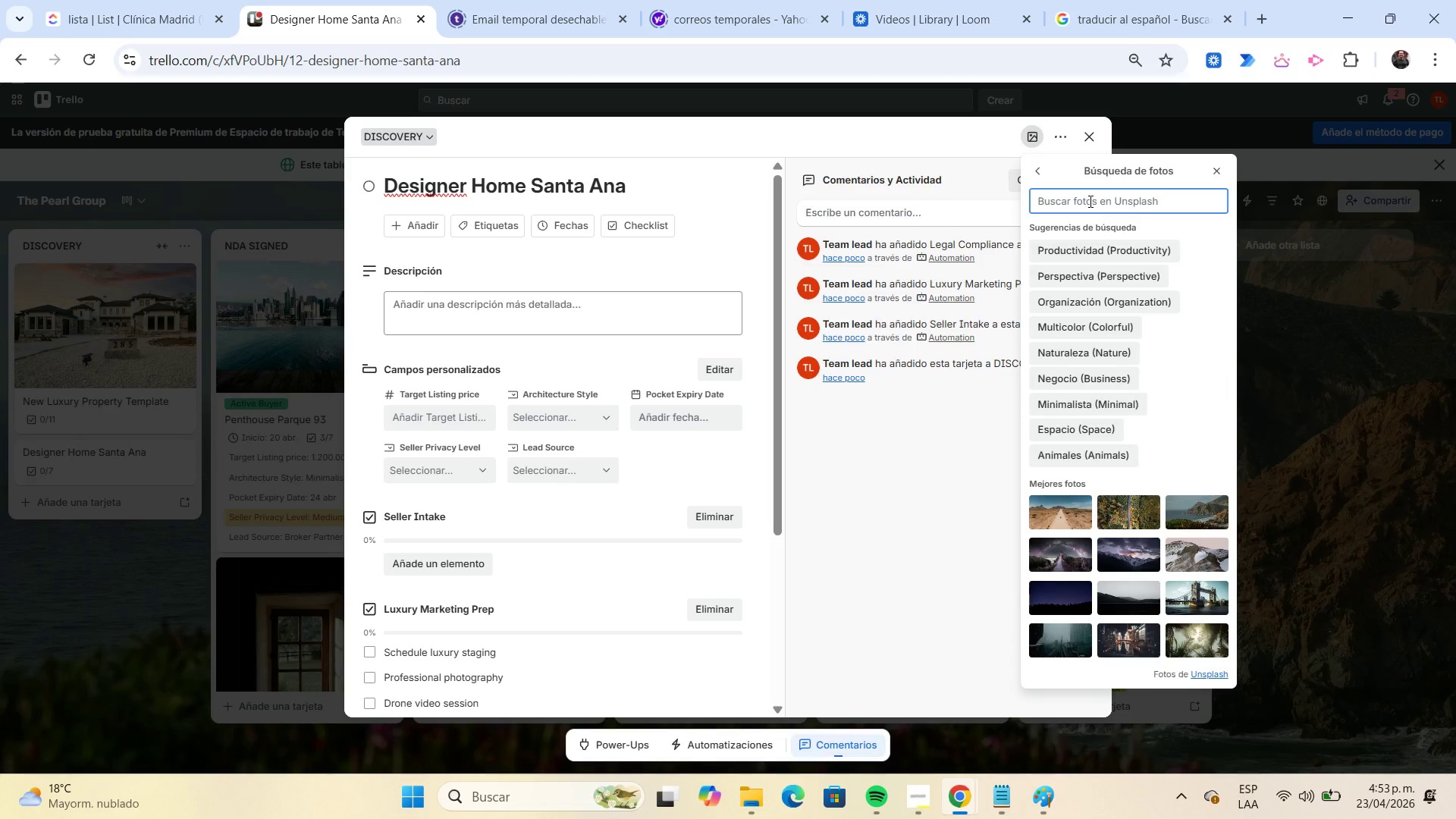 
key(Control+V)
 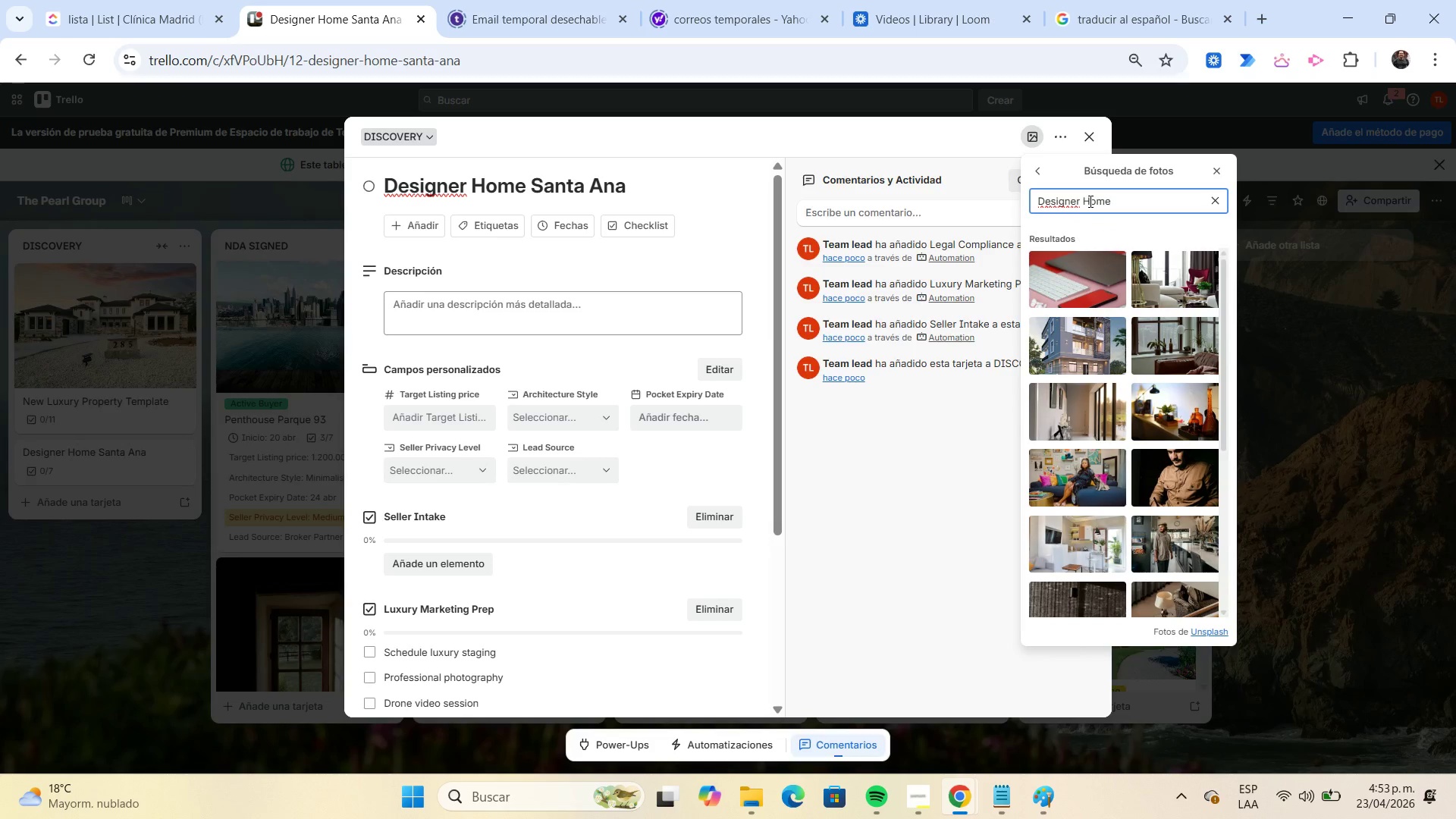 
wait(5.27)
 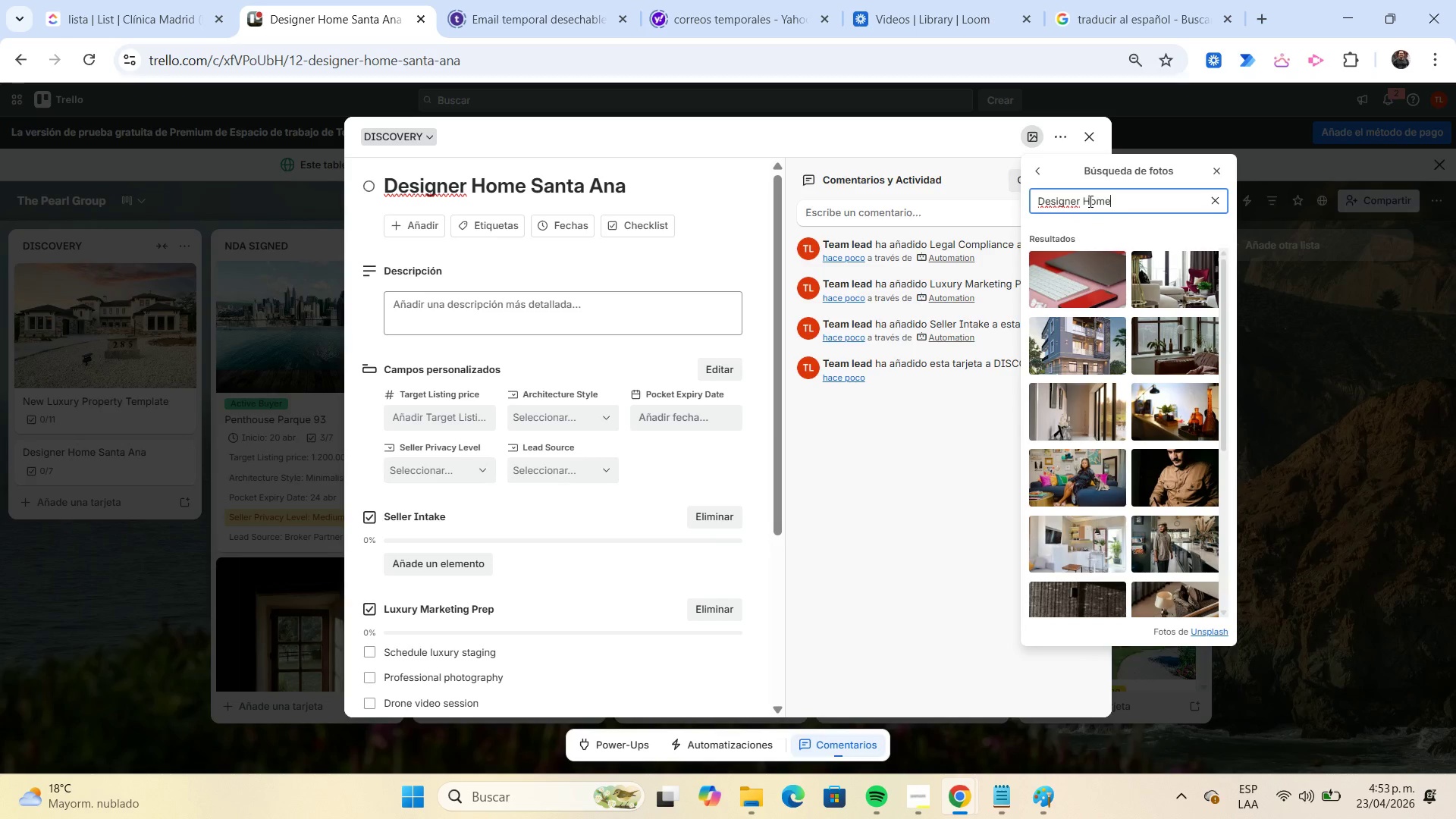 
left_click([1110, 335])
 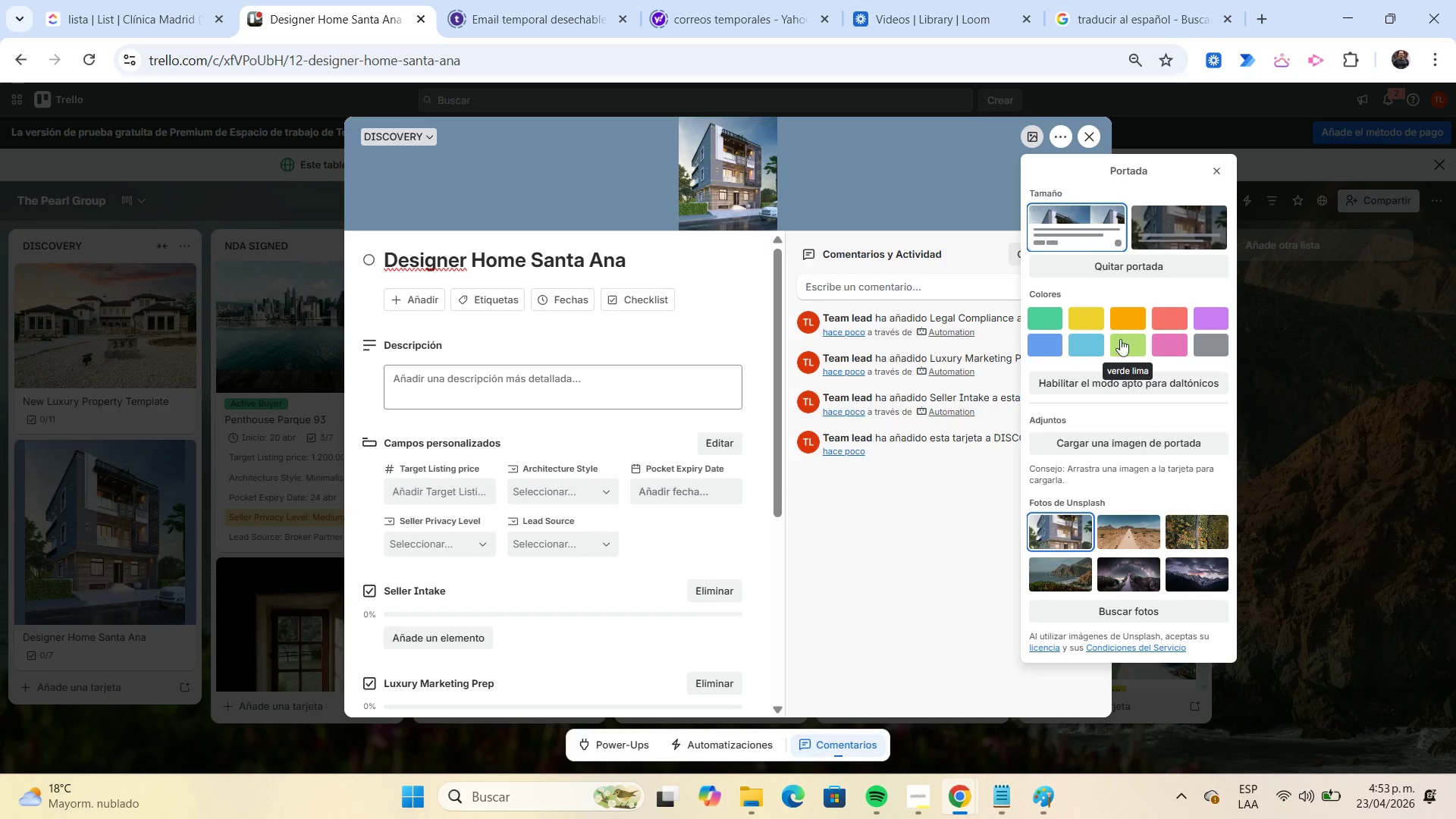 
left_click([1222, 170])
 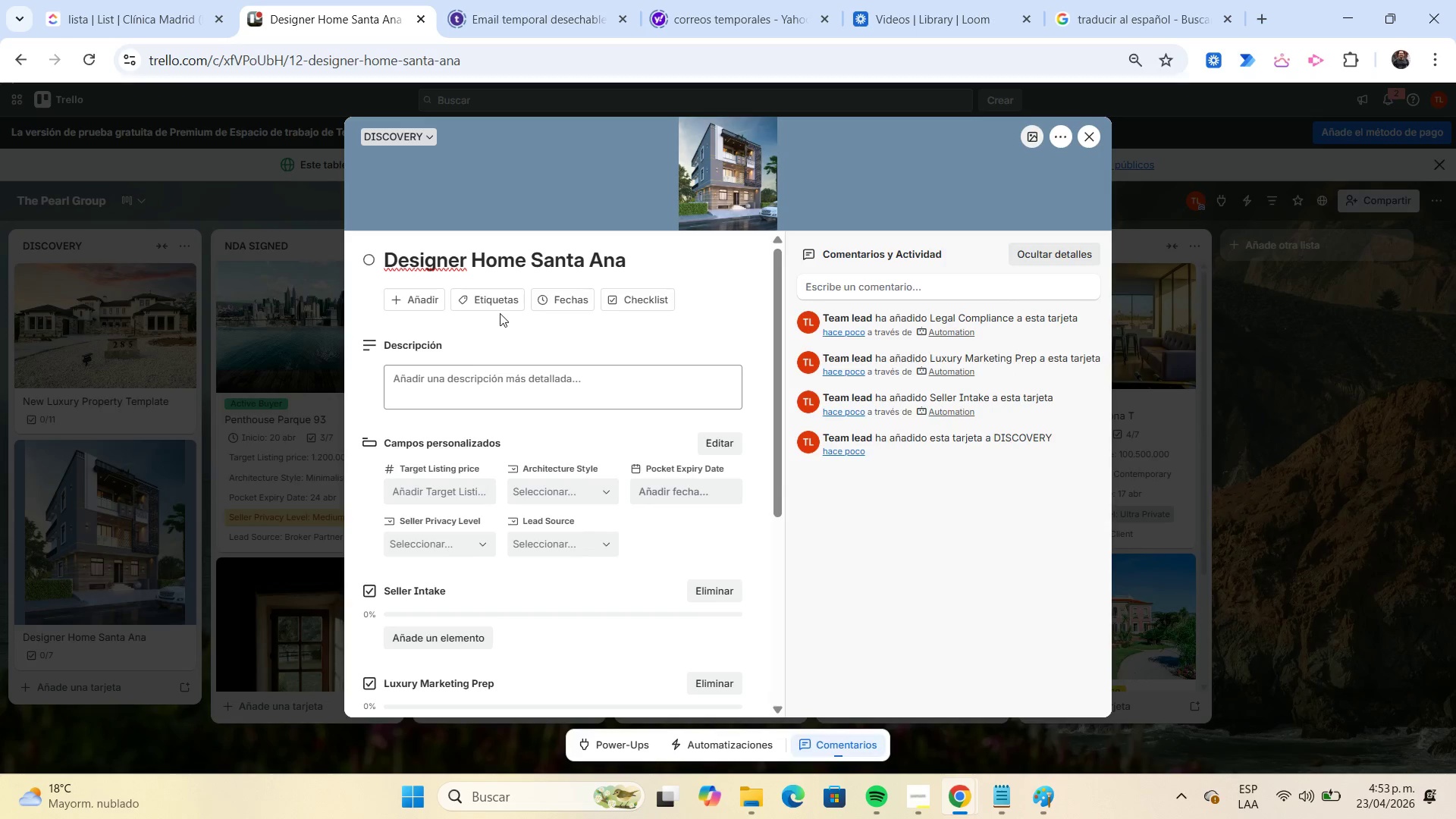 
left_click([496, 306])
 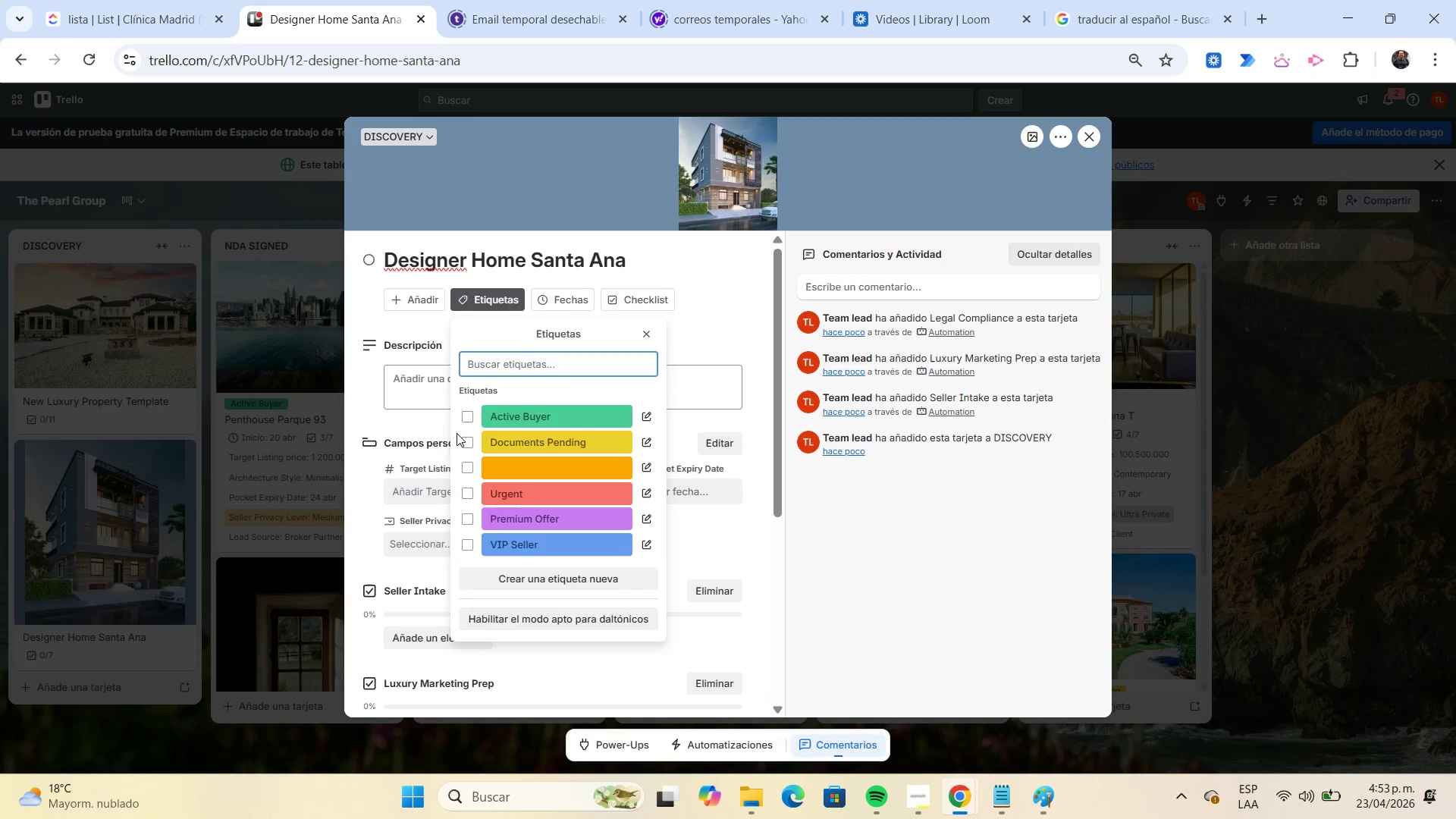 
left_click([470, 445])
 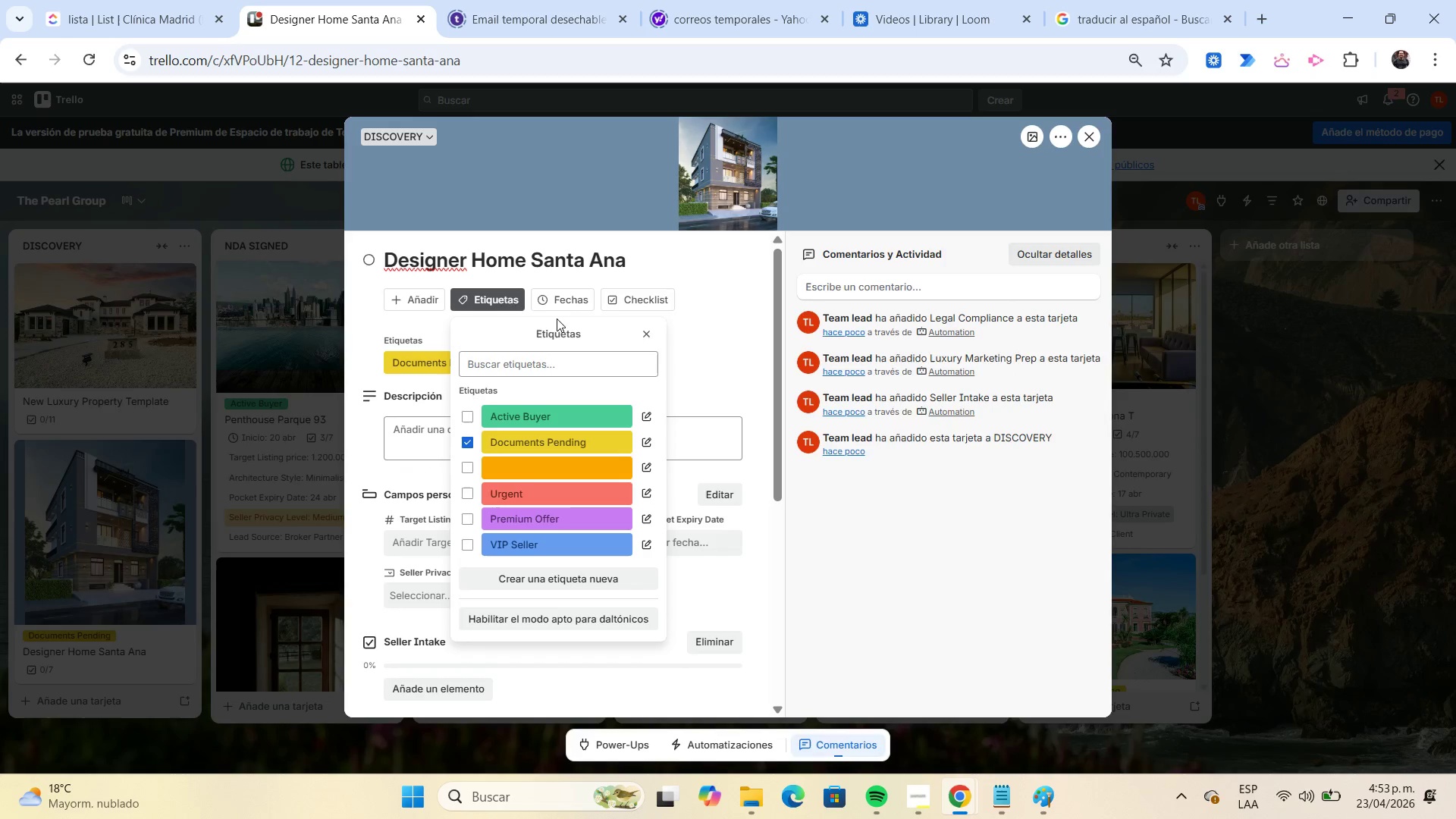 
left_click([560, 306])
 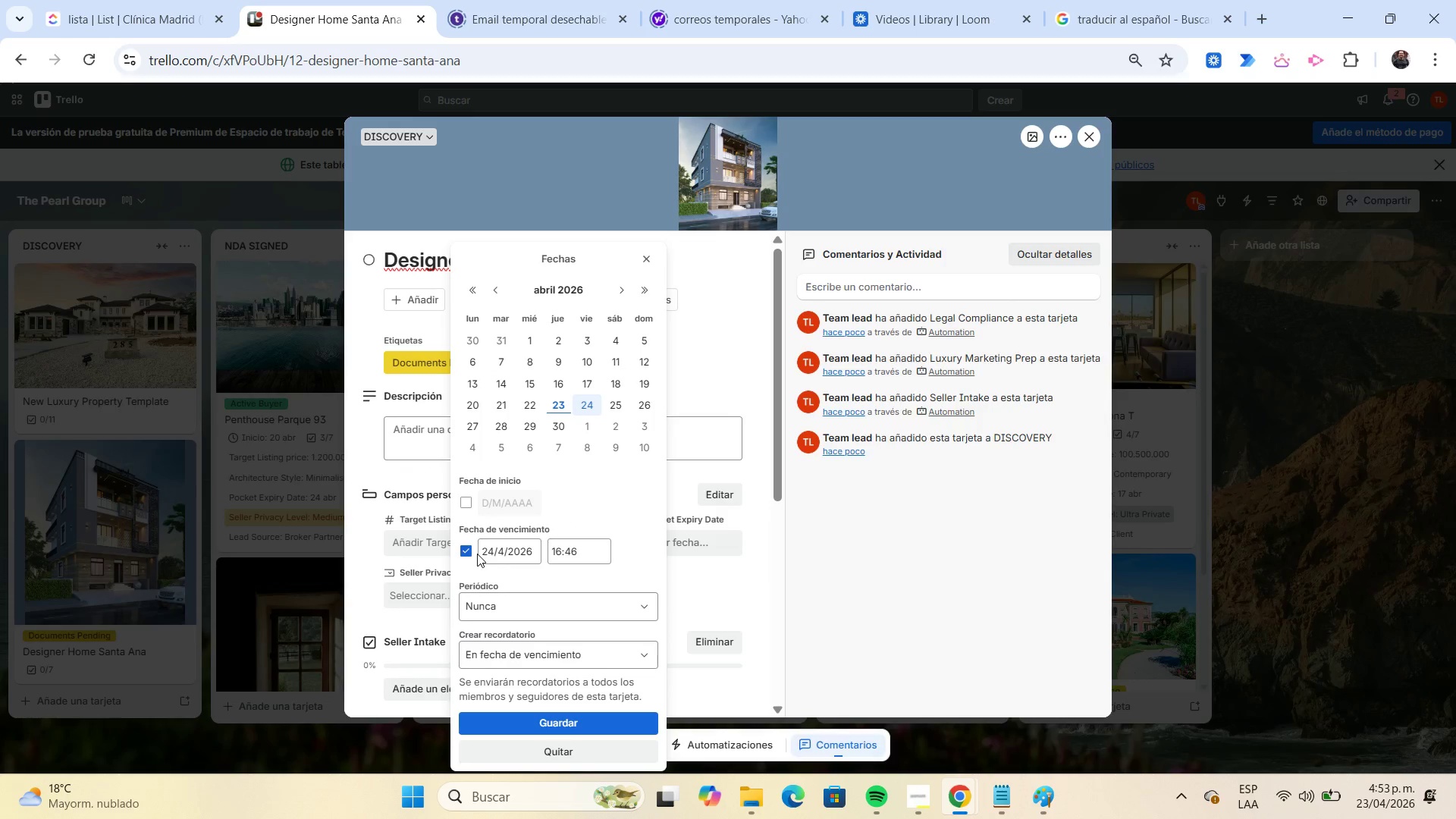 
left_click([469, 550])
 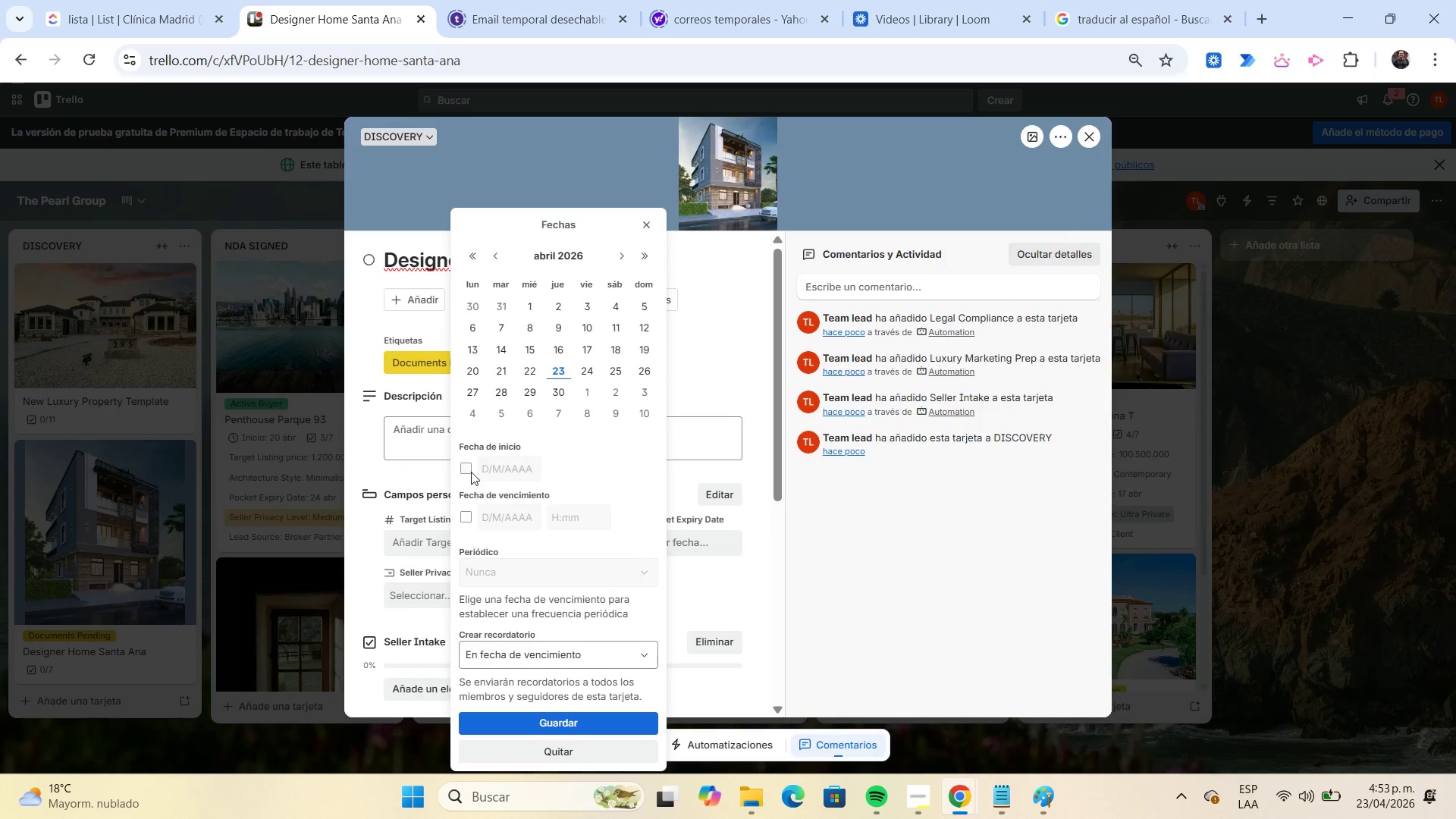 
left_click([468, 465])
 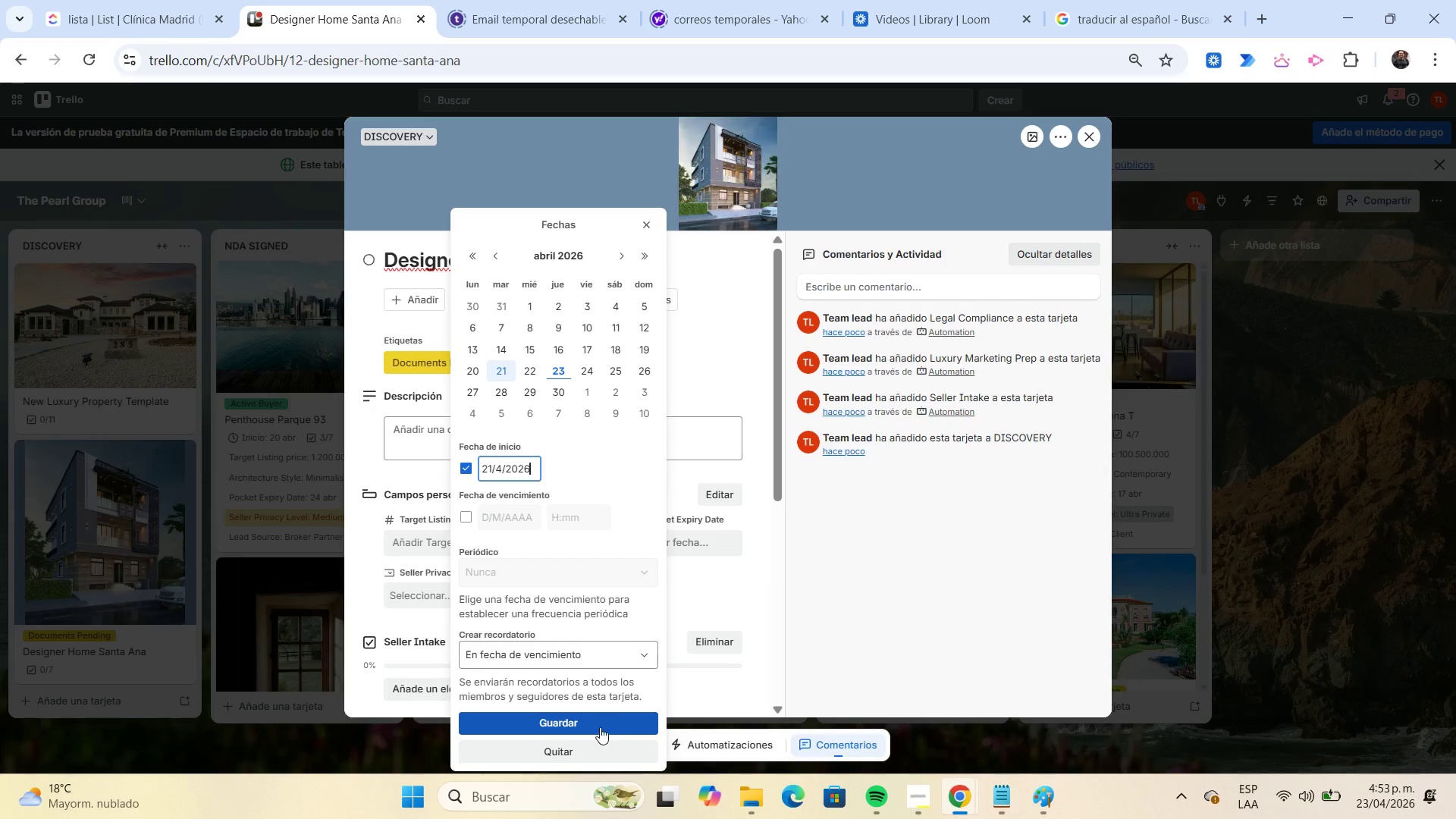 
left_click([607, 717])
 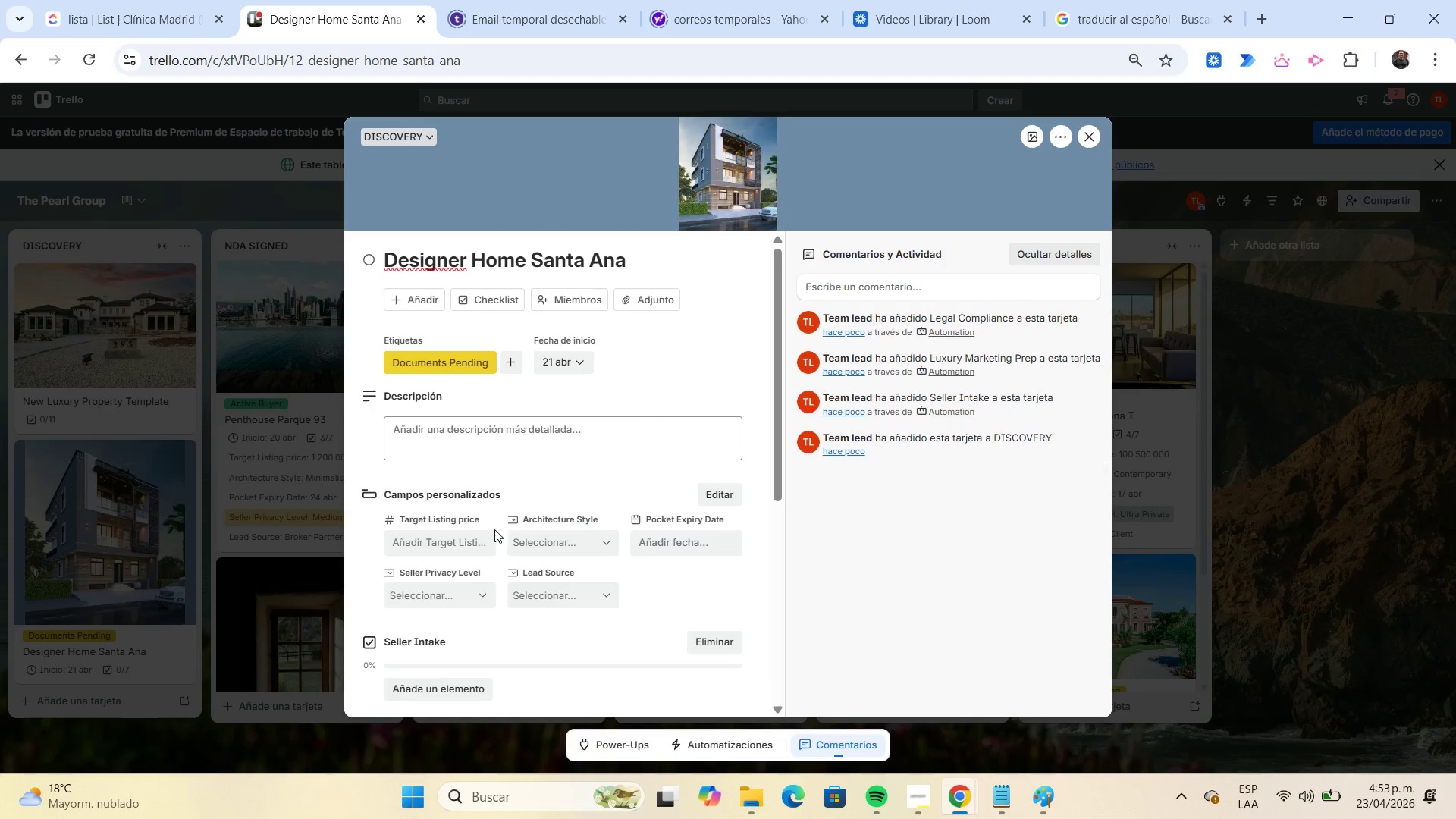 
left_click([440, 542])
 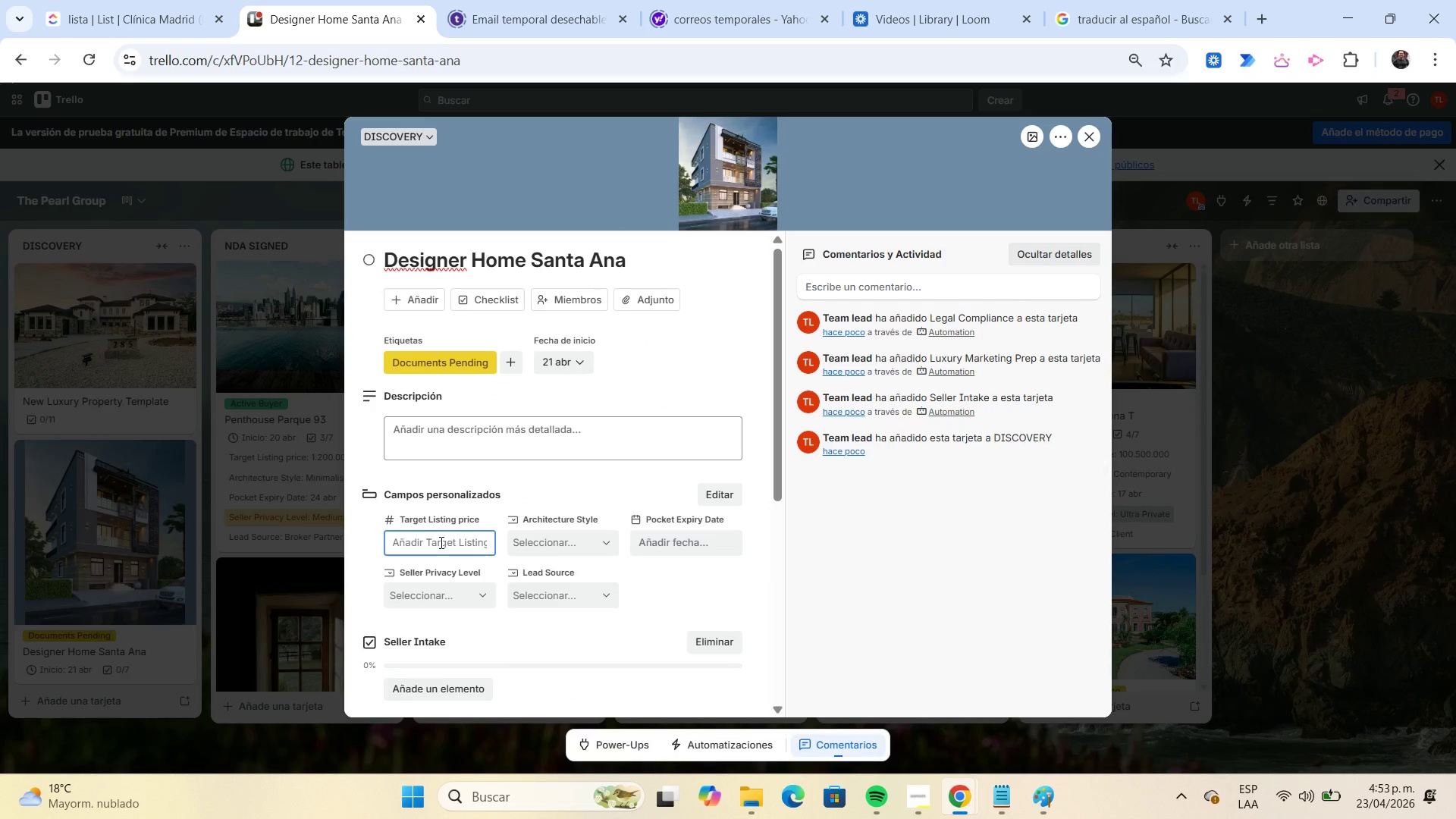 
wait(6.5)
 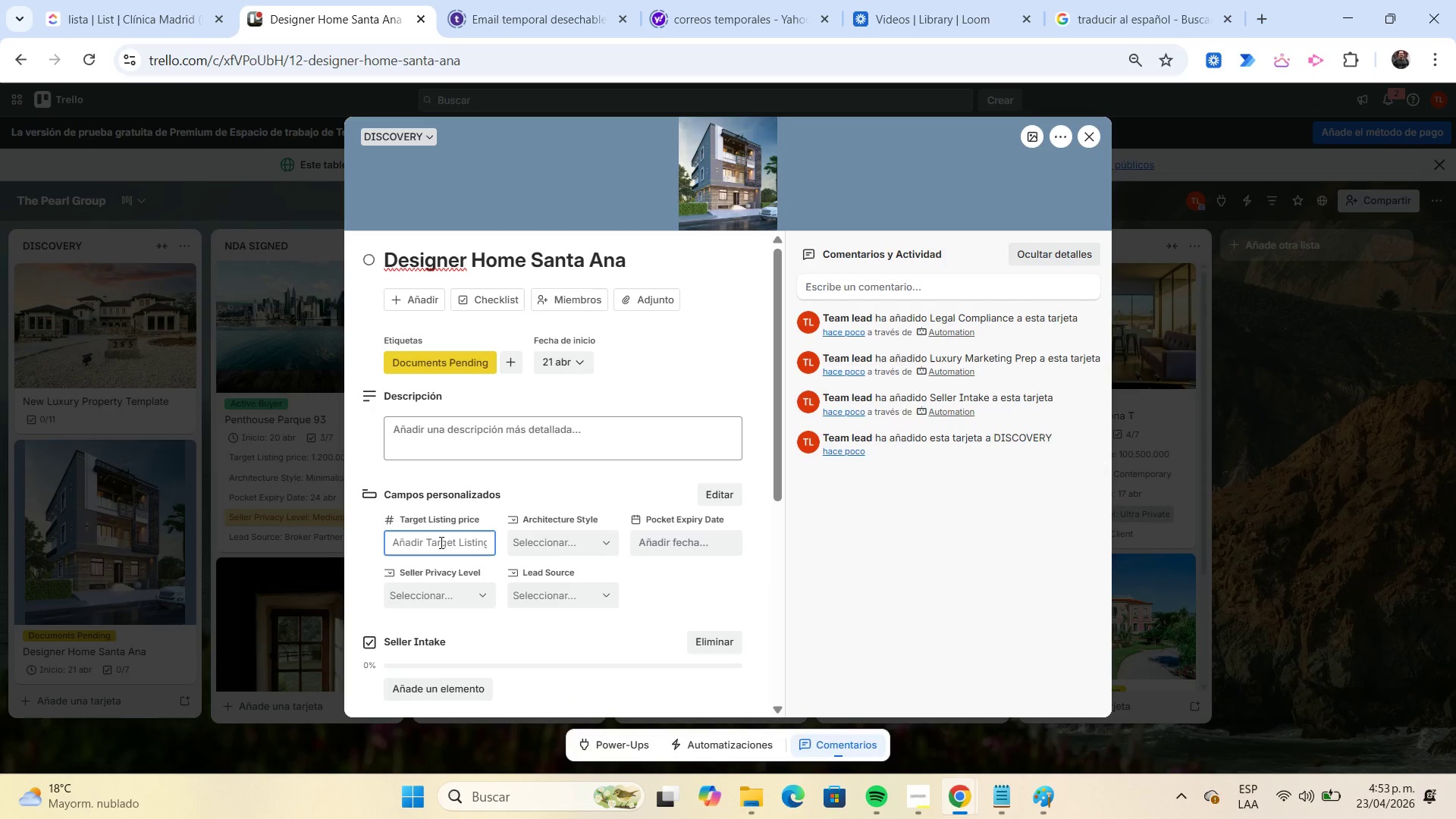 
key(Numpad2)
 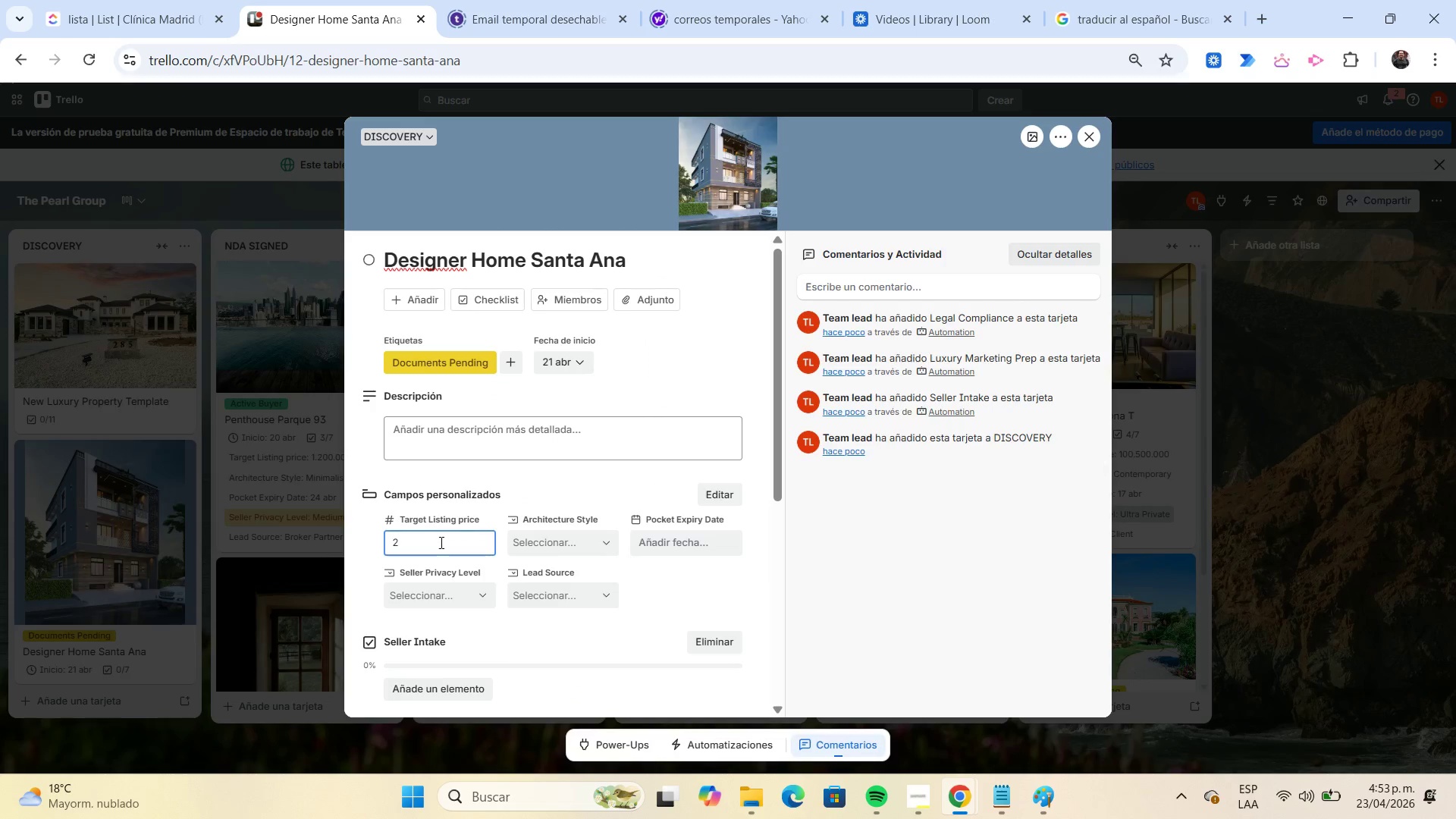 
key(Numpad9)
 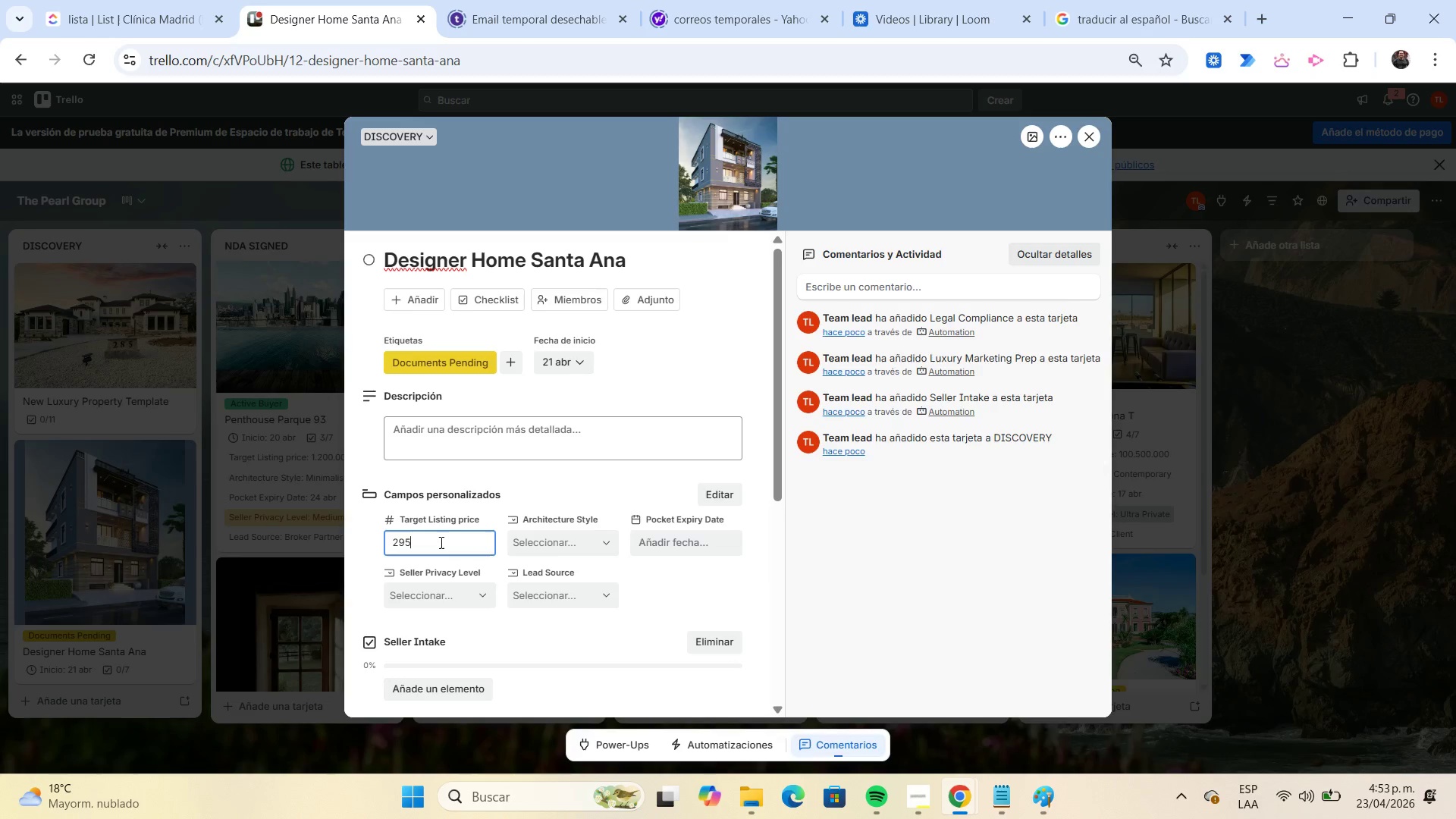 
key(Numpad5)
 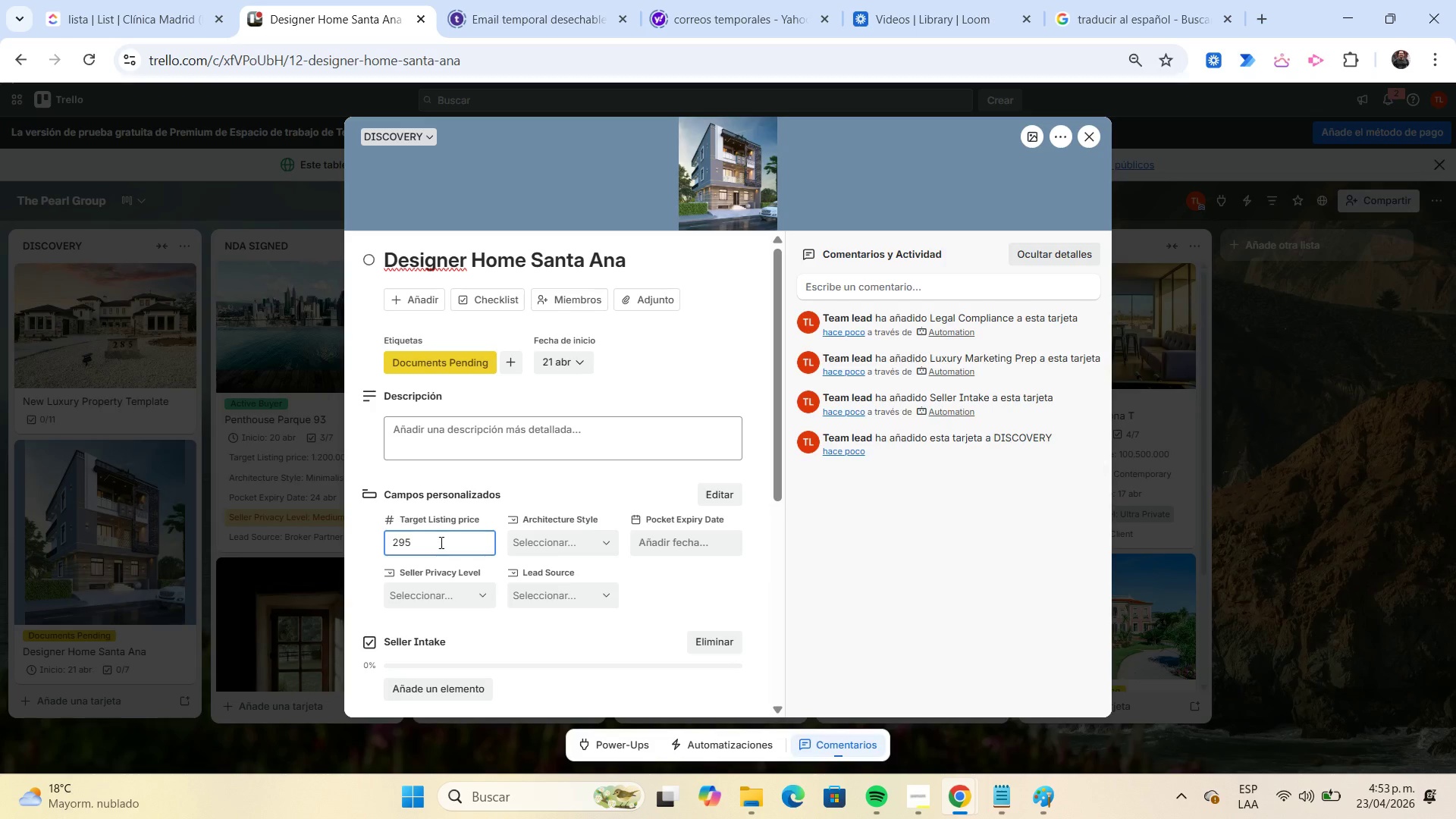 
key(Numpad0)
 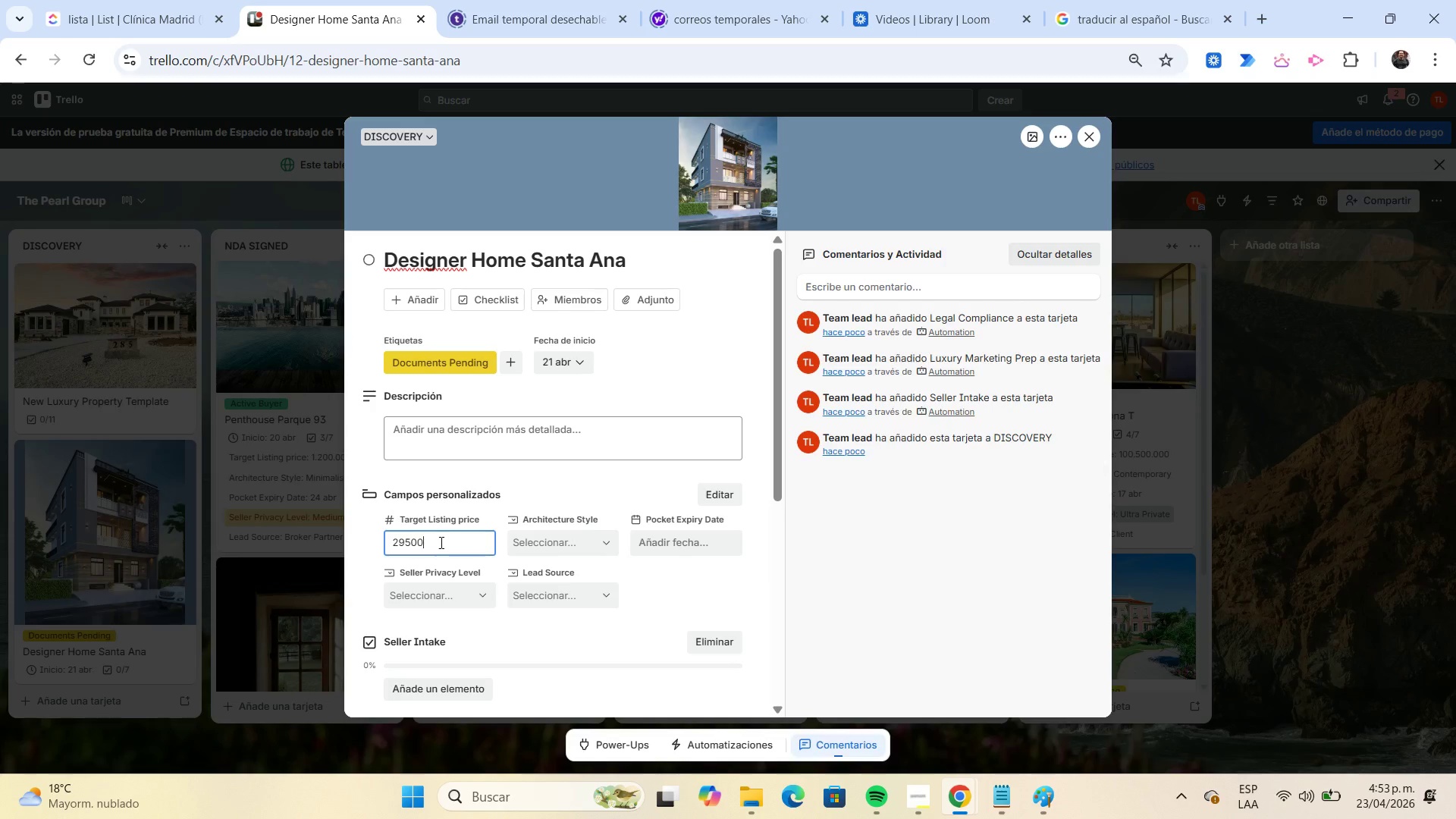 
key(Numpad0)
 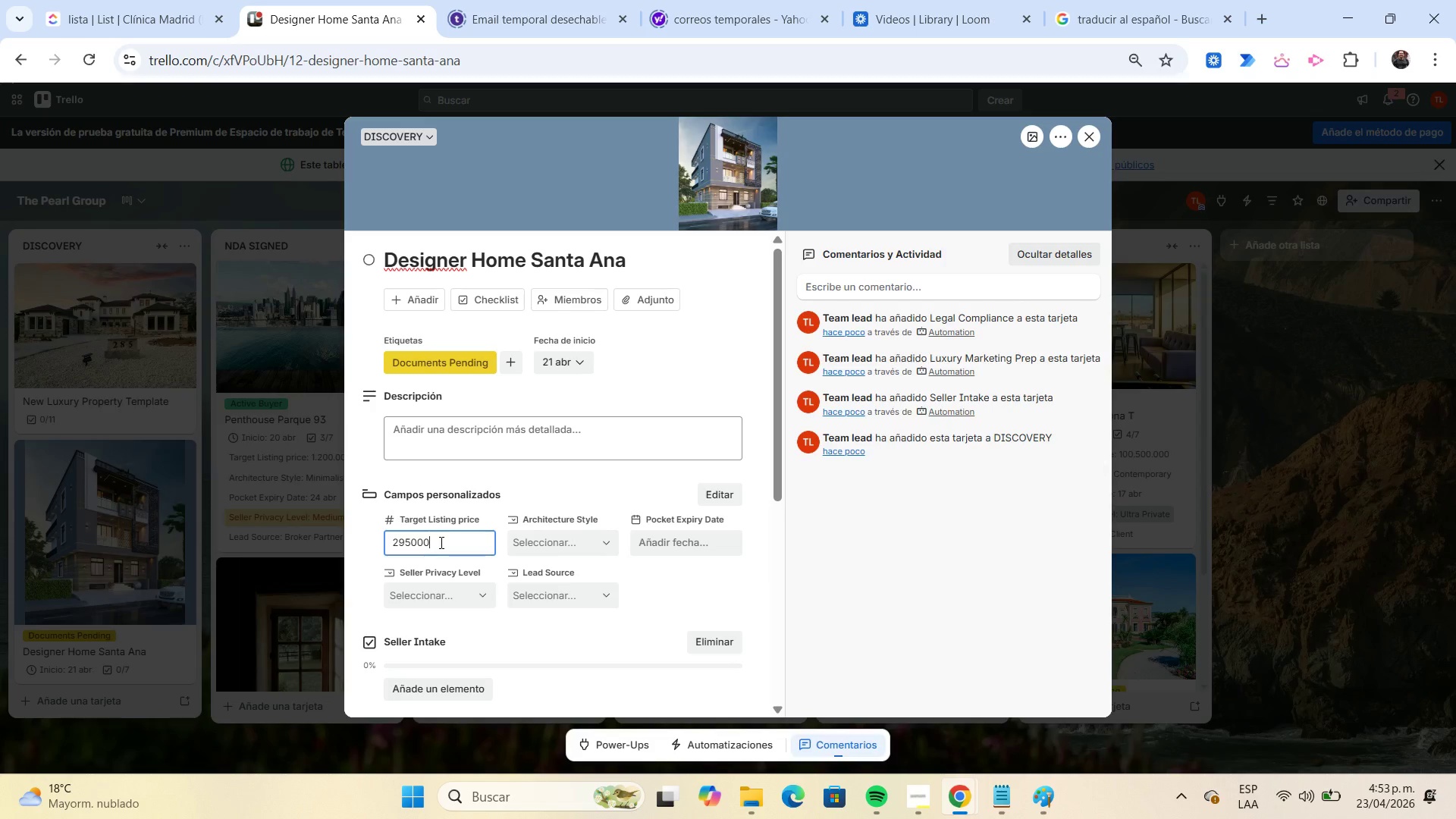 
key(Numpad0)
 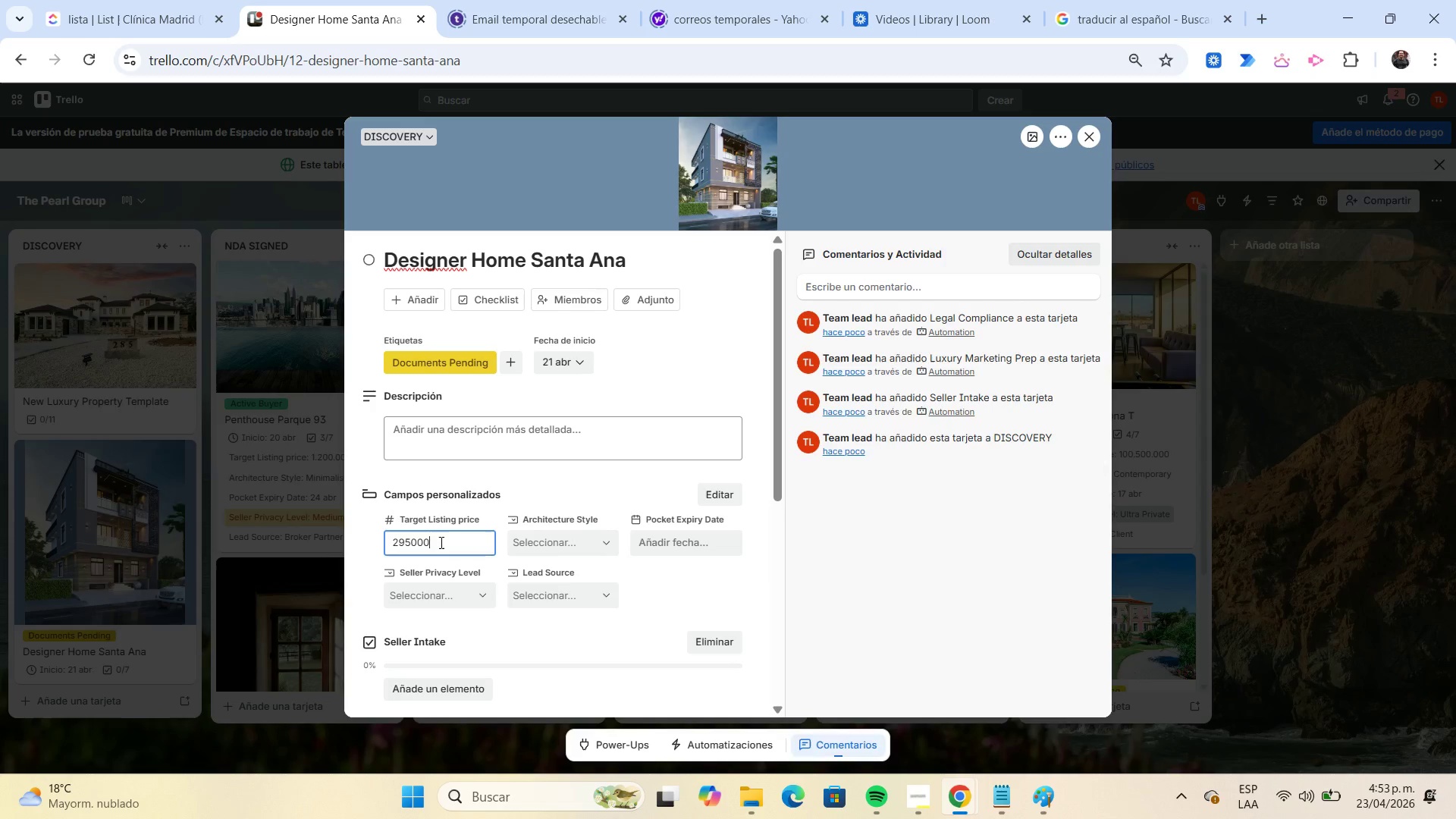 
key(Numpad0)
 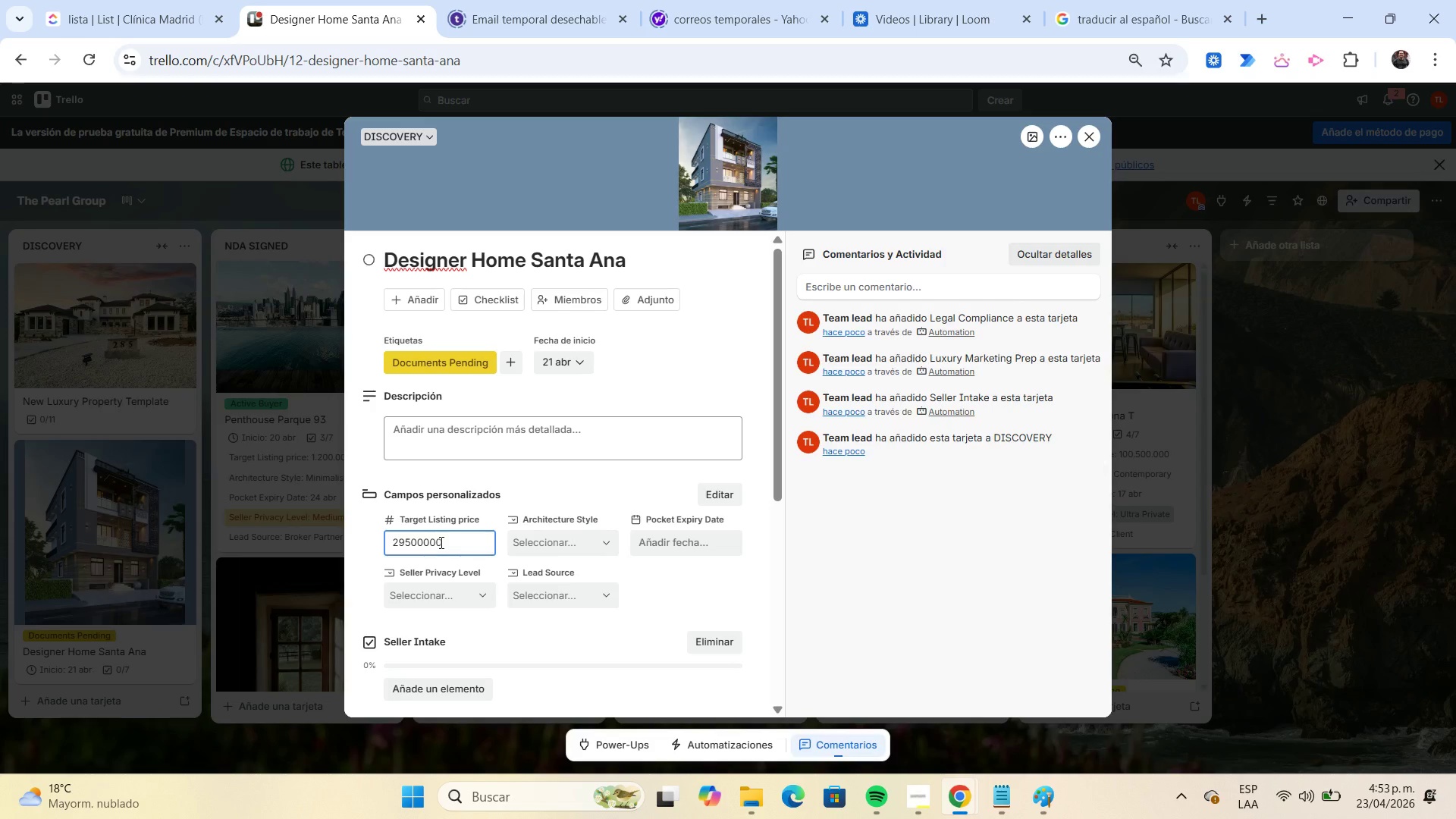 
key(Numpad0)
 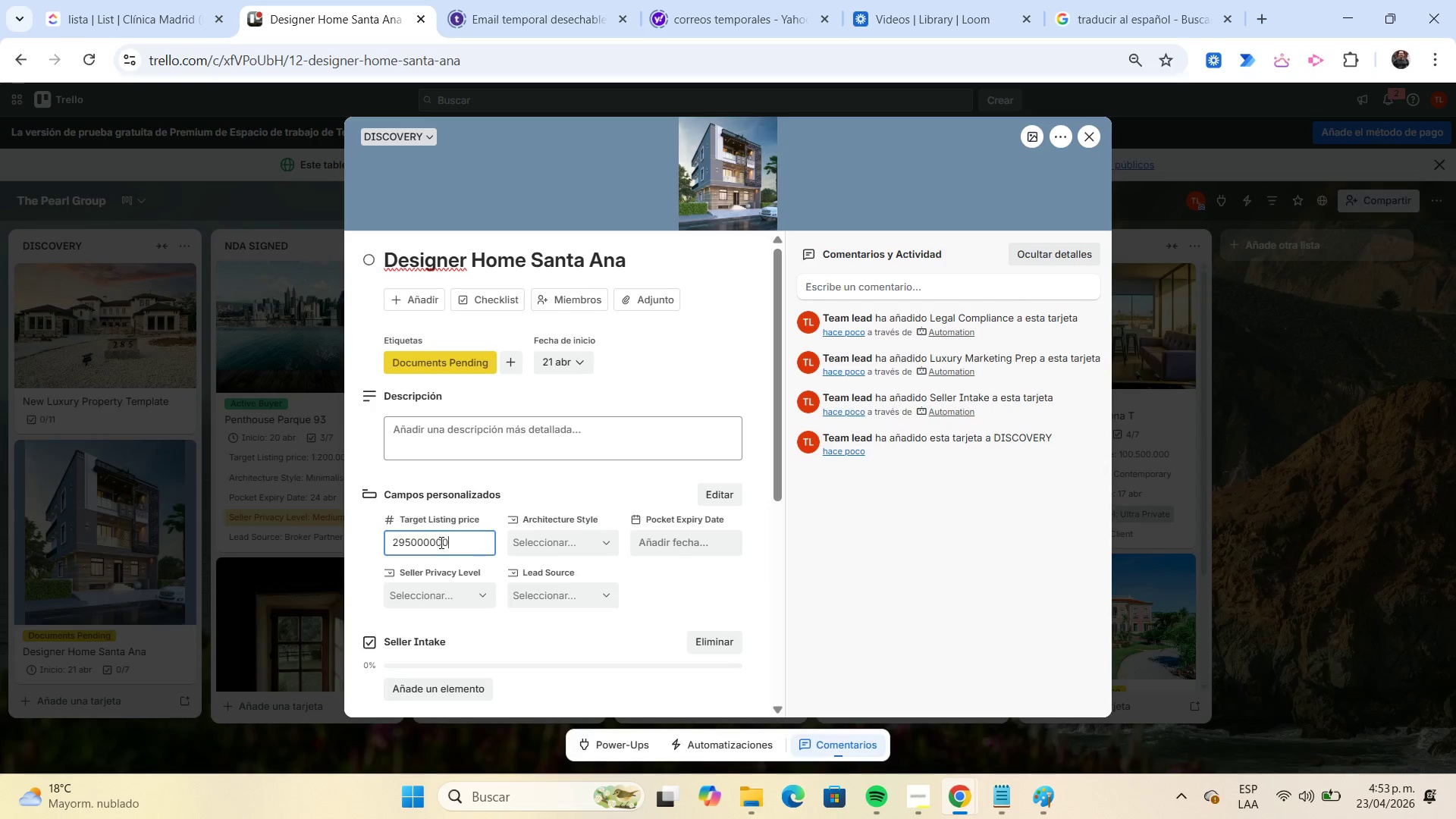 
key(Numpad0)
 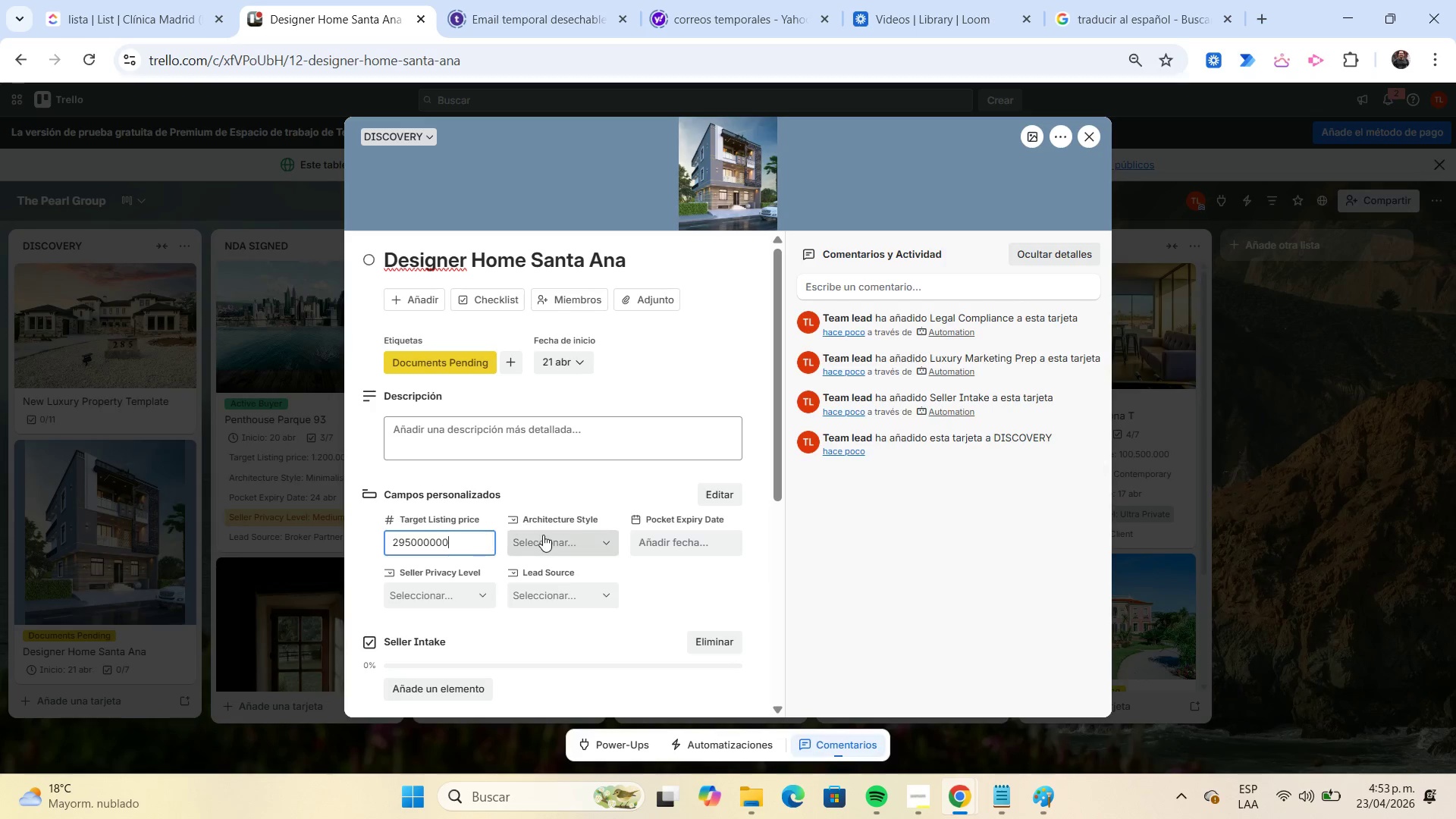 
left_click([543, 535])
 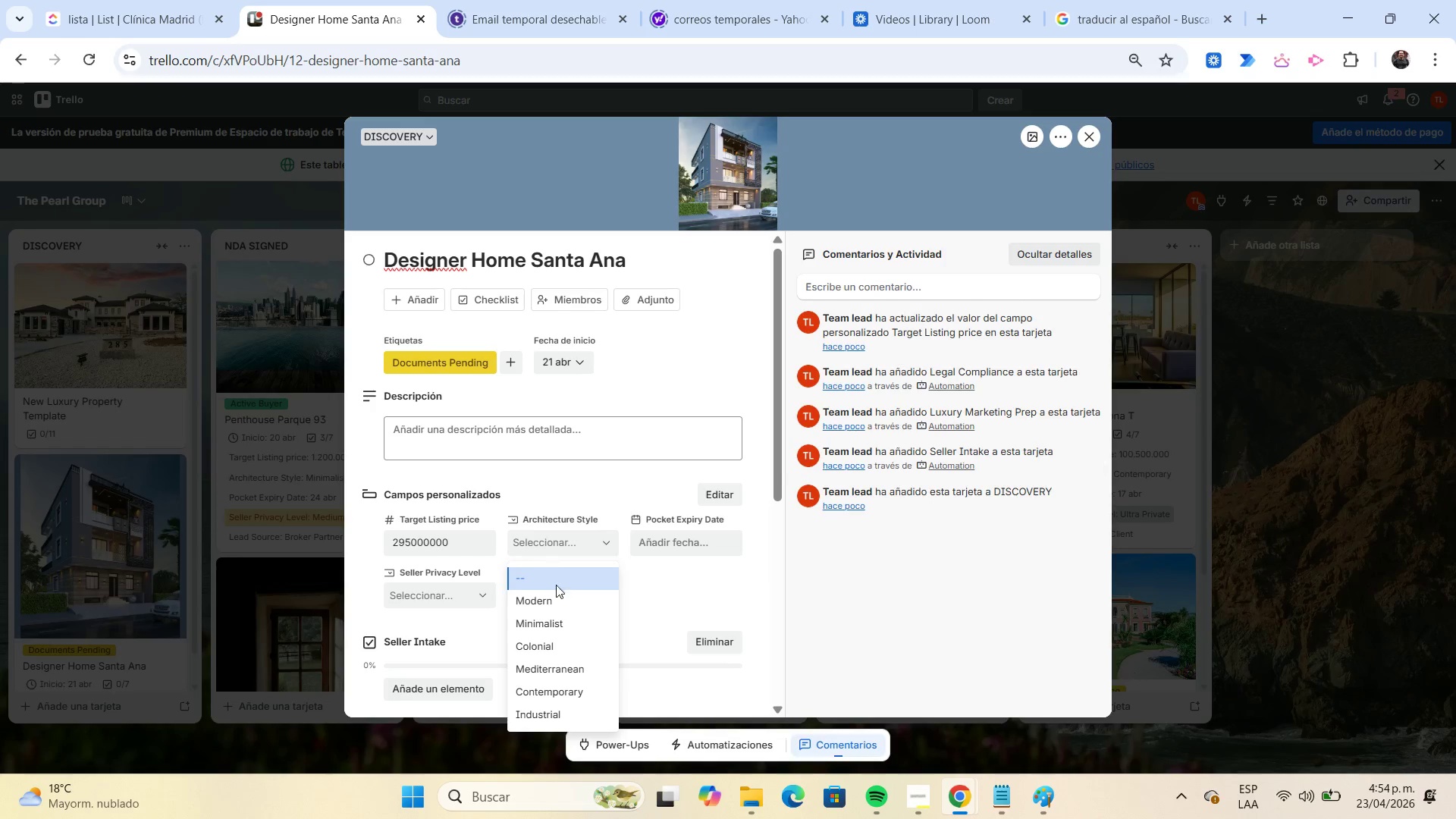 
left_click([560, 596])
 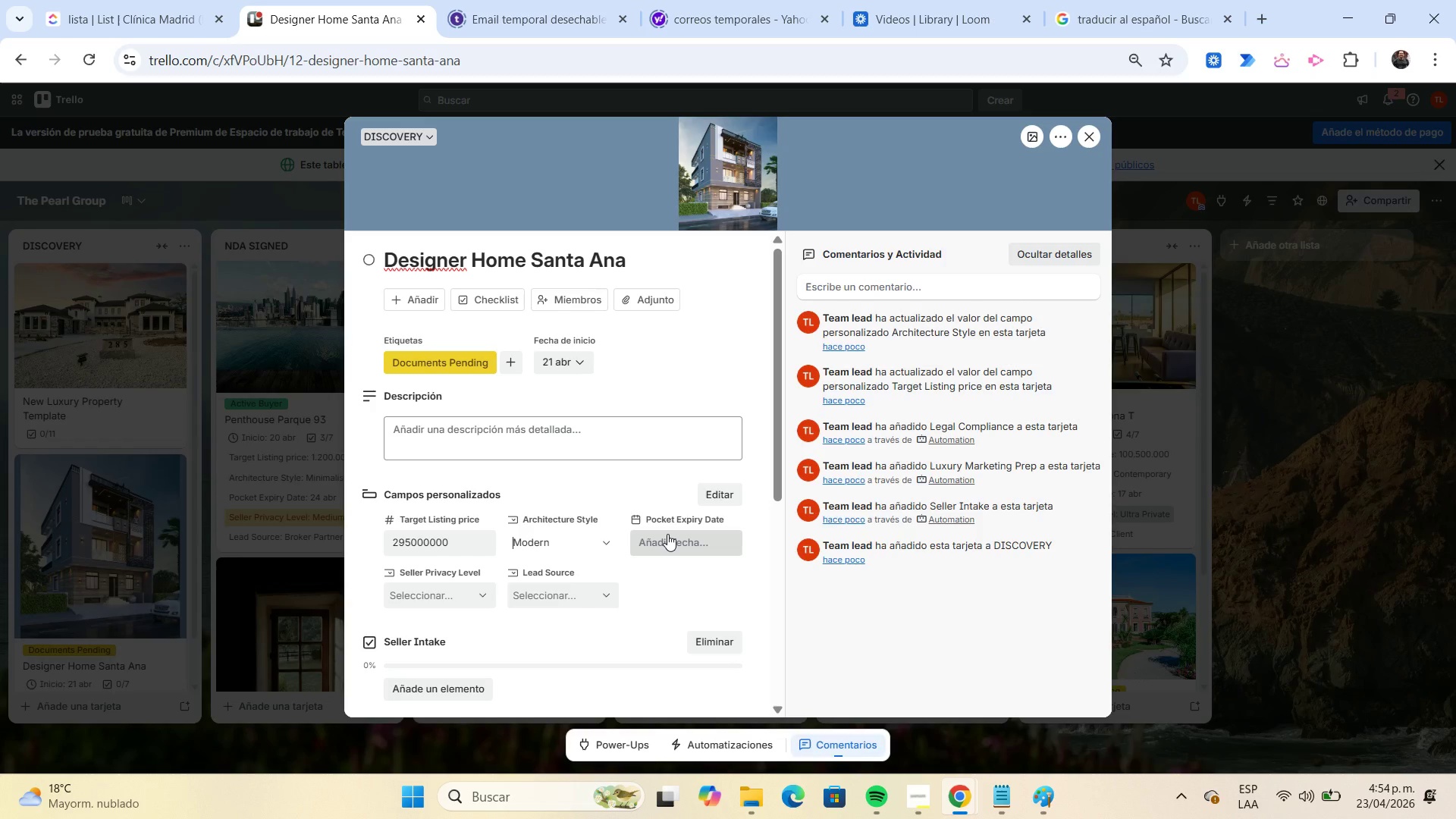 
left_click([667, 534])
 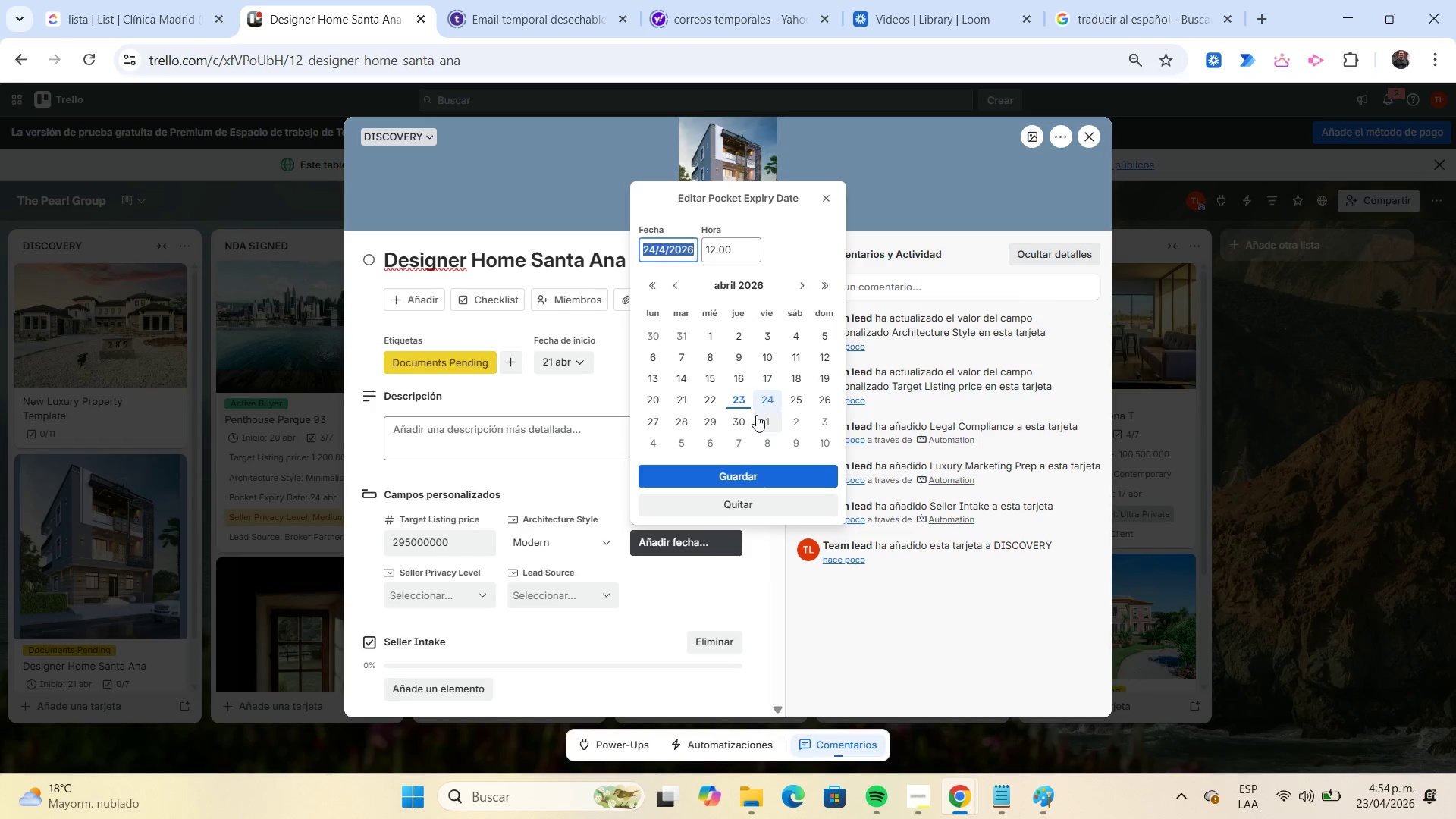 
left_click([758, 403])
 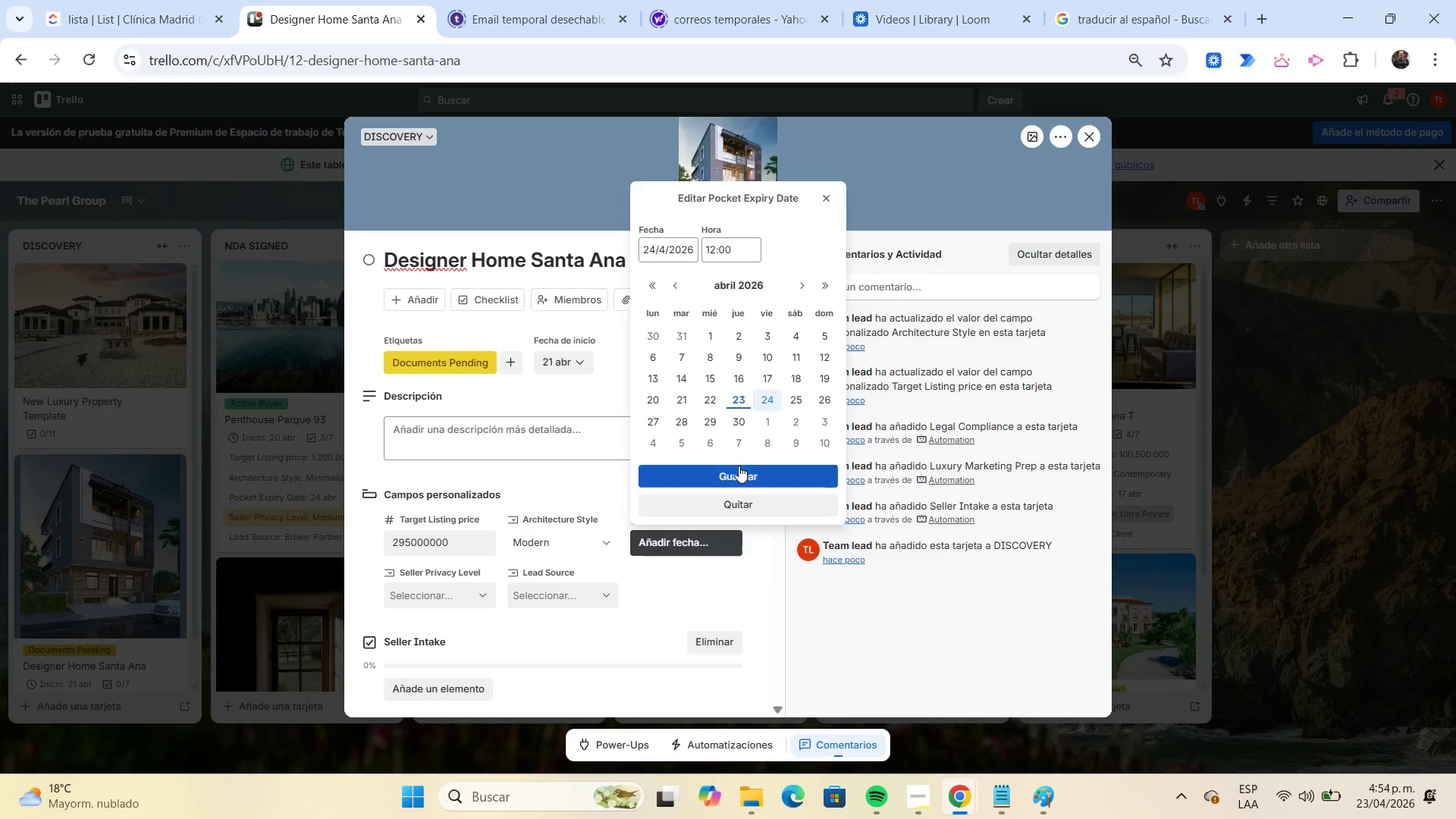 
left_click([736, 469])
 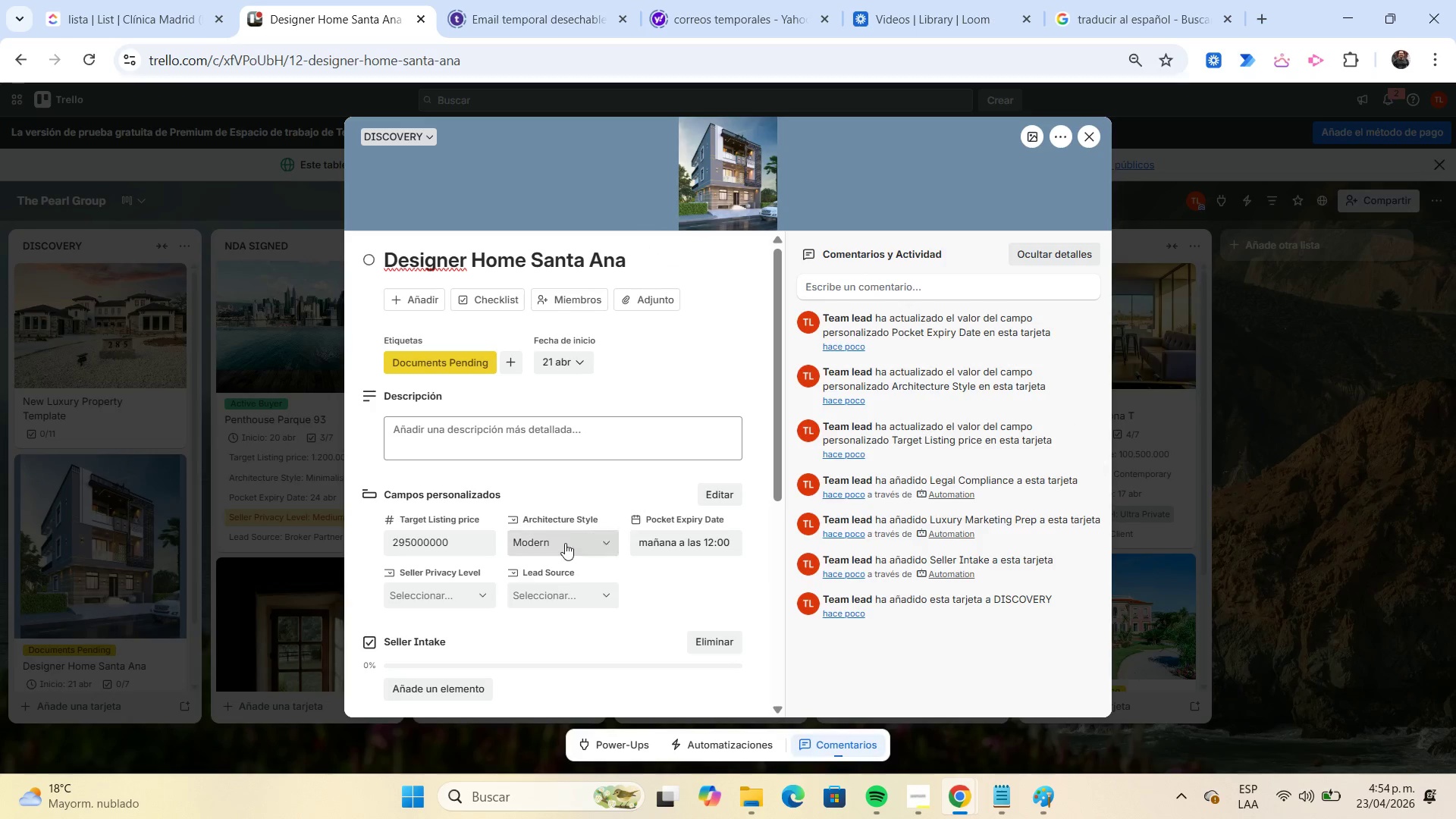 
mouse_move([450, 615])
 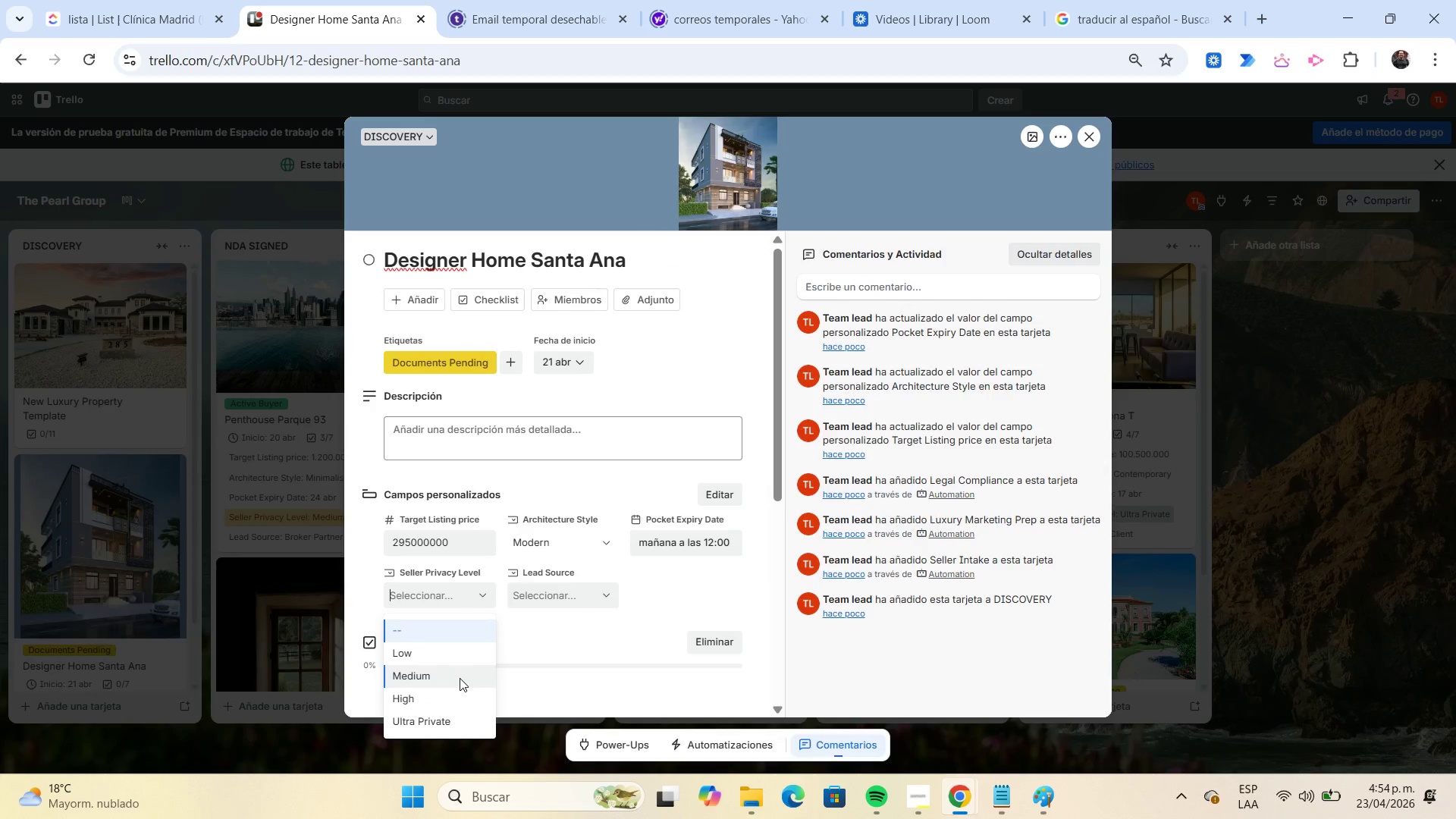 
left_click([460, 678])
 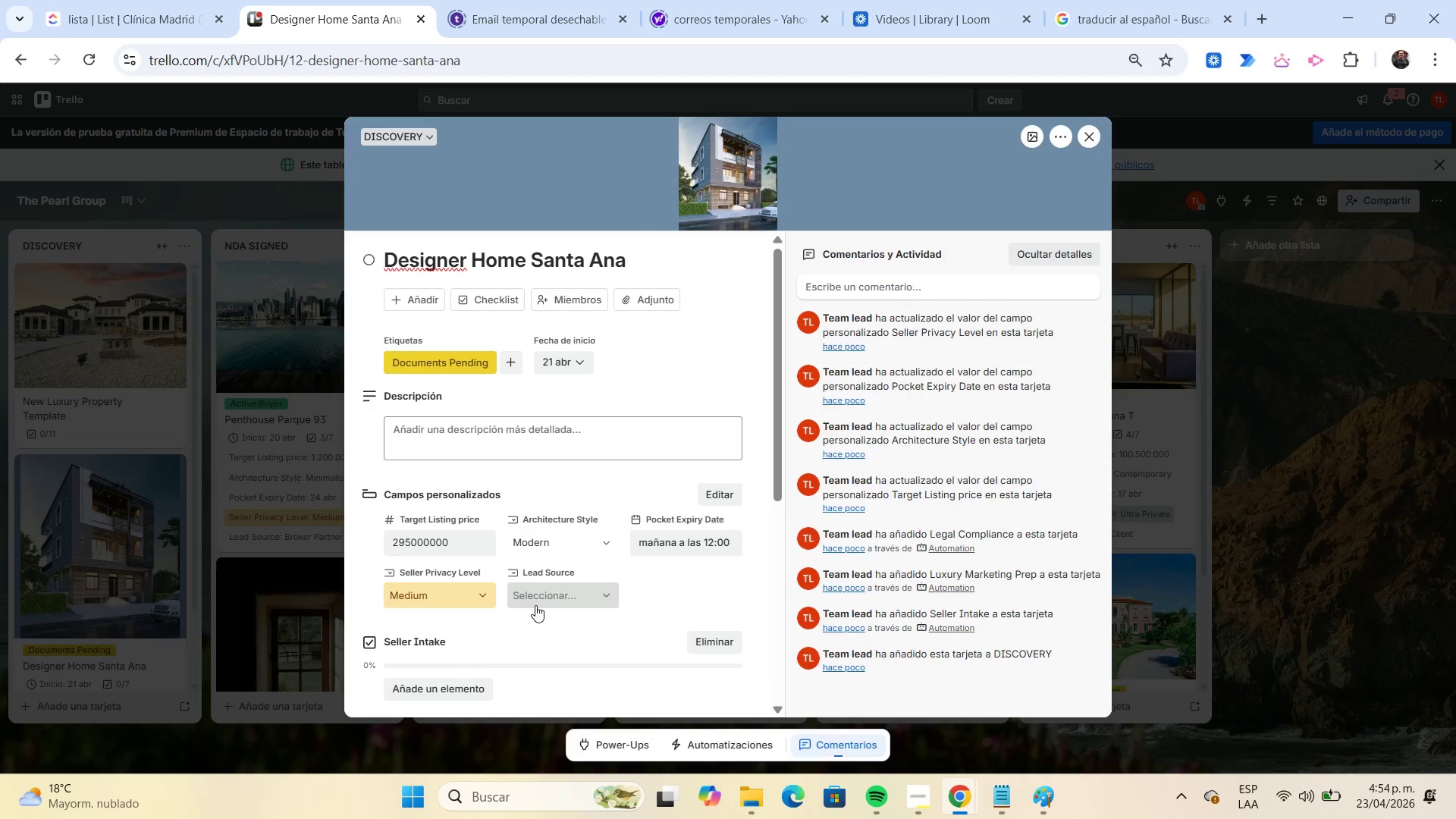 
left_click([535, 601])
 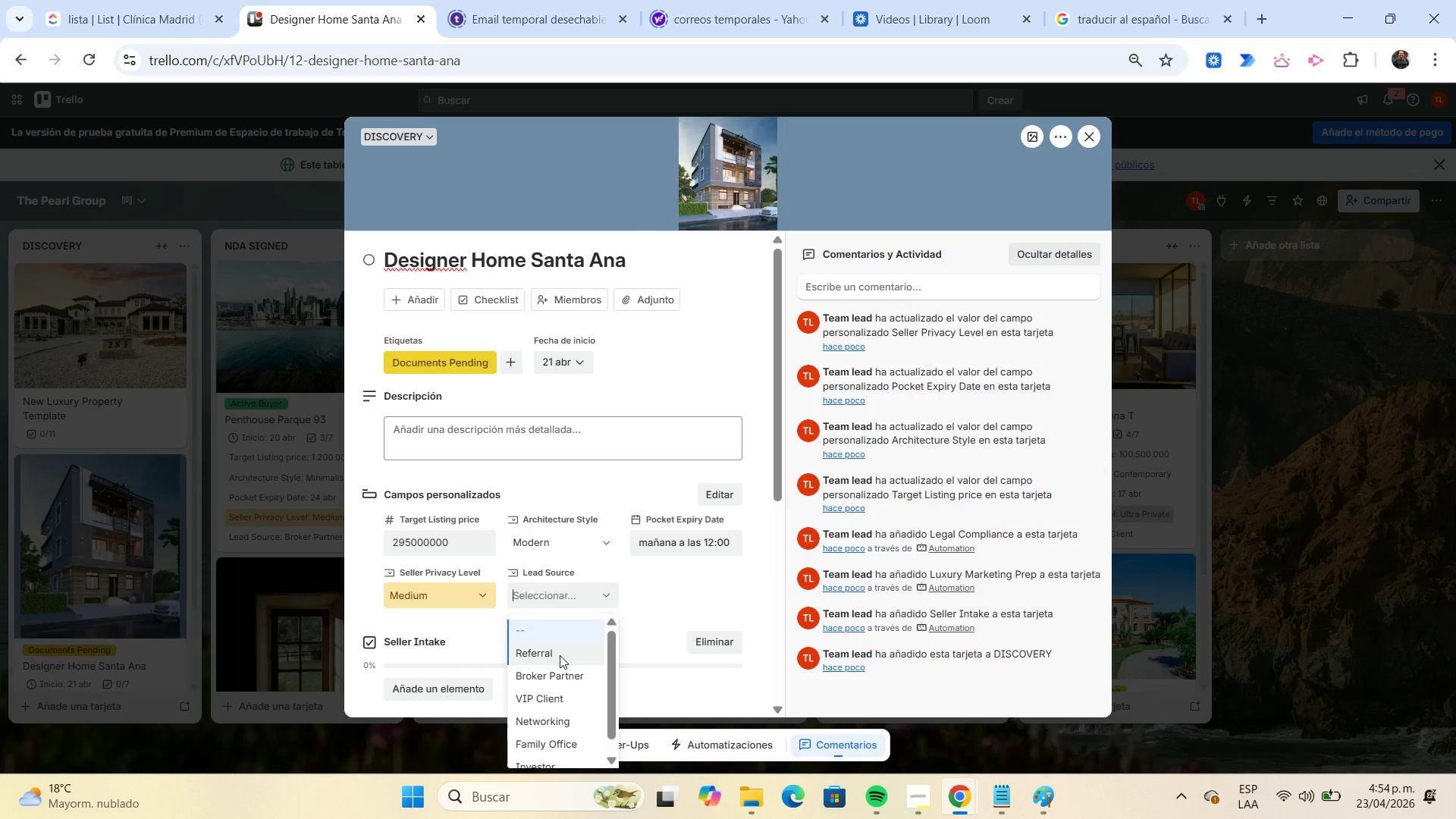 
left_click([560, 655])
 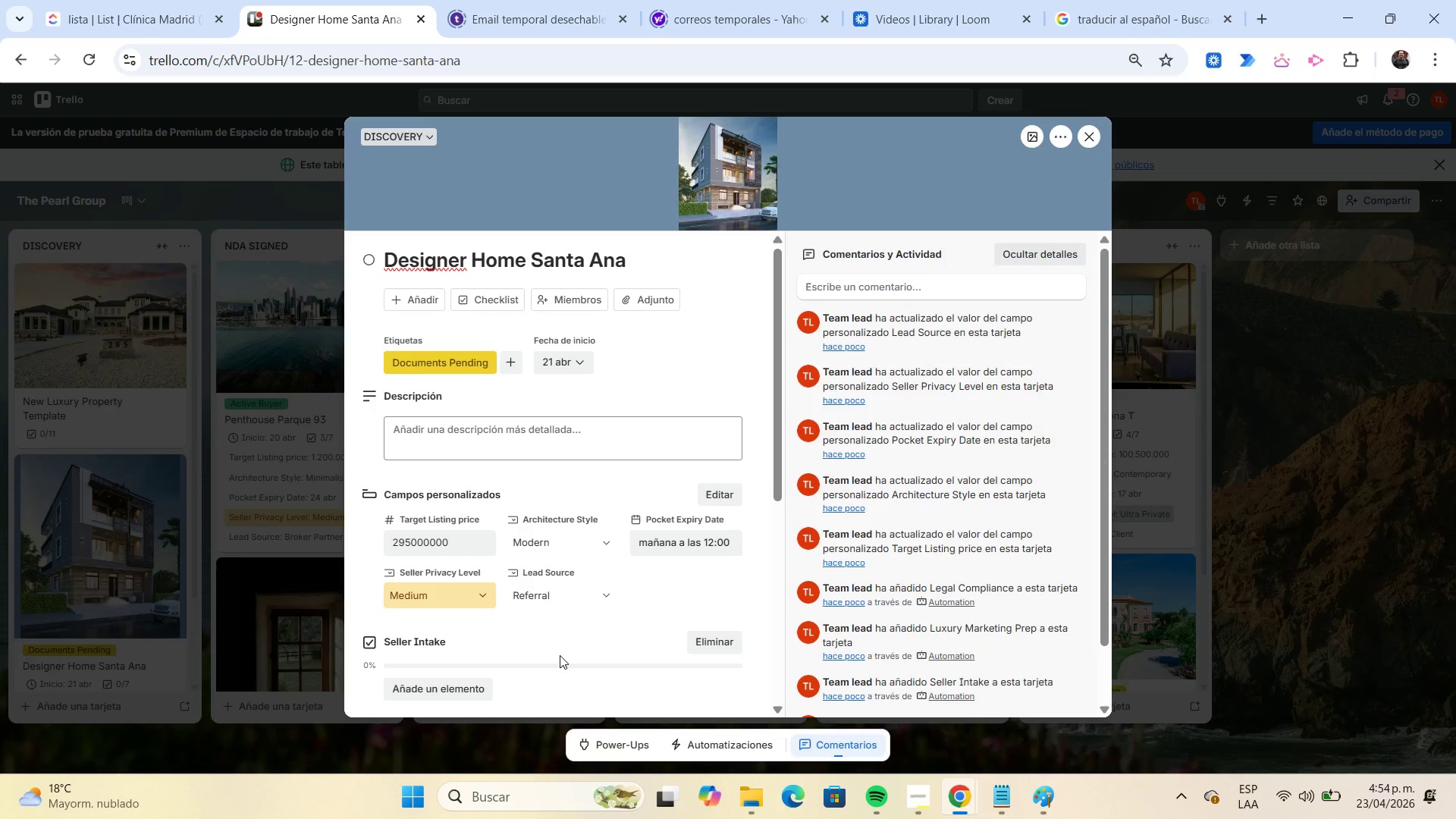 
scroll: coordinate [560, 655], scroll_direction: down, amount: 2.0
 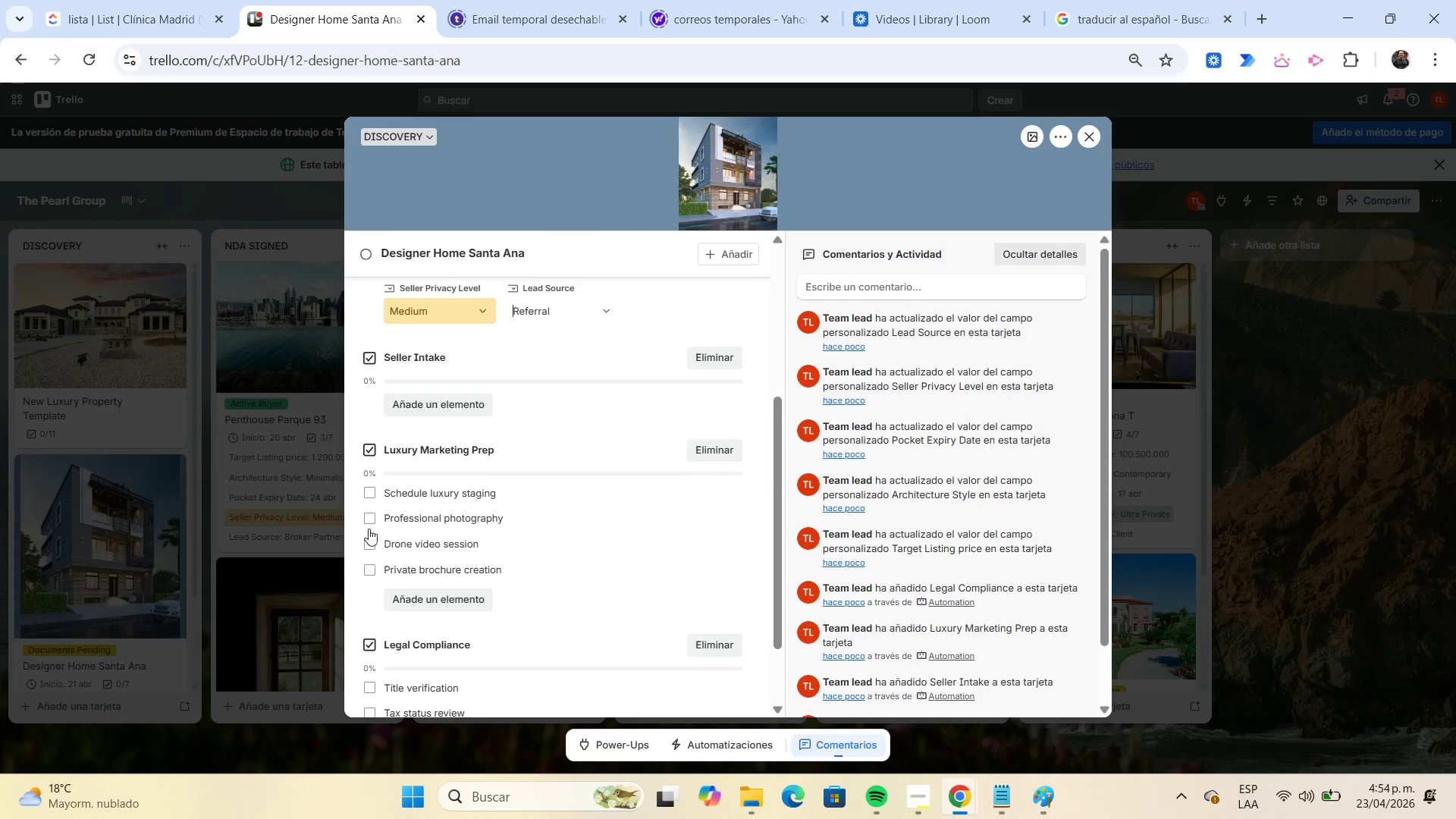 
left_click([370, 518])
 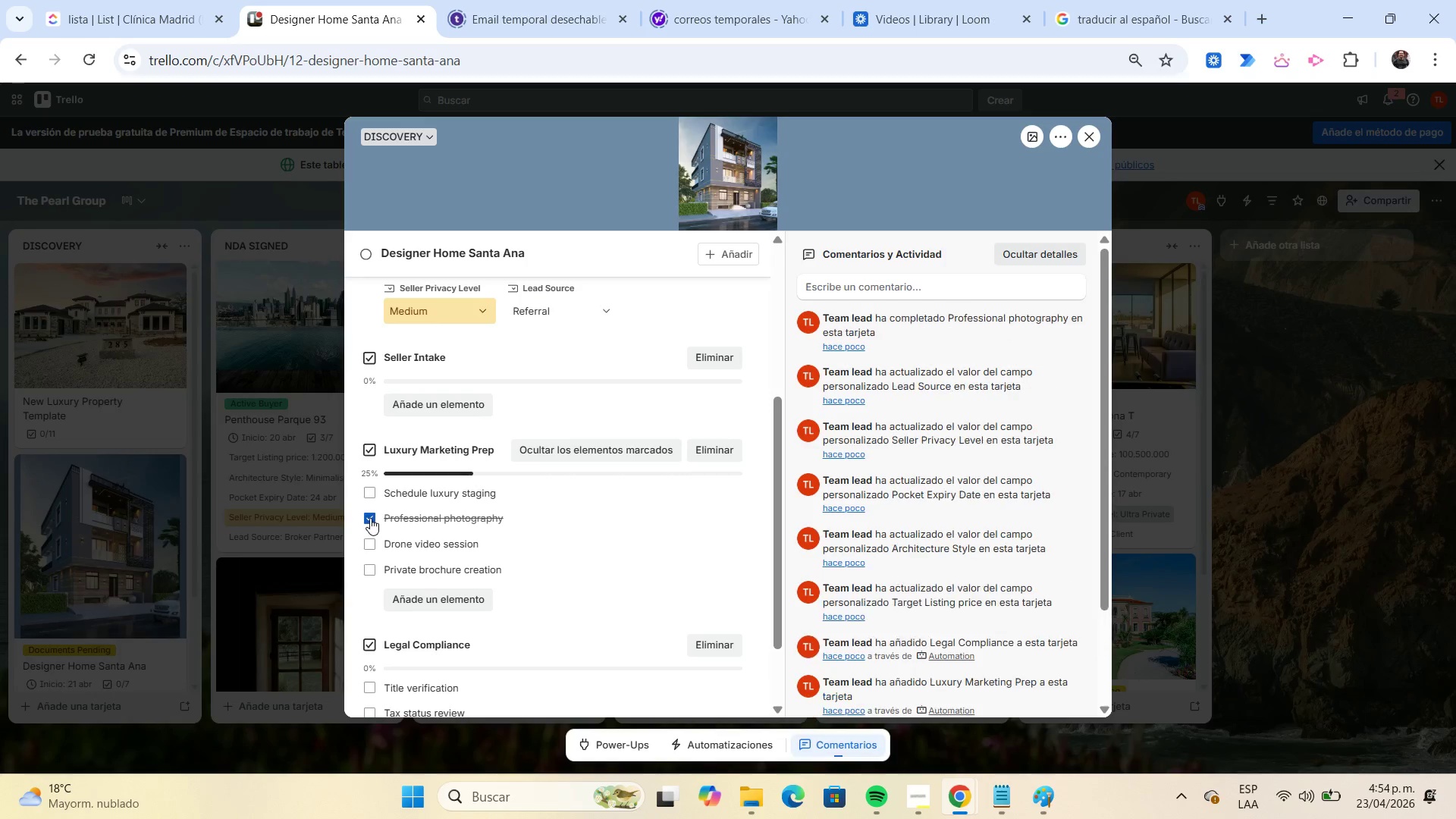 
scroll: coordinate [370, 518], scroll_direction: down, amount: 2.0
 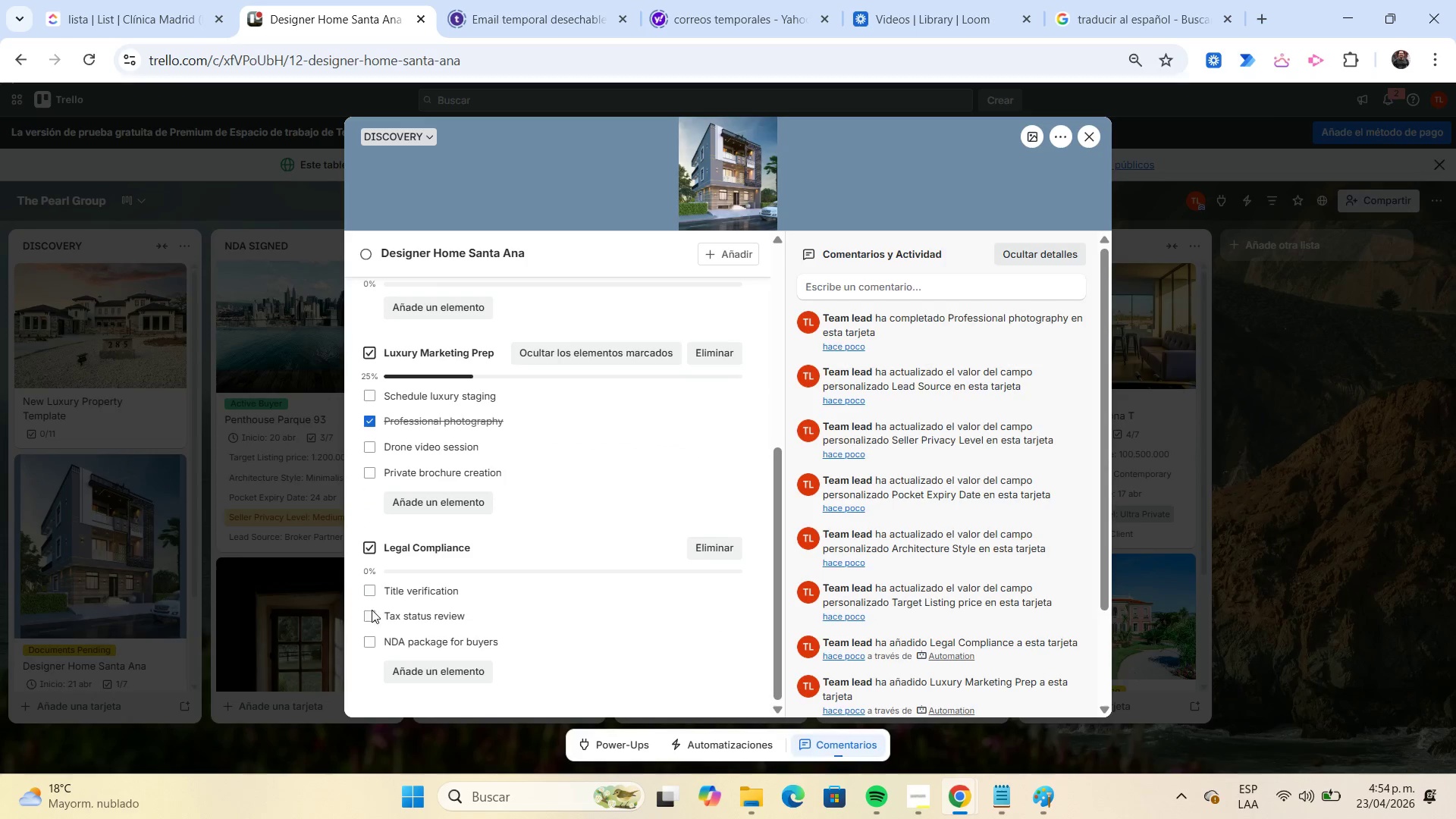 
left_click([372, 610])
 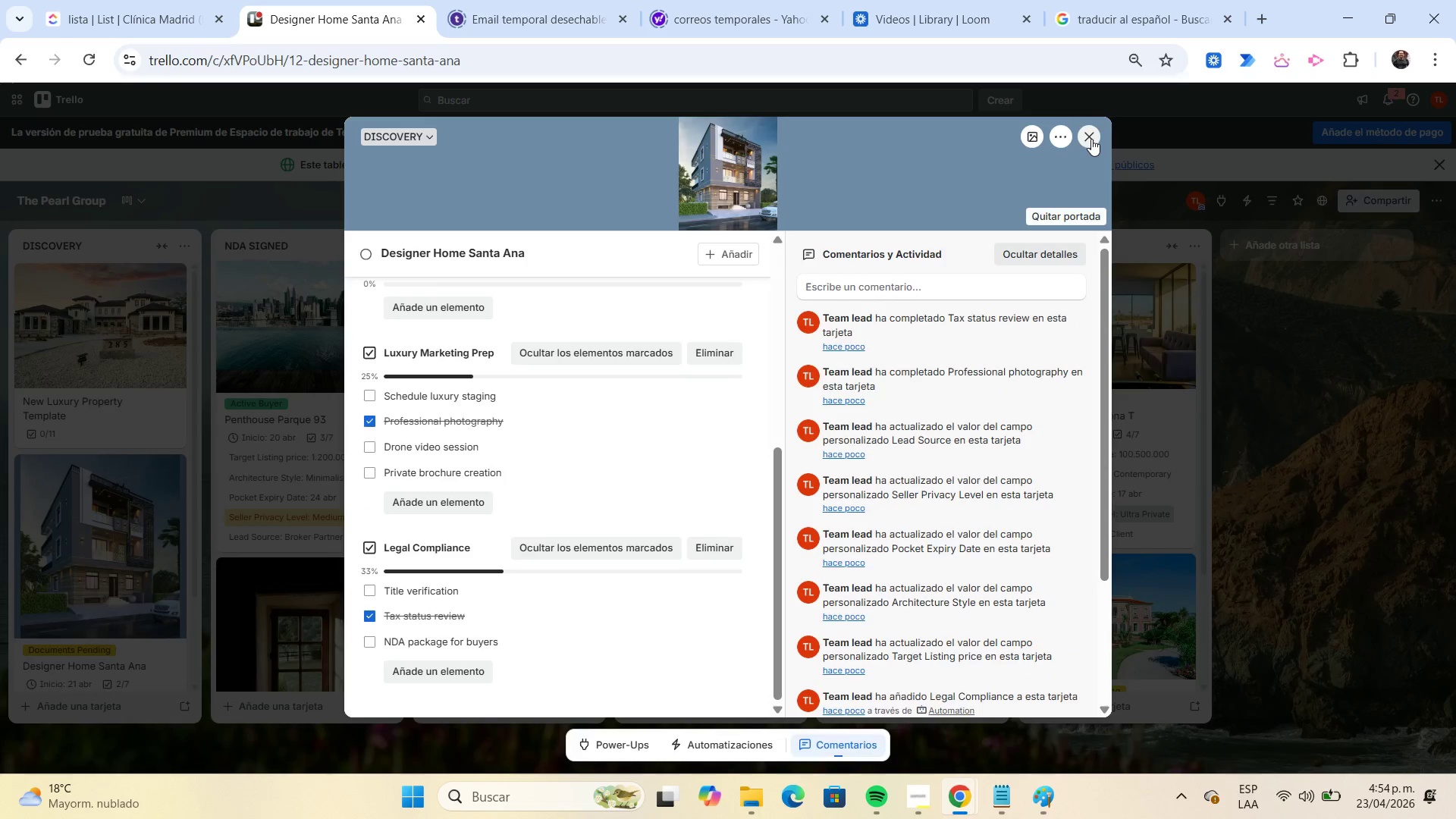 
left_click([1091, 139])
 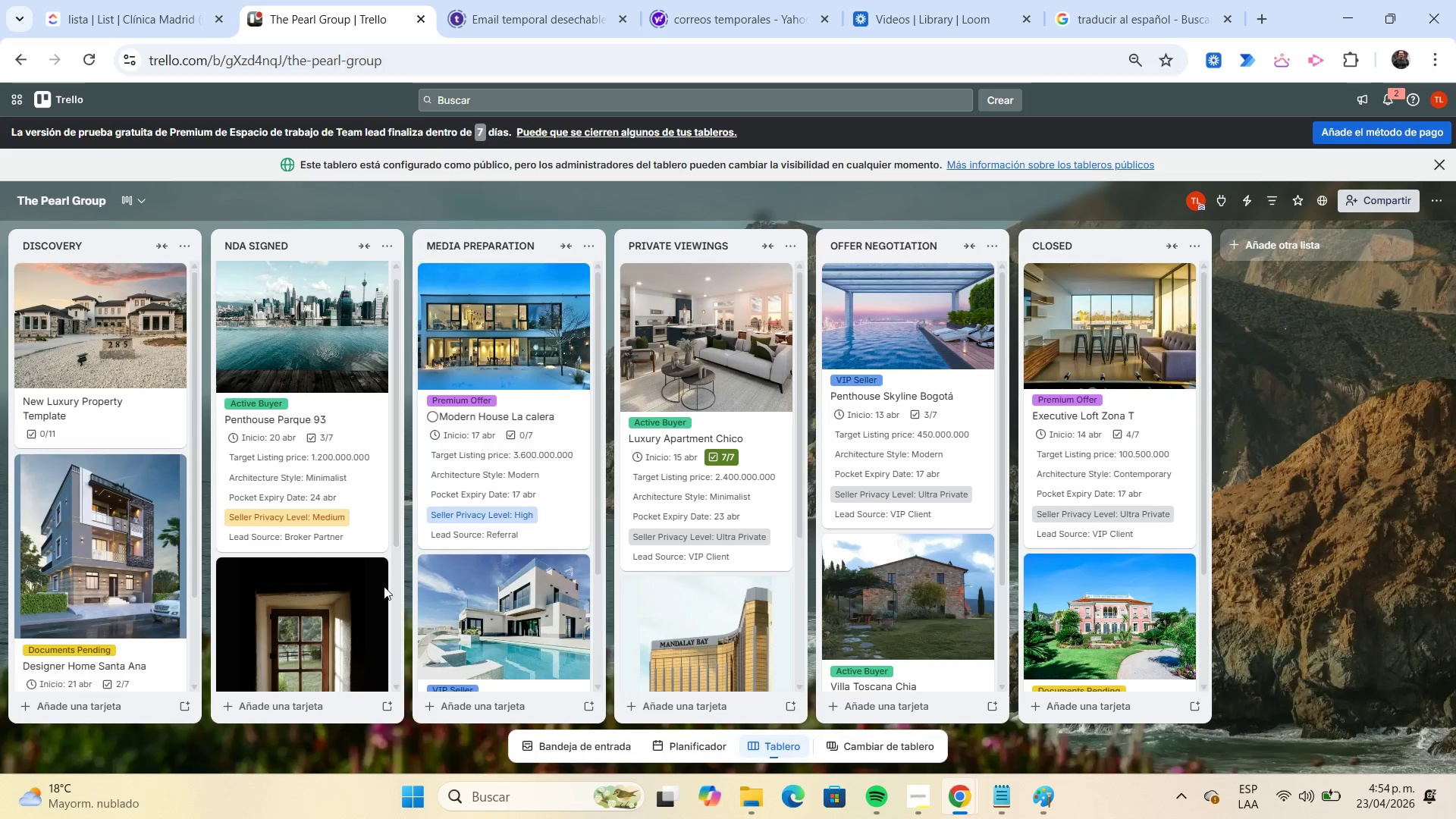 
left_click_drag(start_coordinate=[139, 556], to_coordinate=[304, 457])
 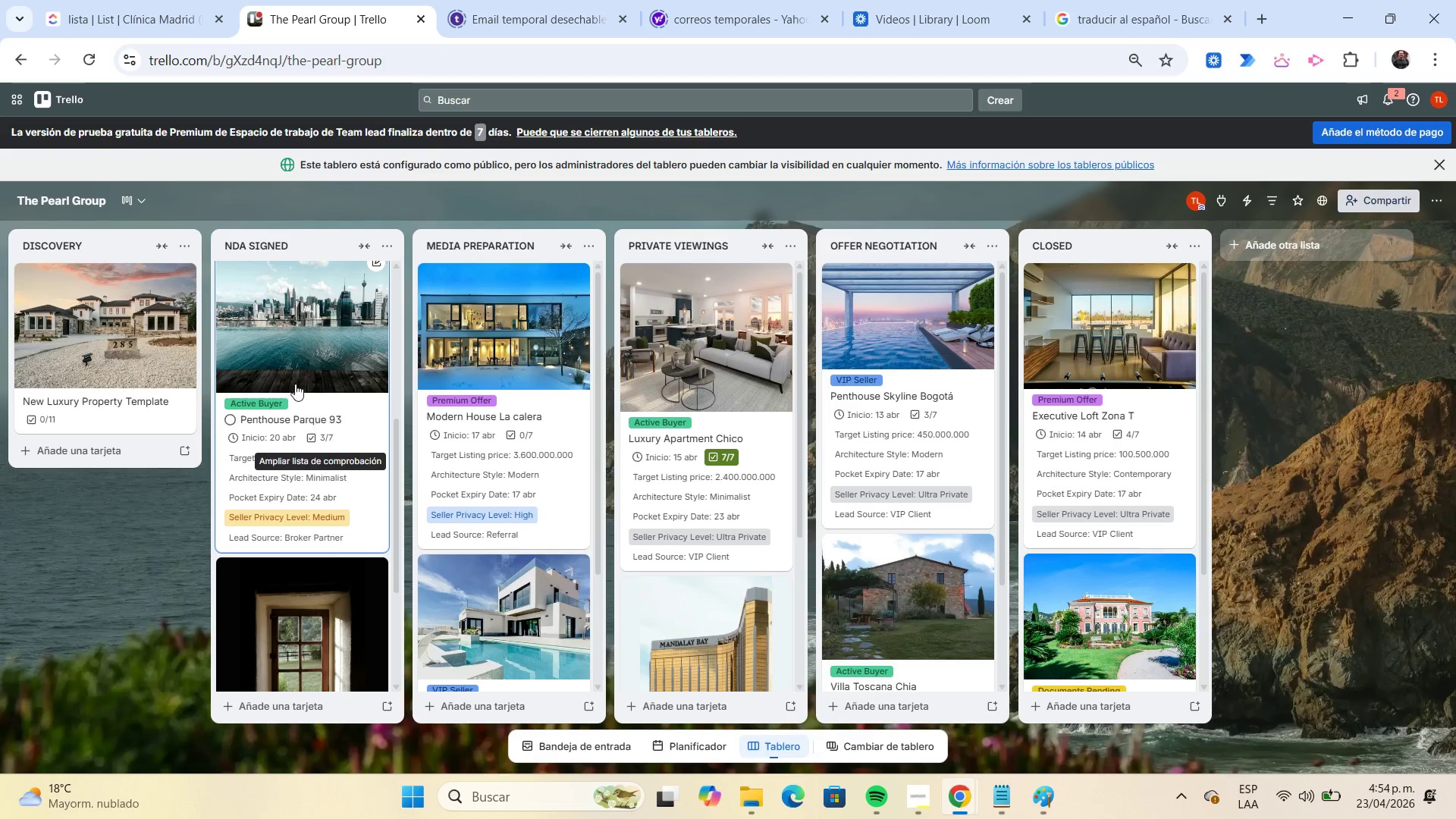 
wait(5.27)
 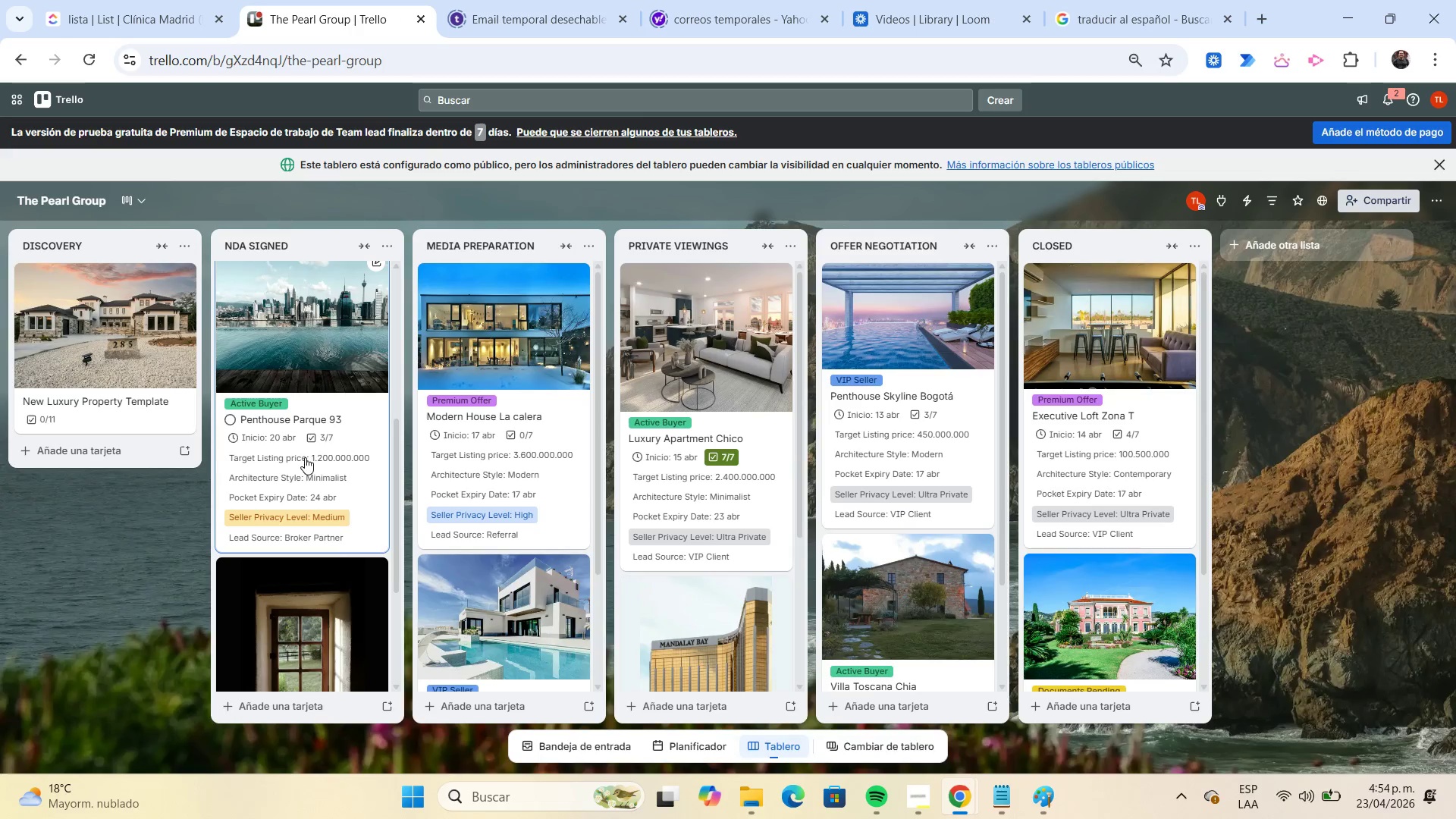 
scroll: coordinate [389, 452], scroll_direction: down, amount: 8.0
 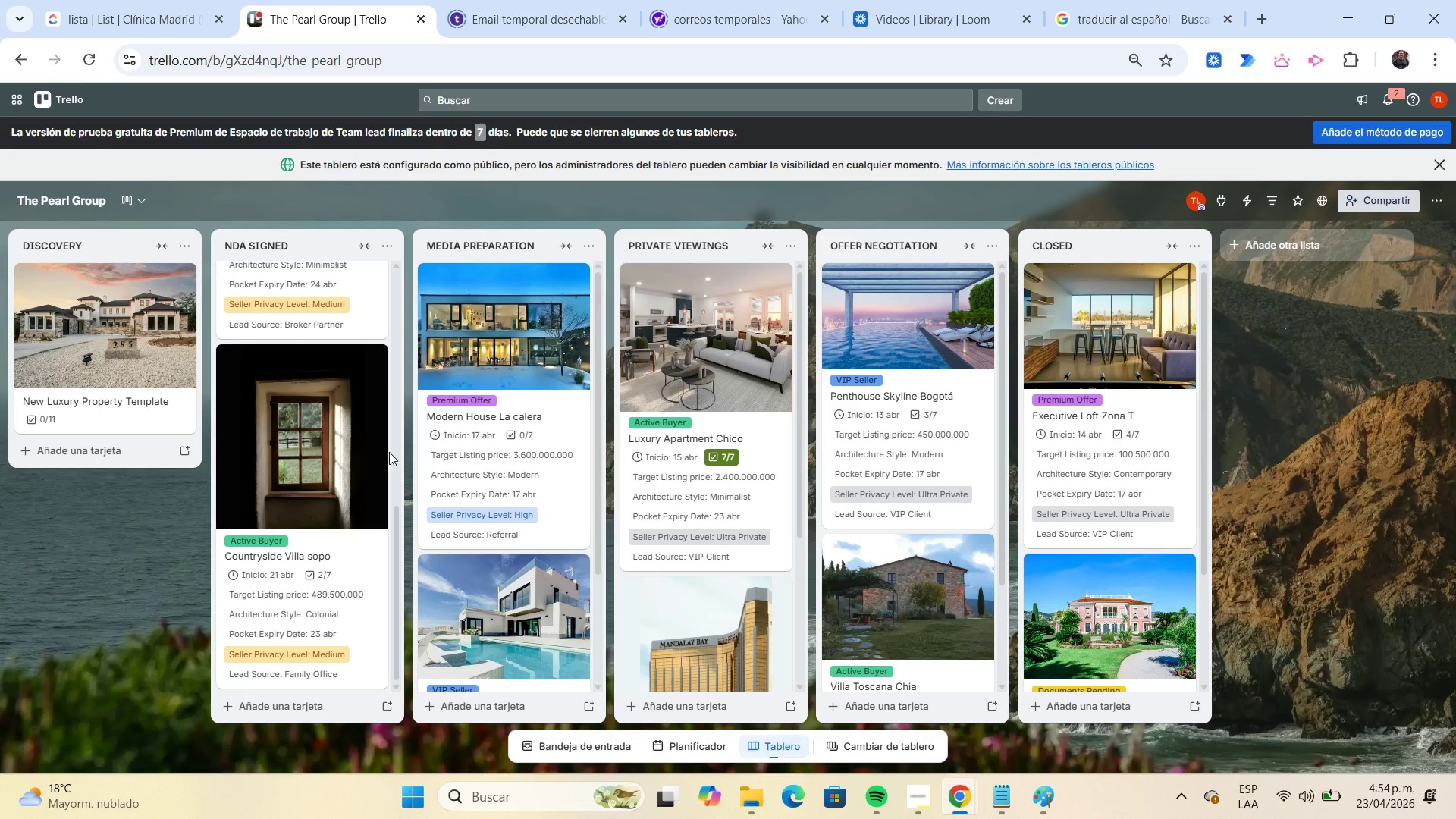 
scroll: coordinate [389, 452], scroll_direction: up, amount: 6.0
 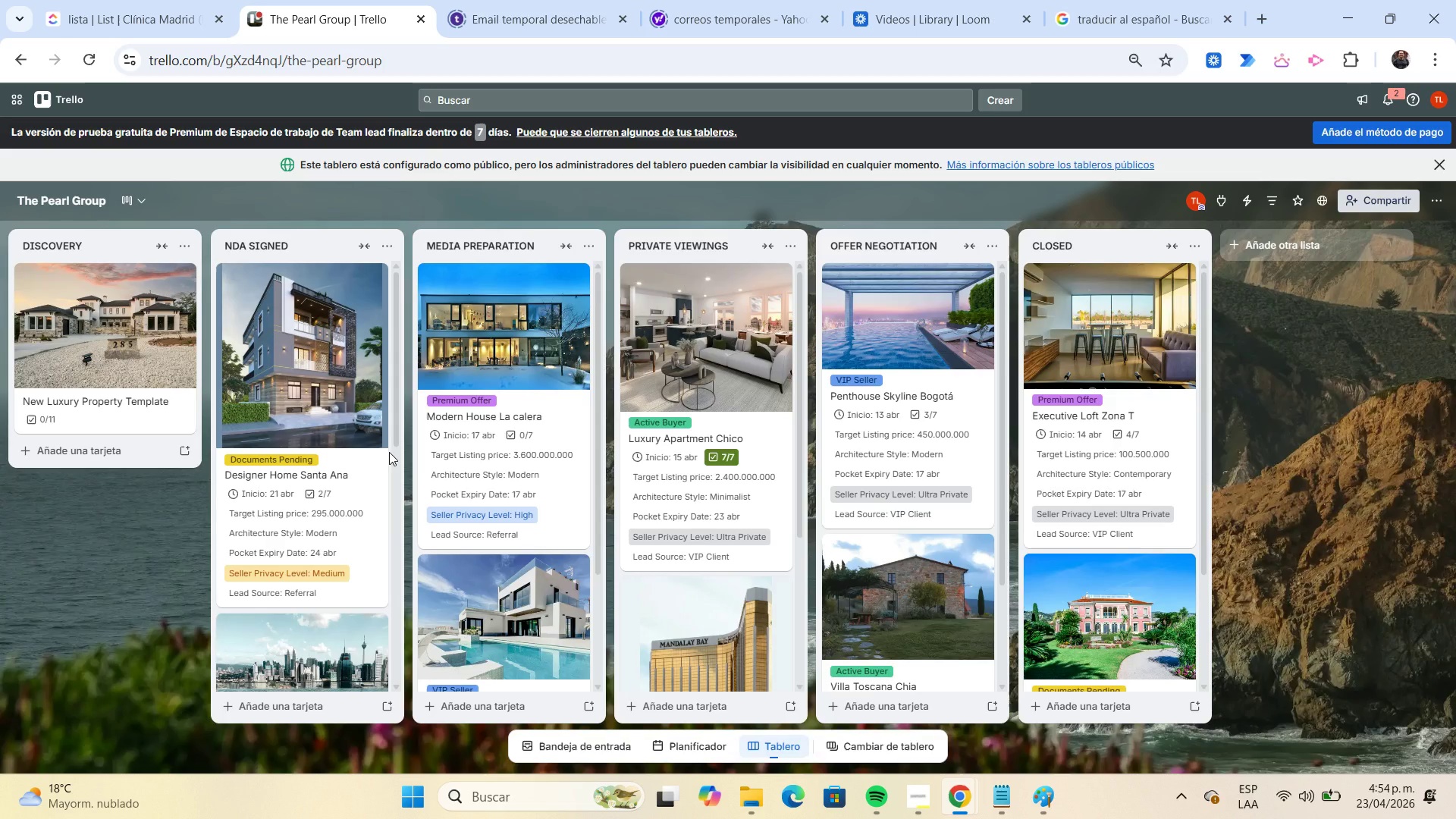 
wait(9.69)
 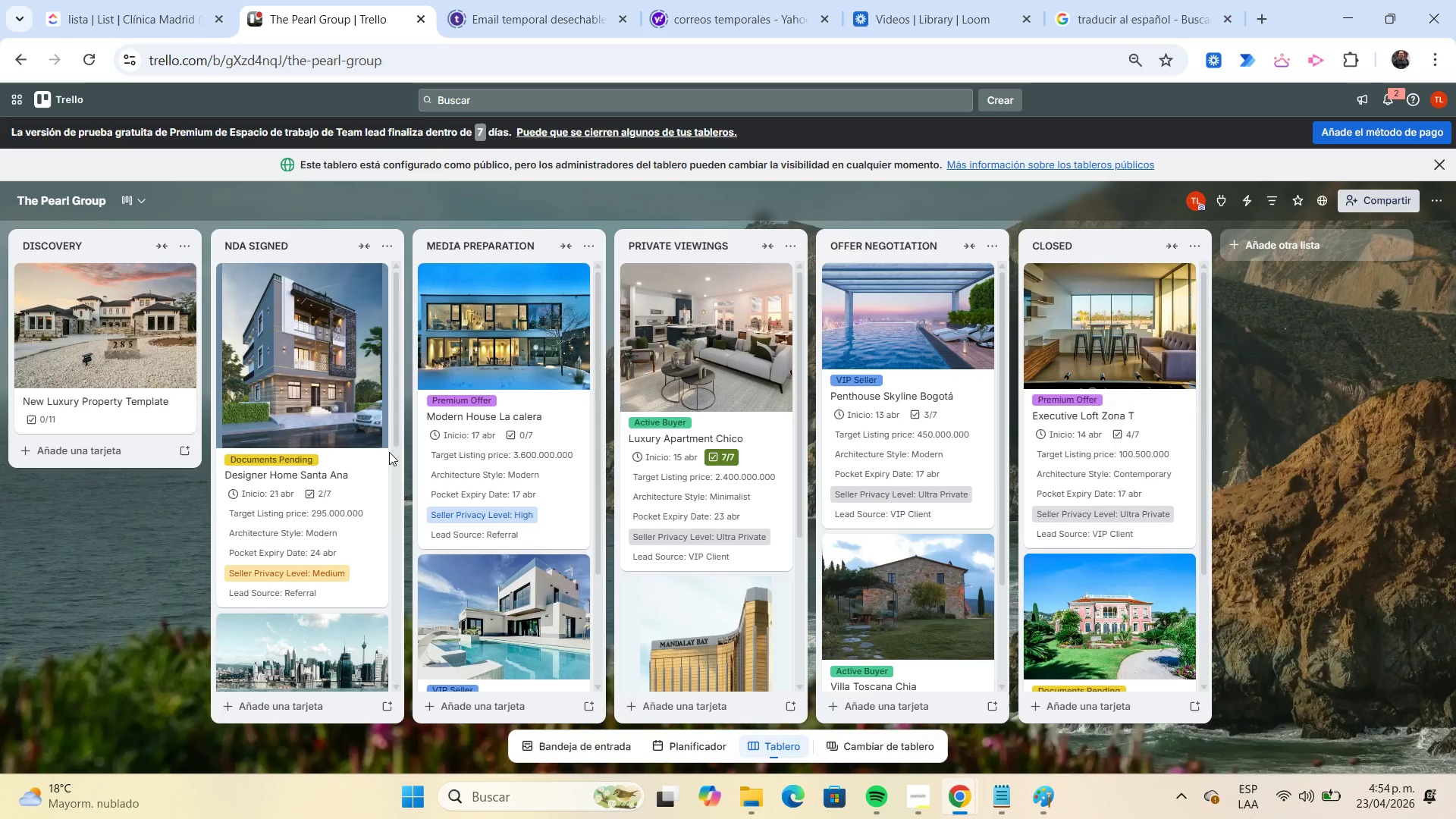 
left_click([111, 450])
 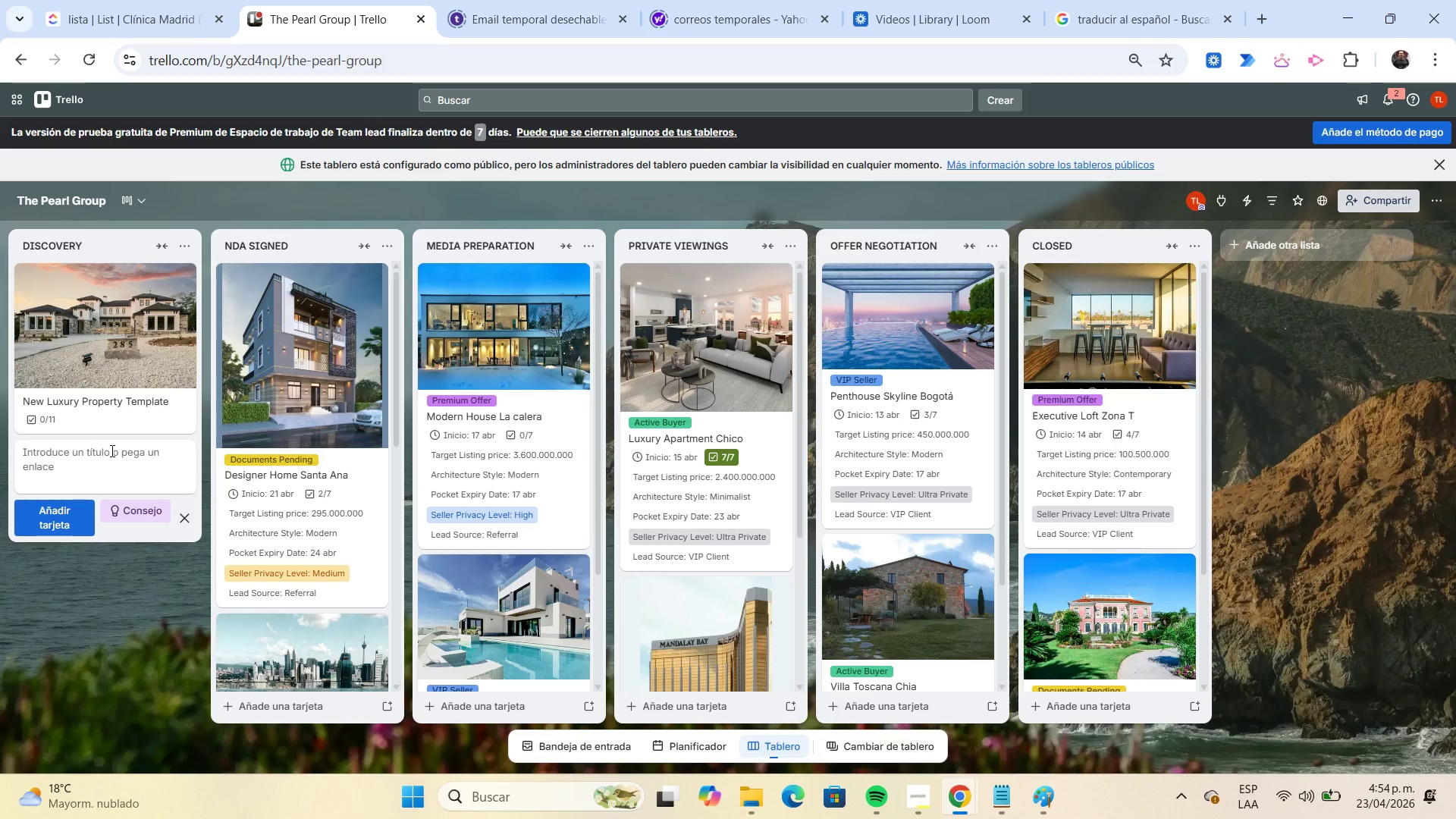 
type(Elite Duplex Cabrera)
 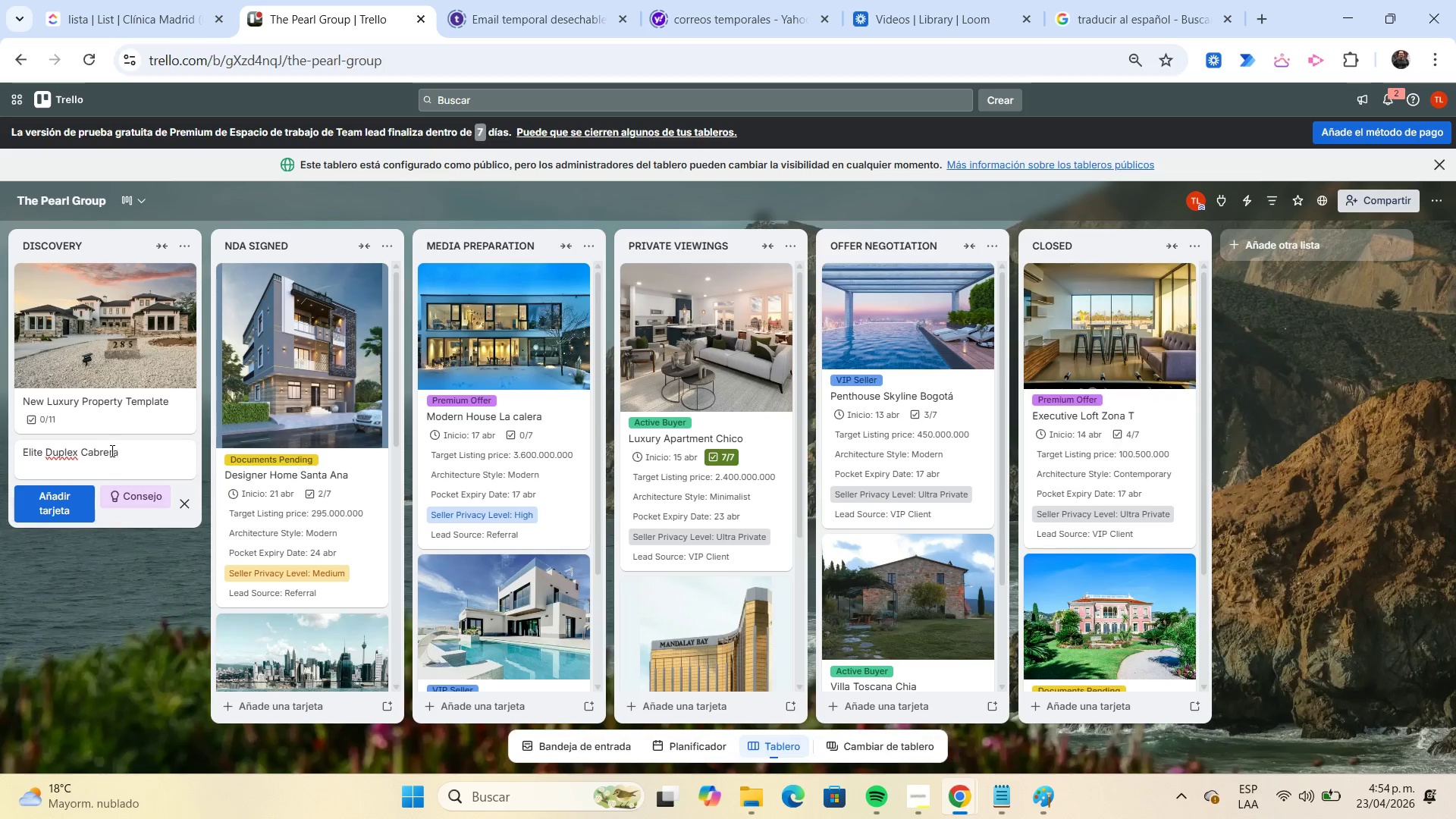 
key(Enter)
 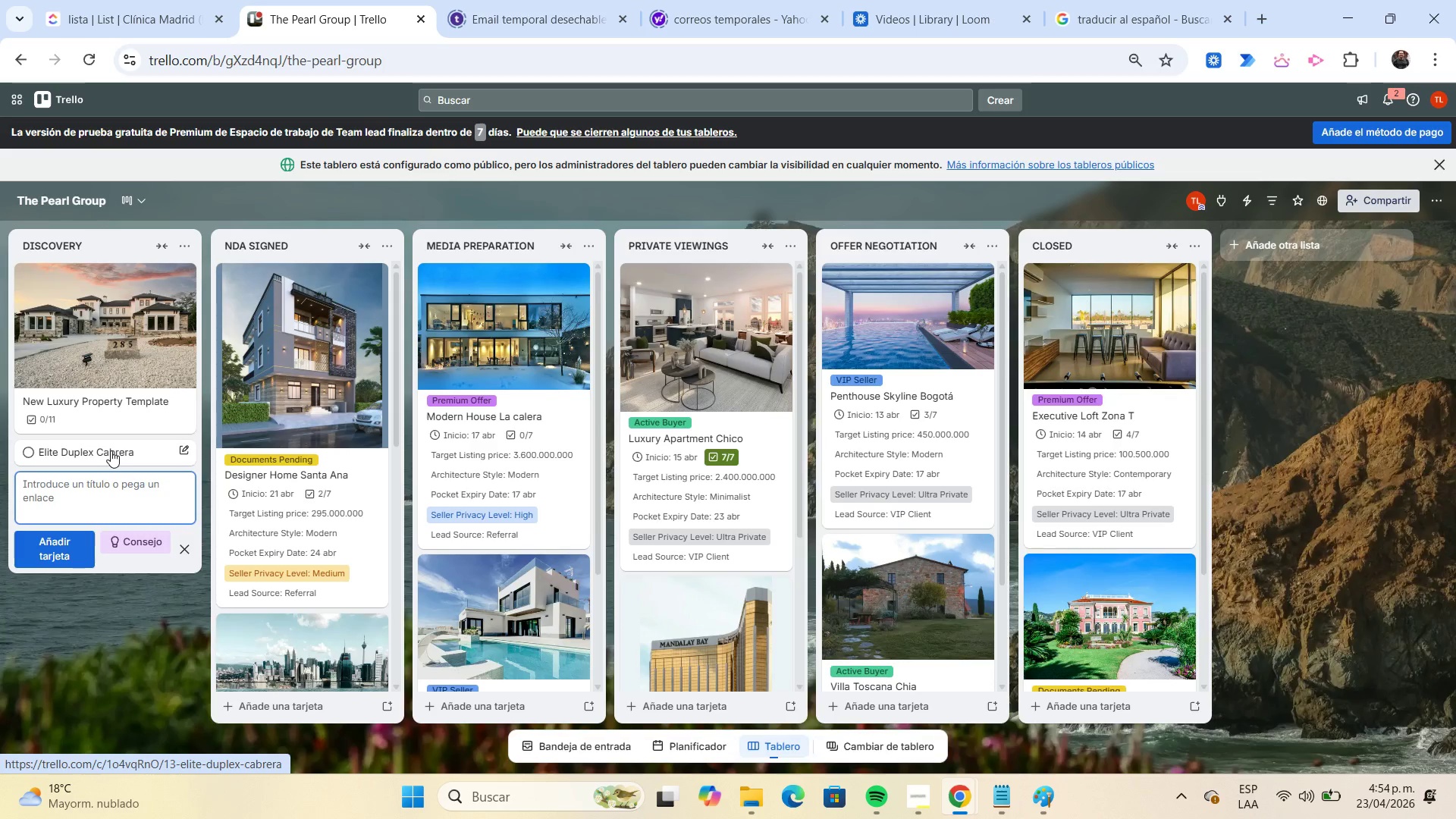 
left_click([111, 450])
 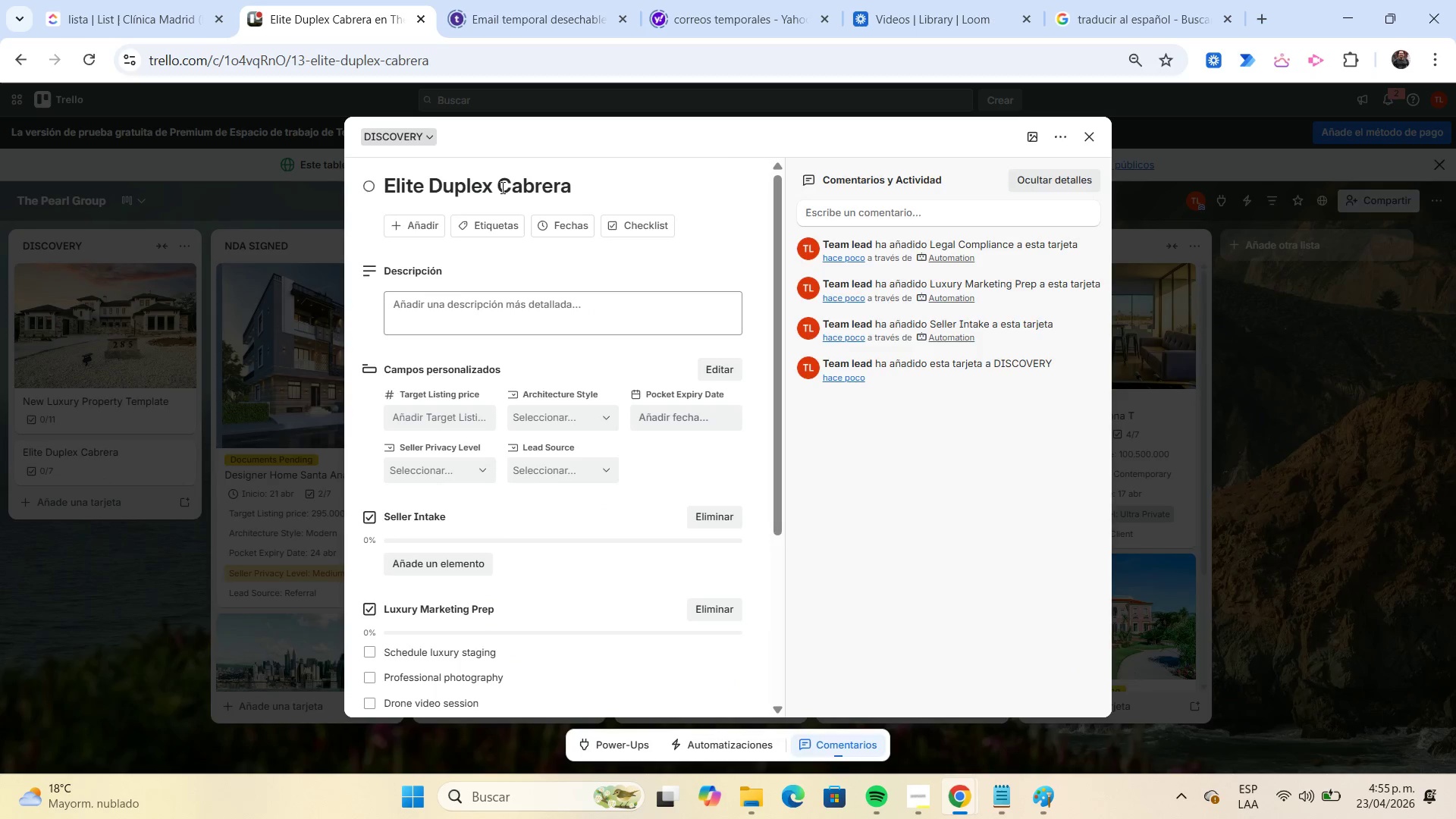 
left_click([492, 190])
 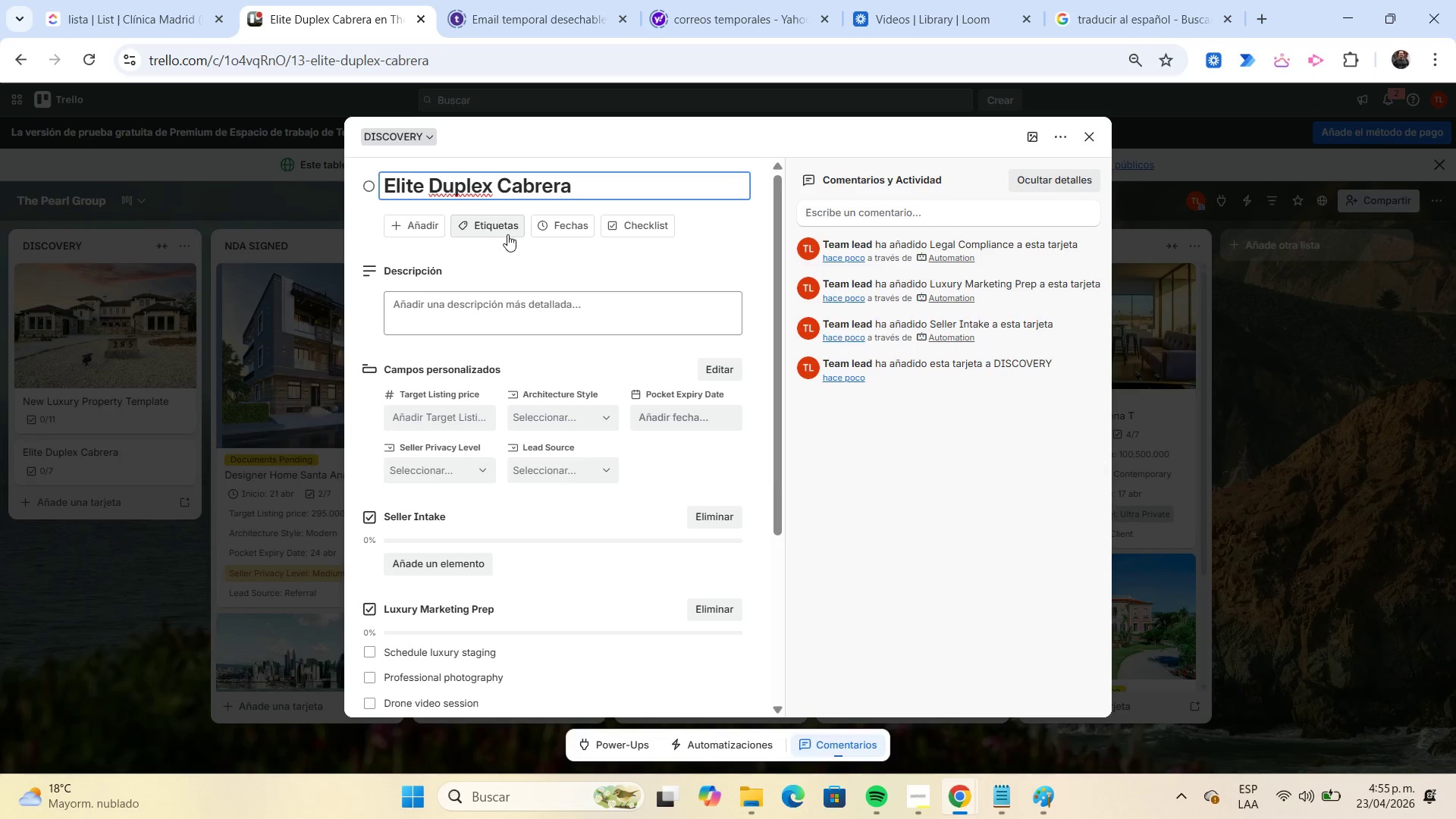 
key(Shift+Home)
 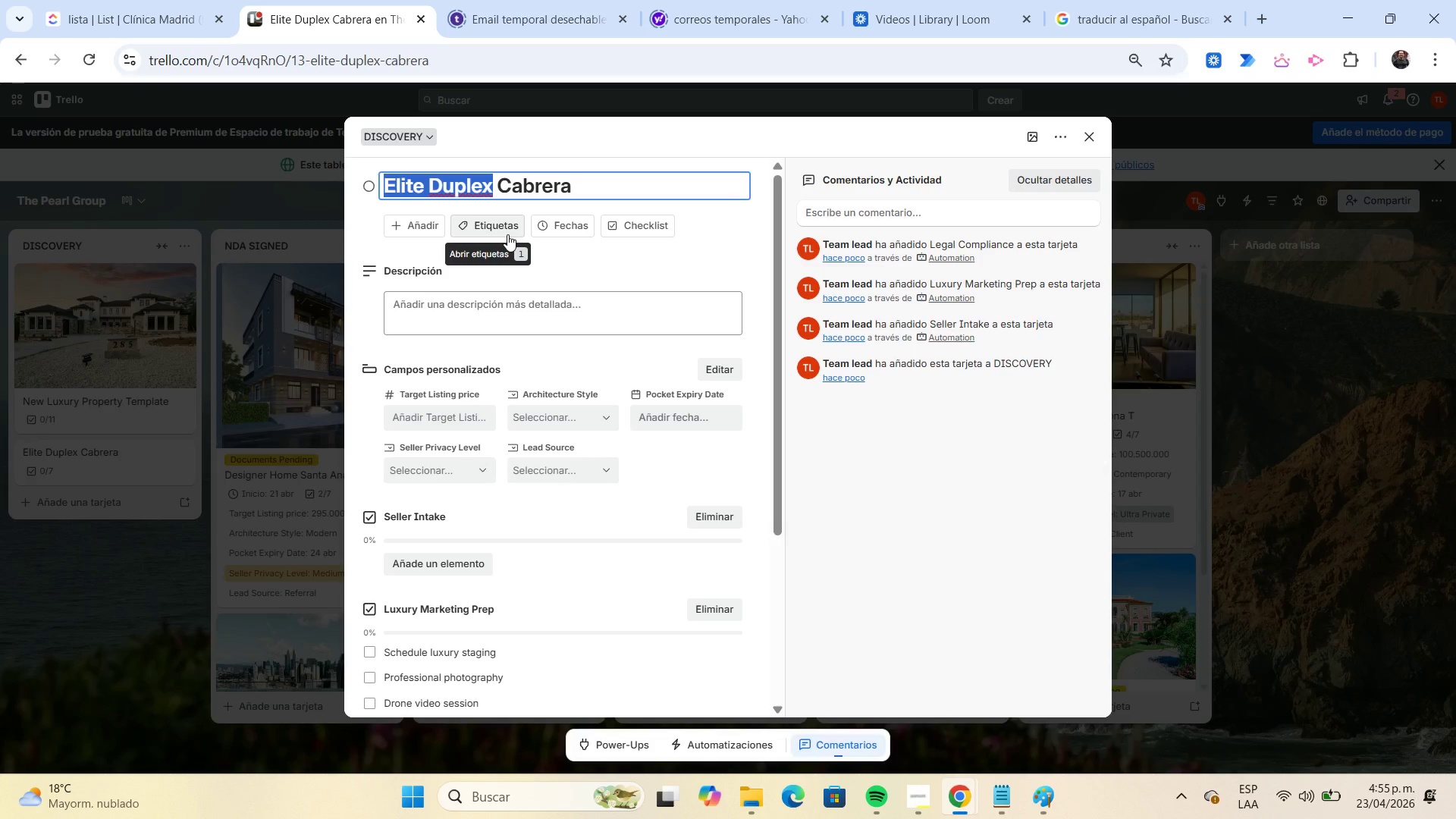 
key(Control+C)
 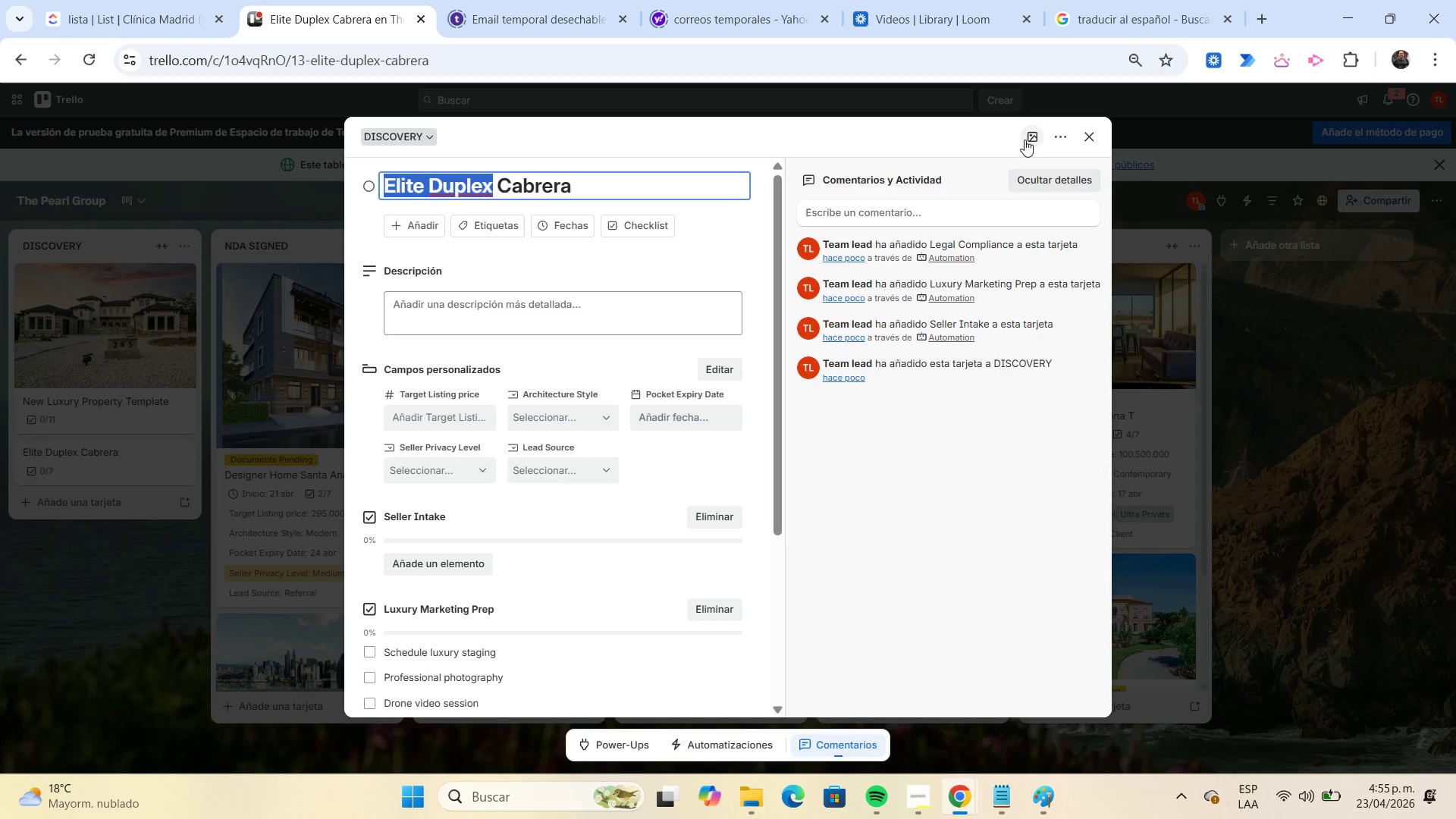 
left_click([1026, 140])
 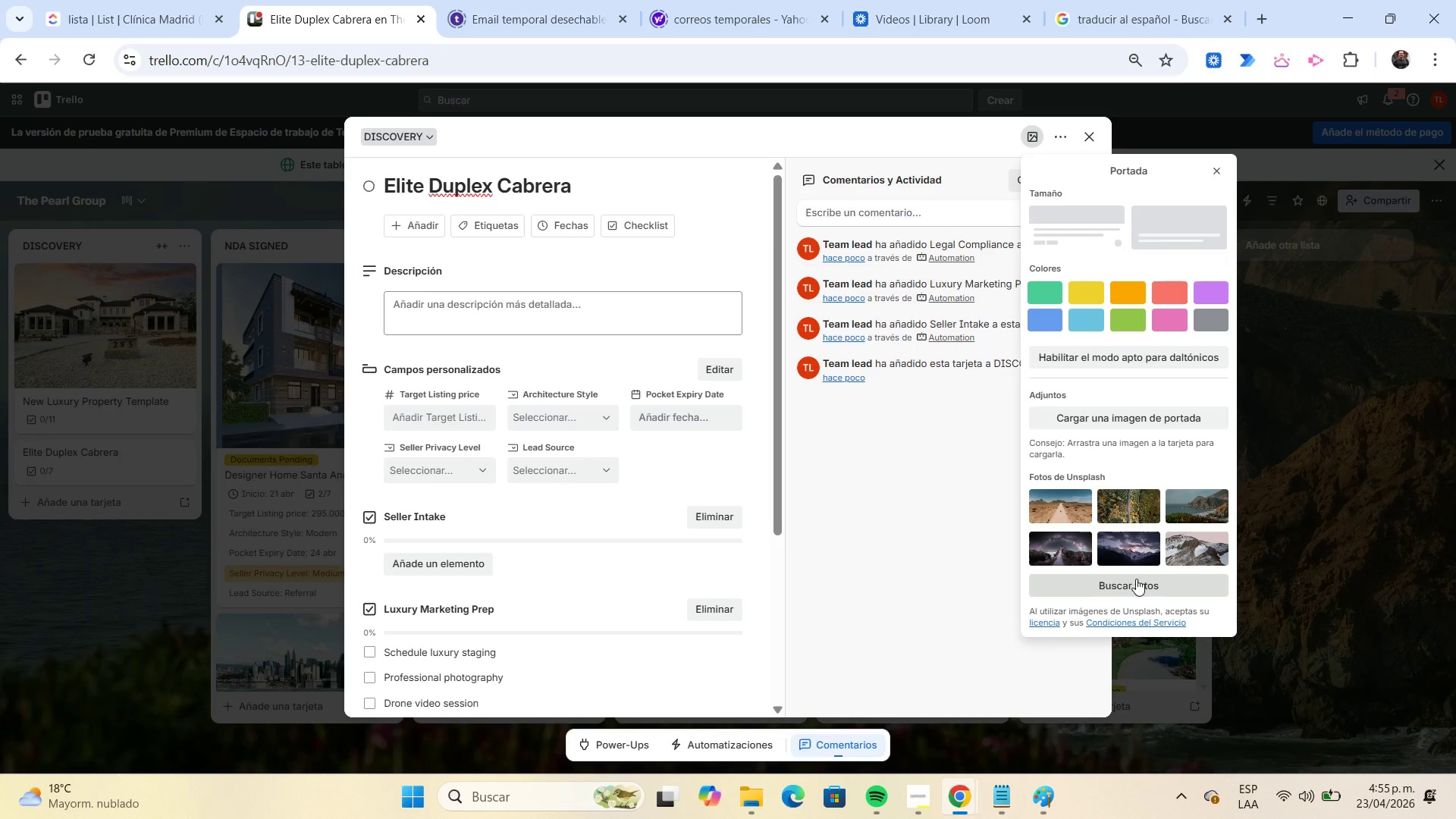 
left_click([1136, 579])
 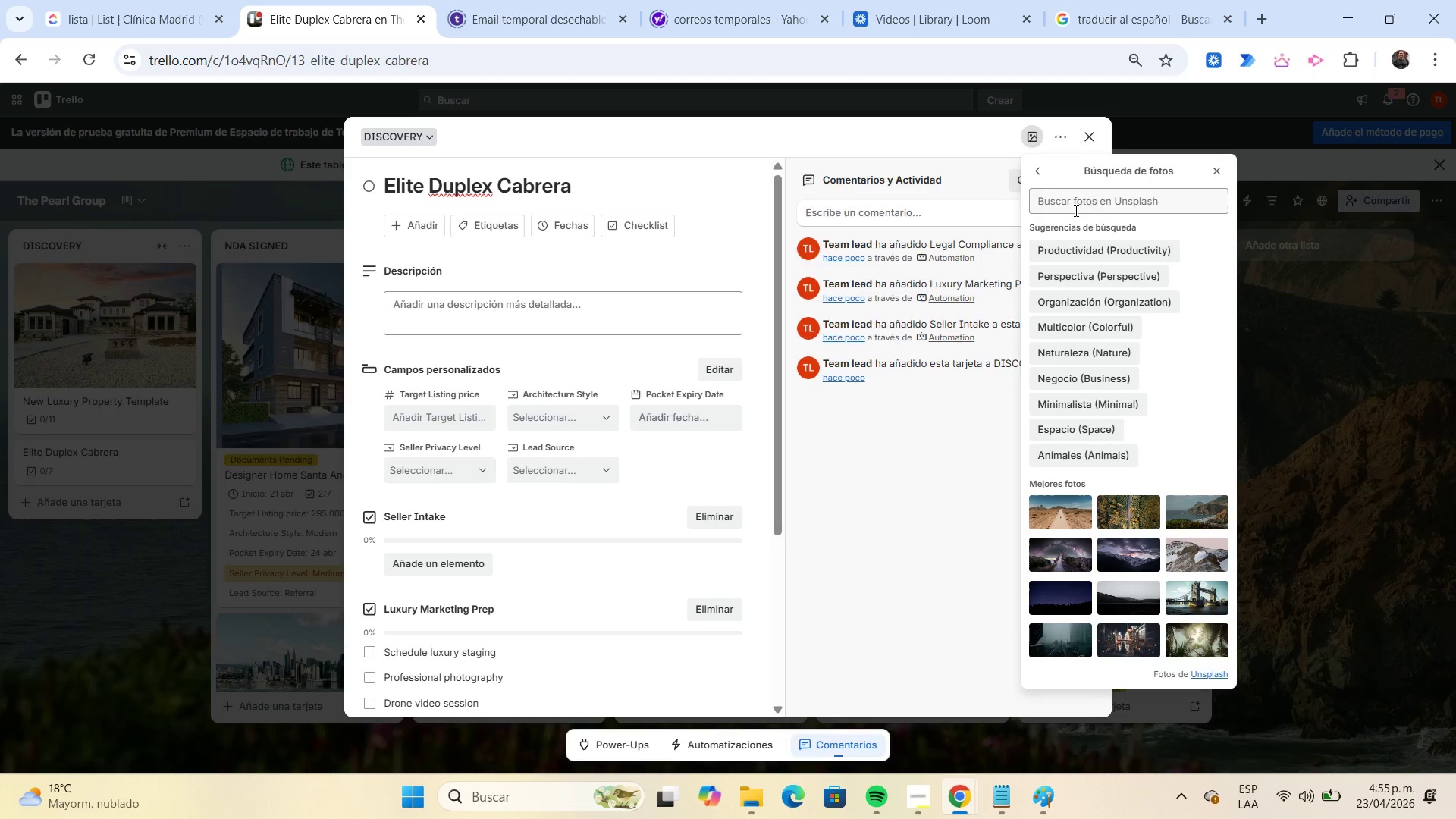 
left_click([1070, 208])
 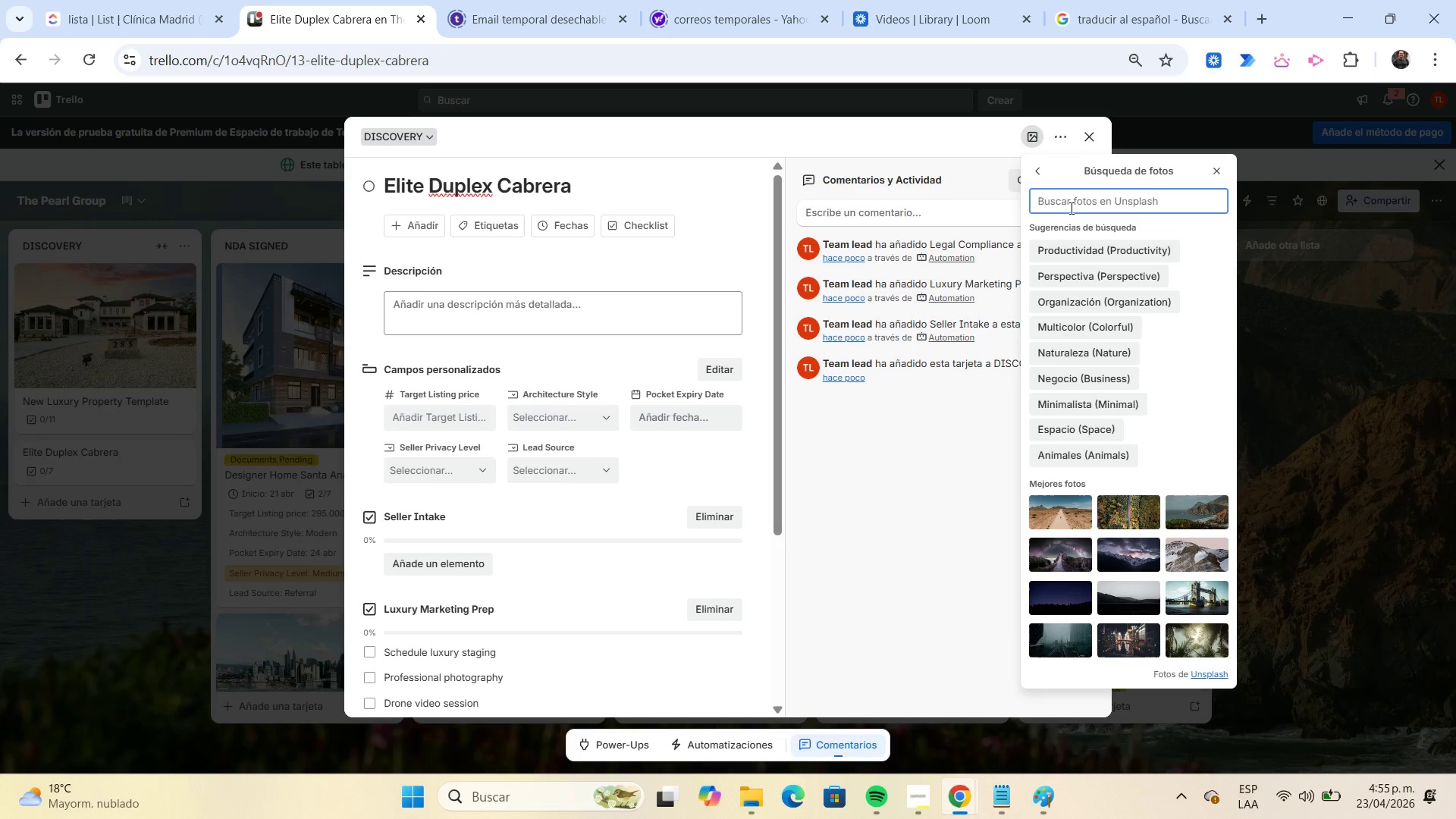 
key(Control+V)
 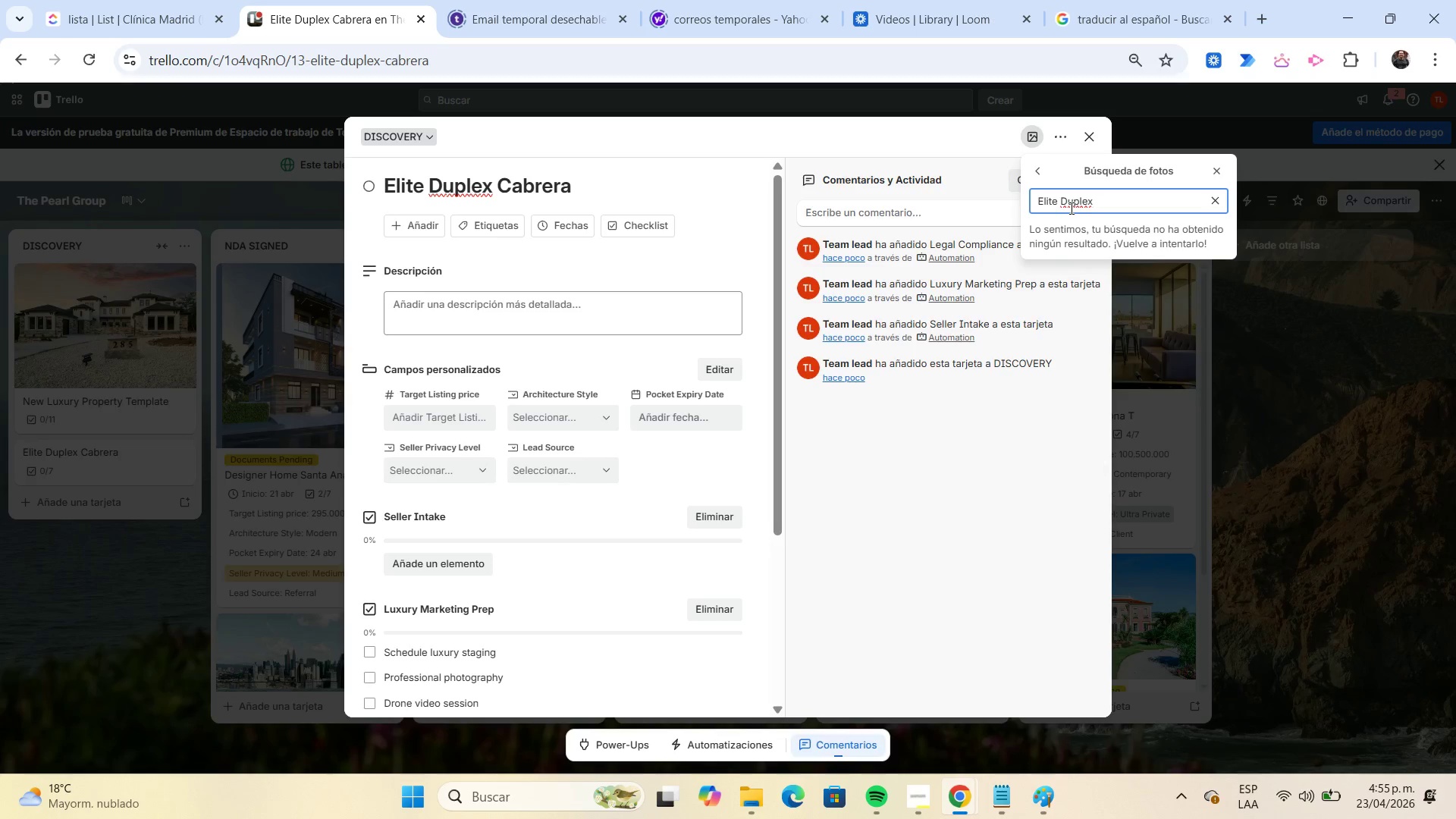 
wait(6.47)
 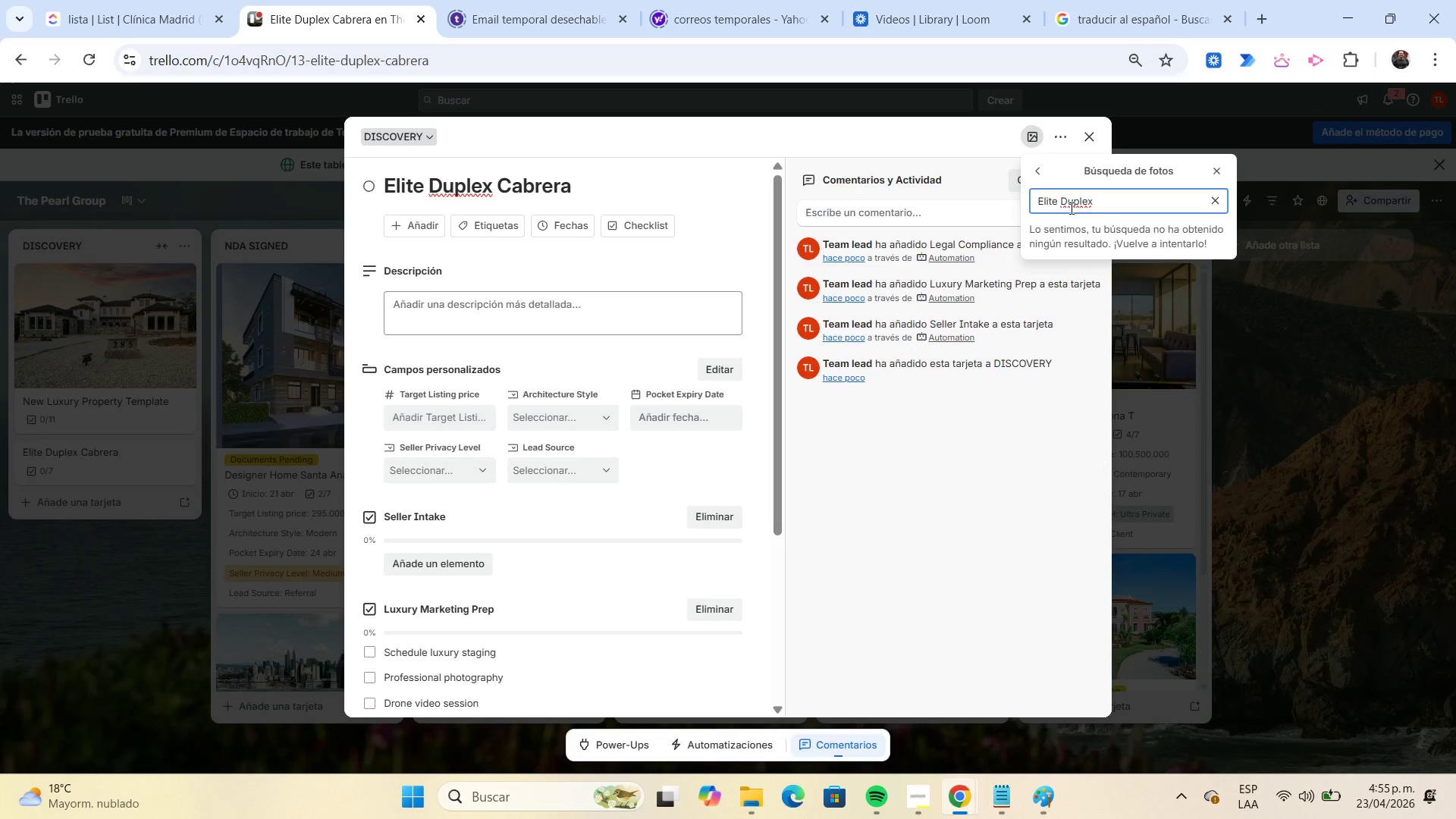 
key(Home)
 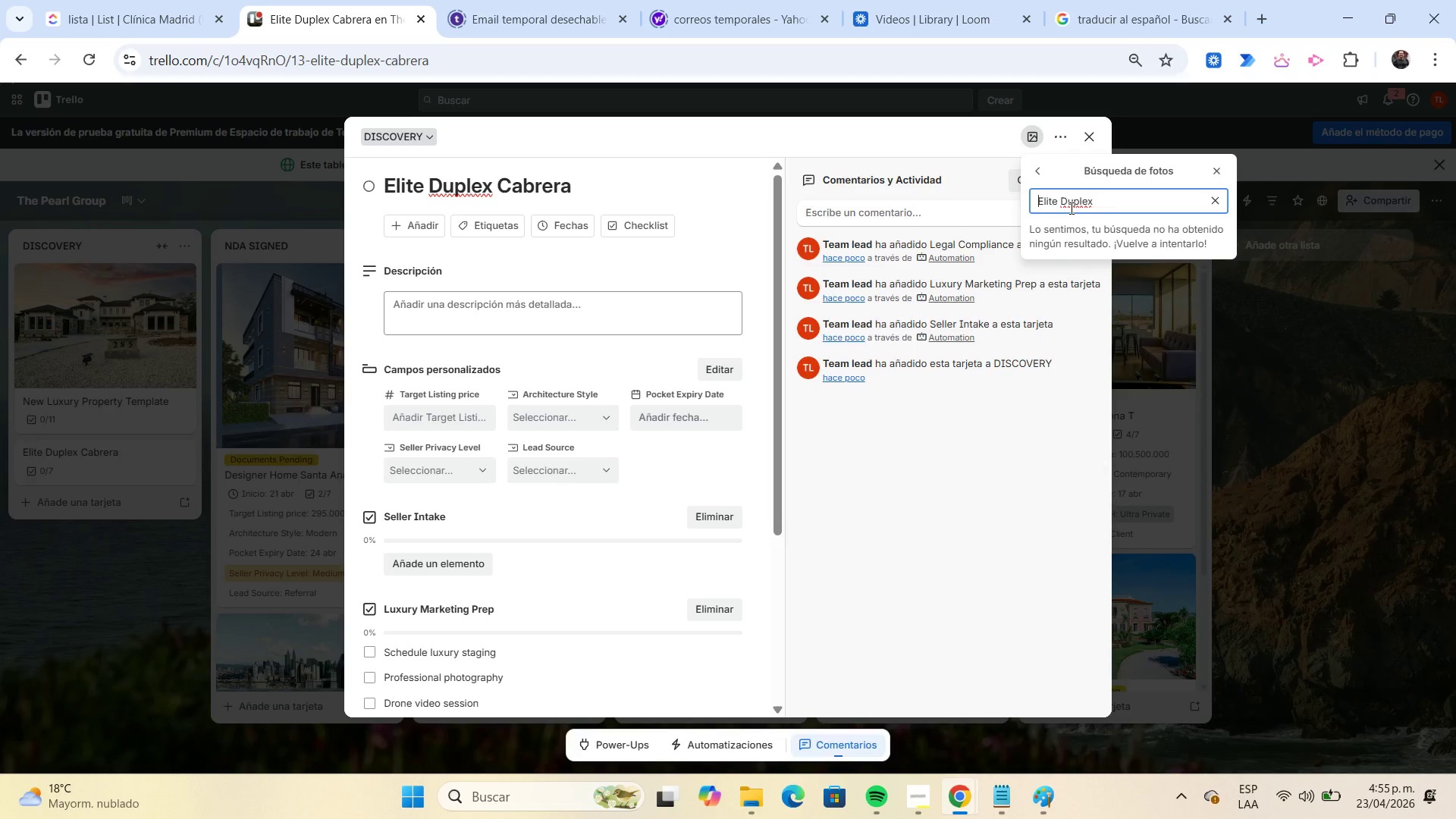 
key(Delete)
 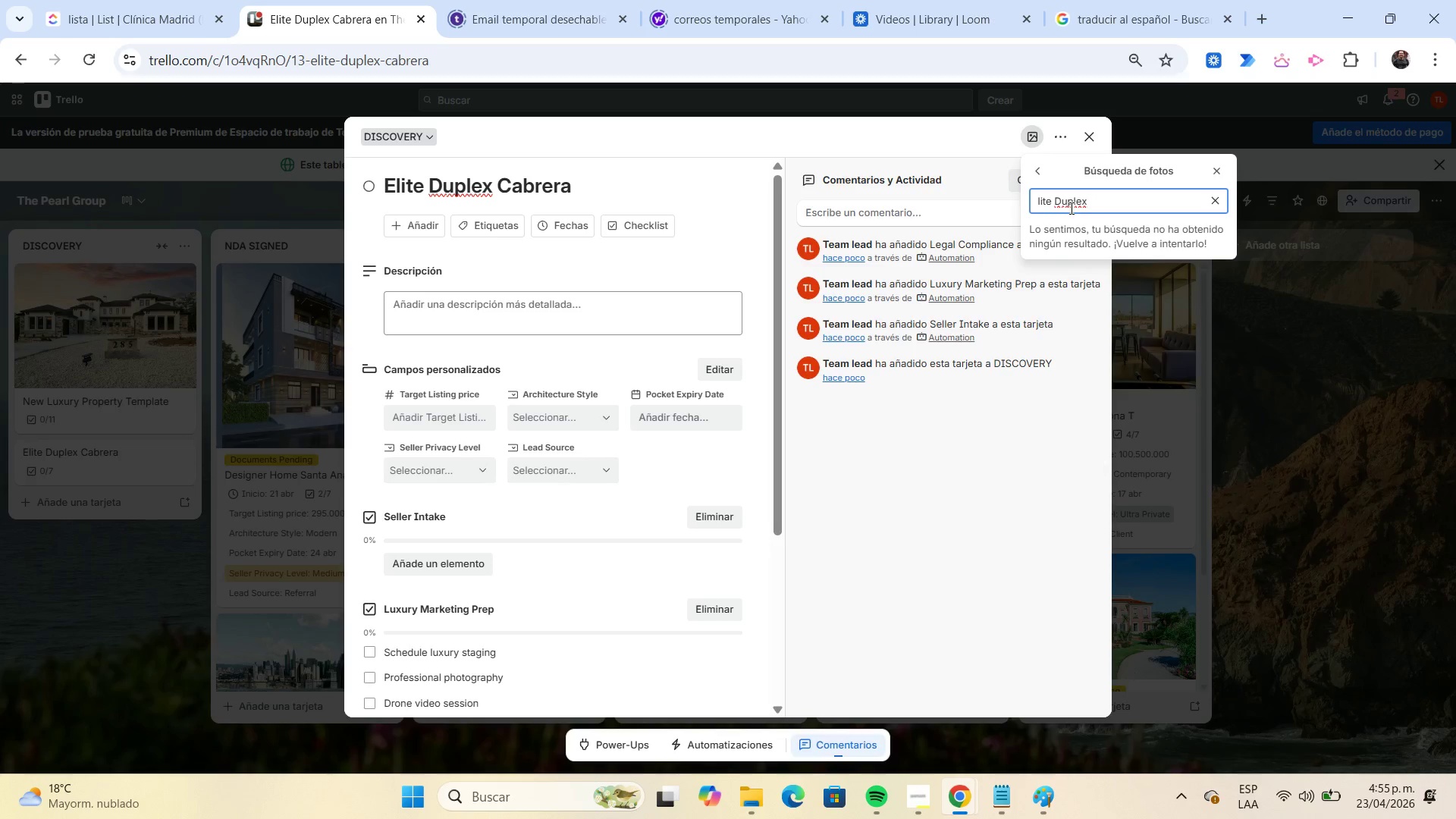 
key(Delete)
 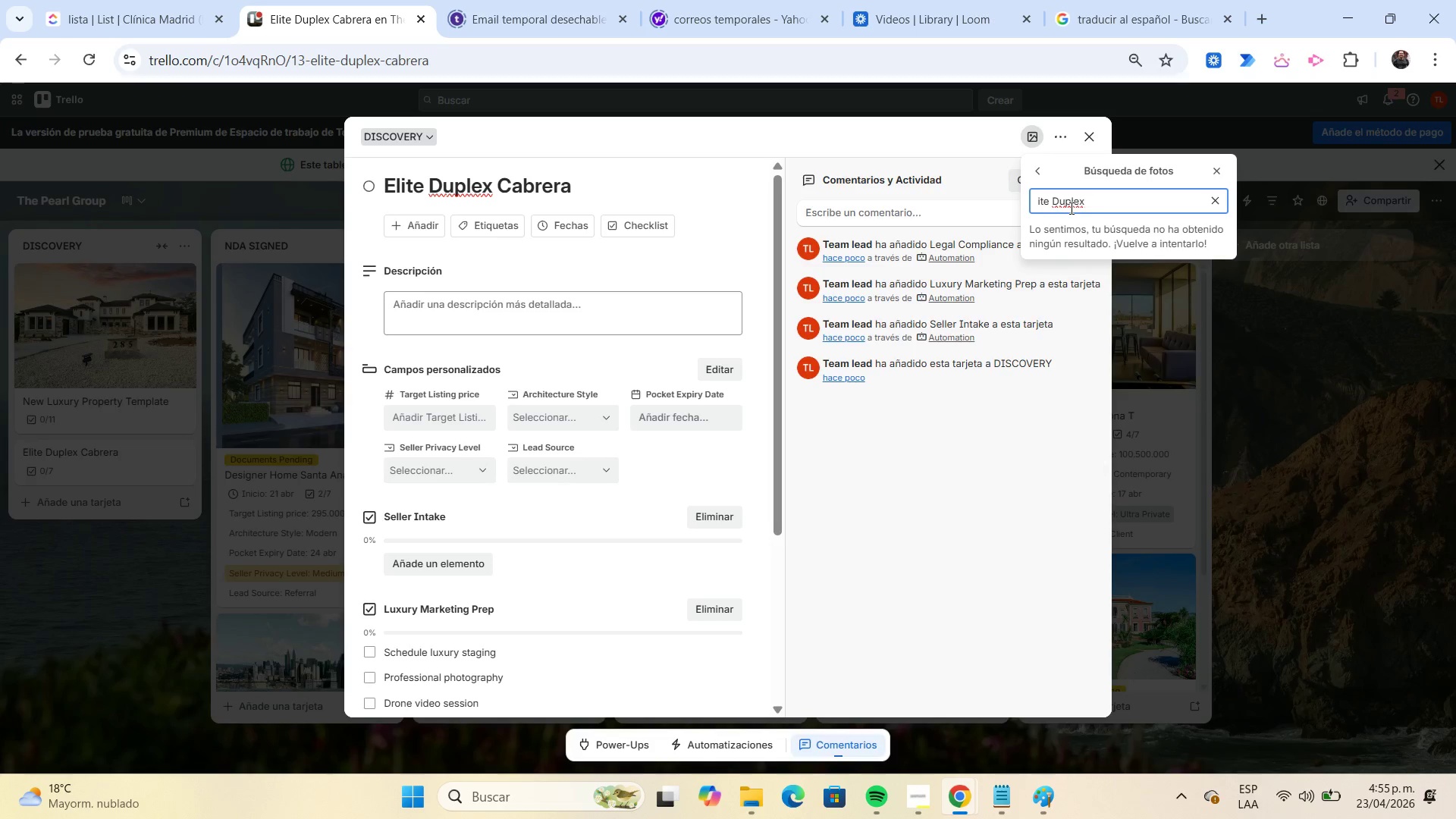 
key(Delete)
 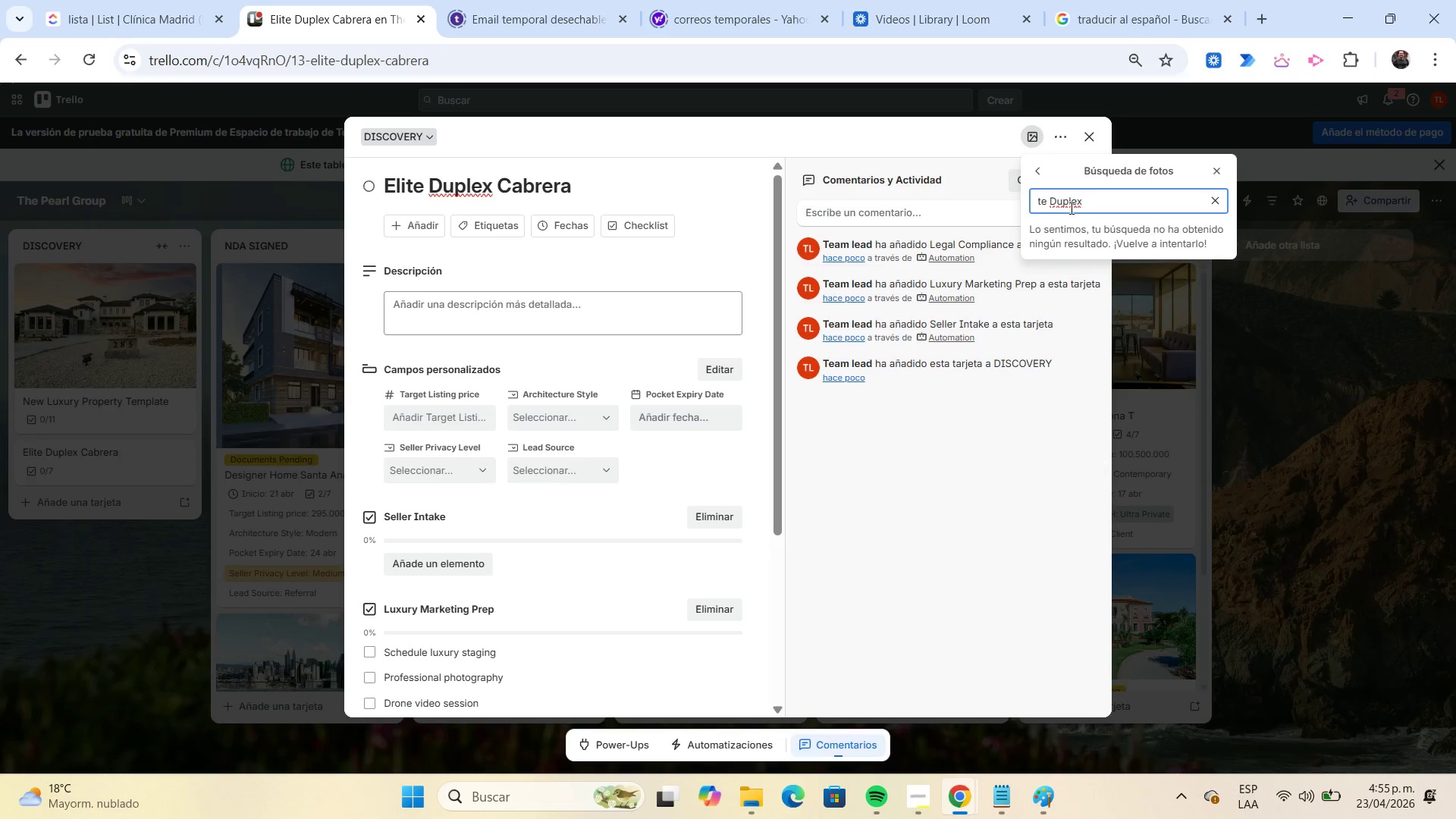 
key(Delete)
 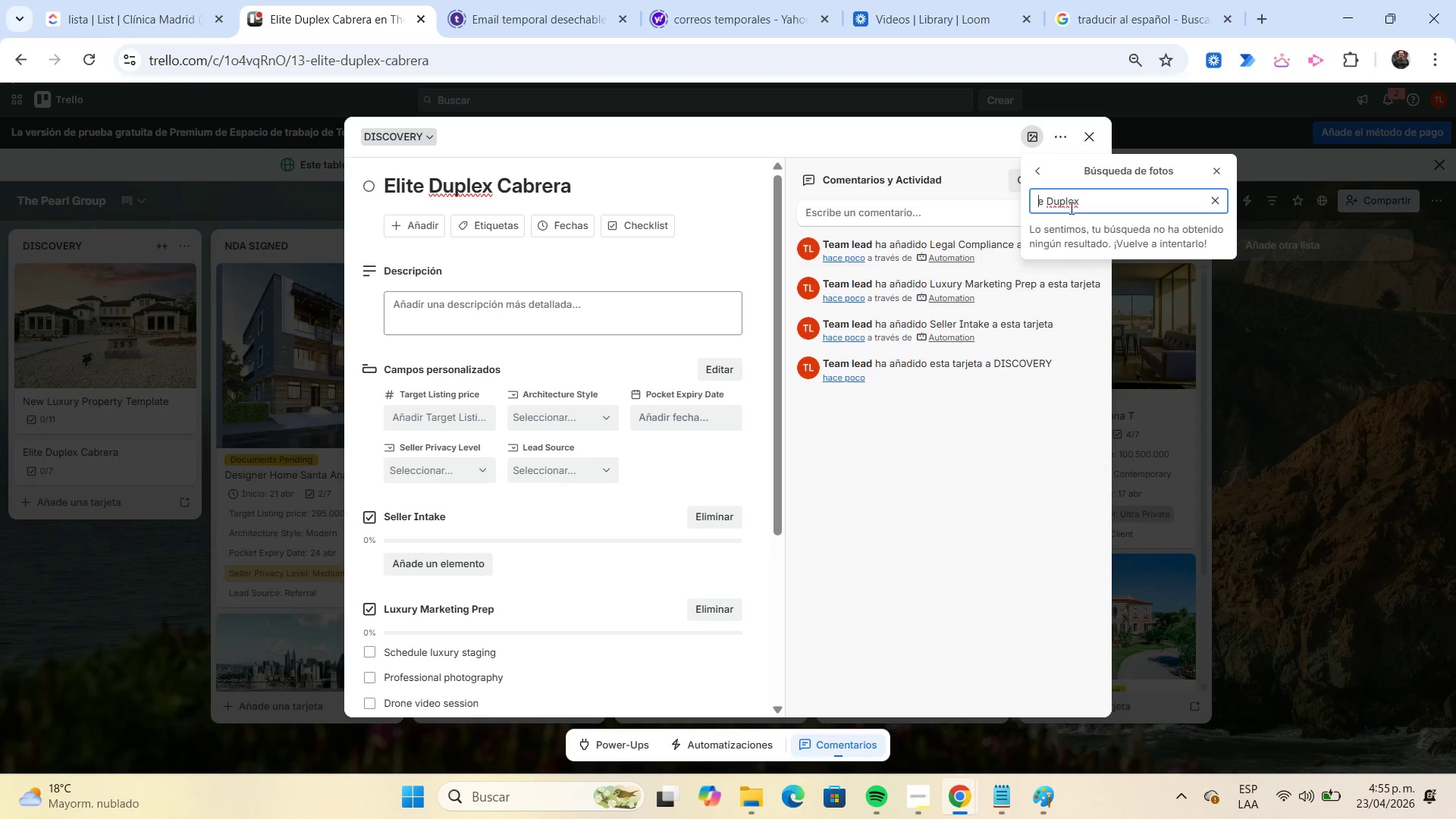 
key(Delete)
 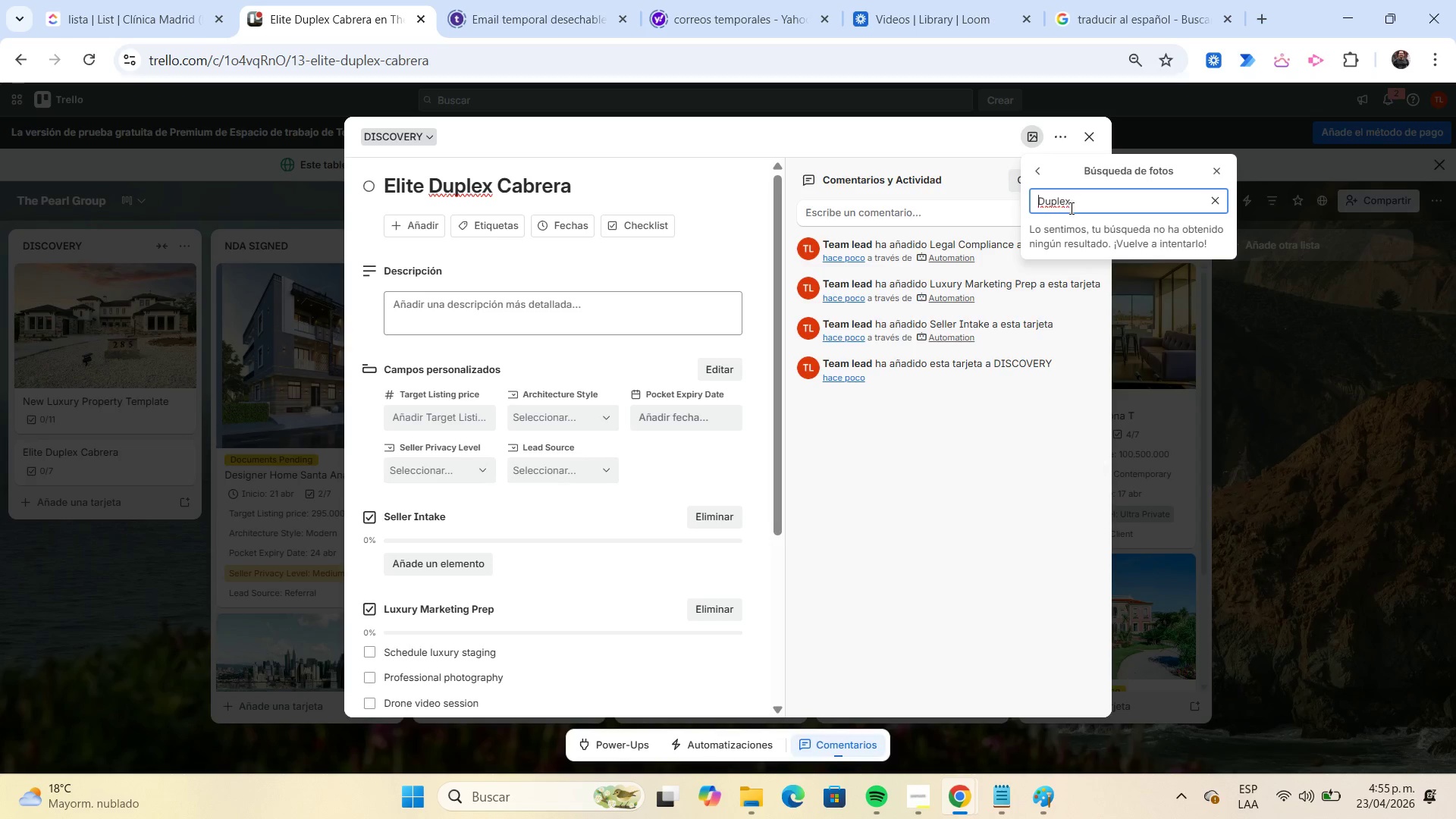 
key(Delete)
 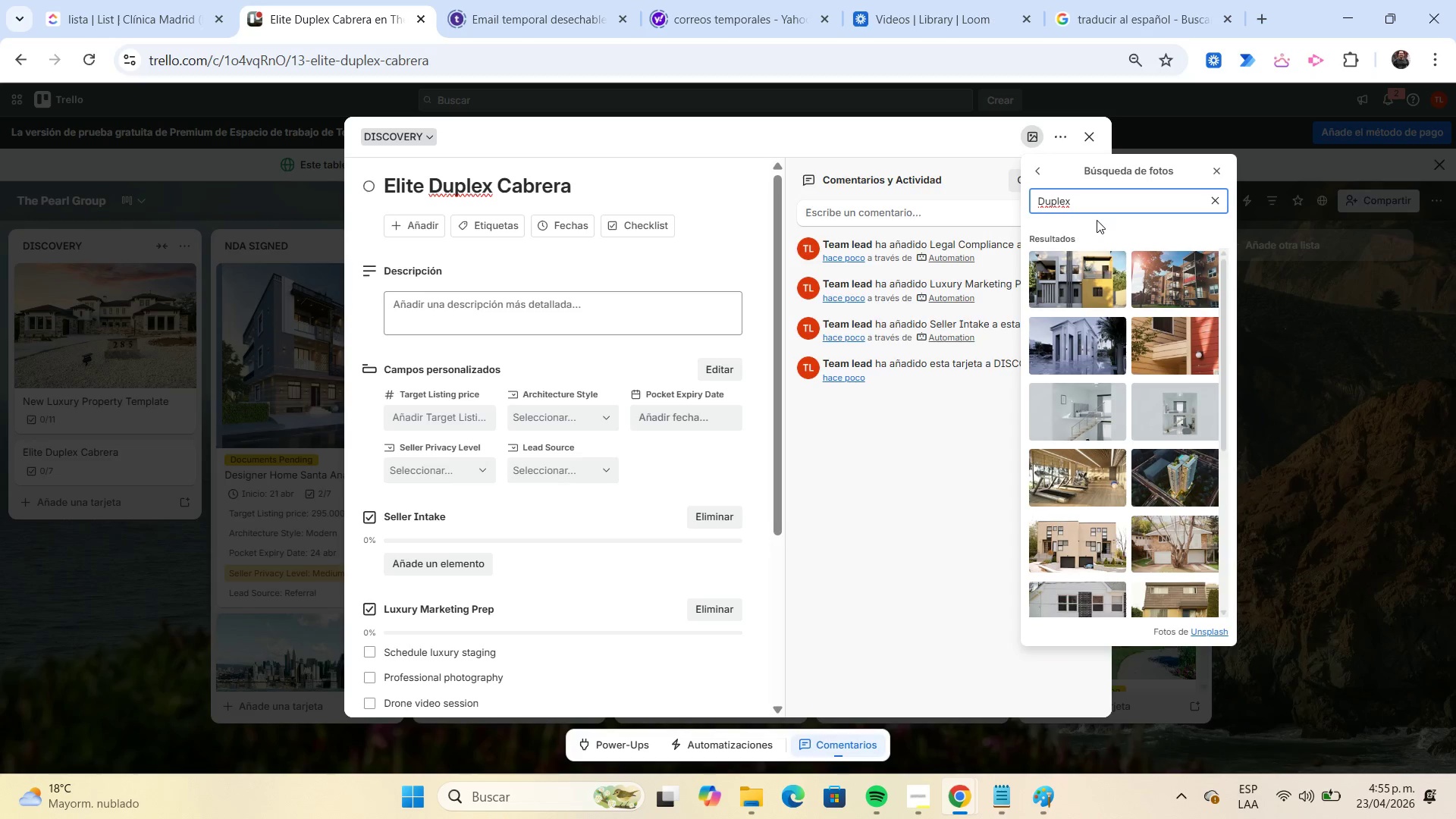 
scroll: coordinate [1195, 326], scroll_direction: down, amount: 1.0
 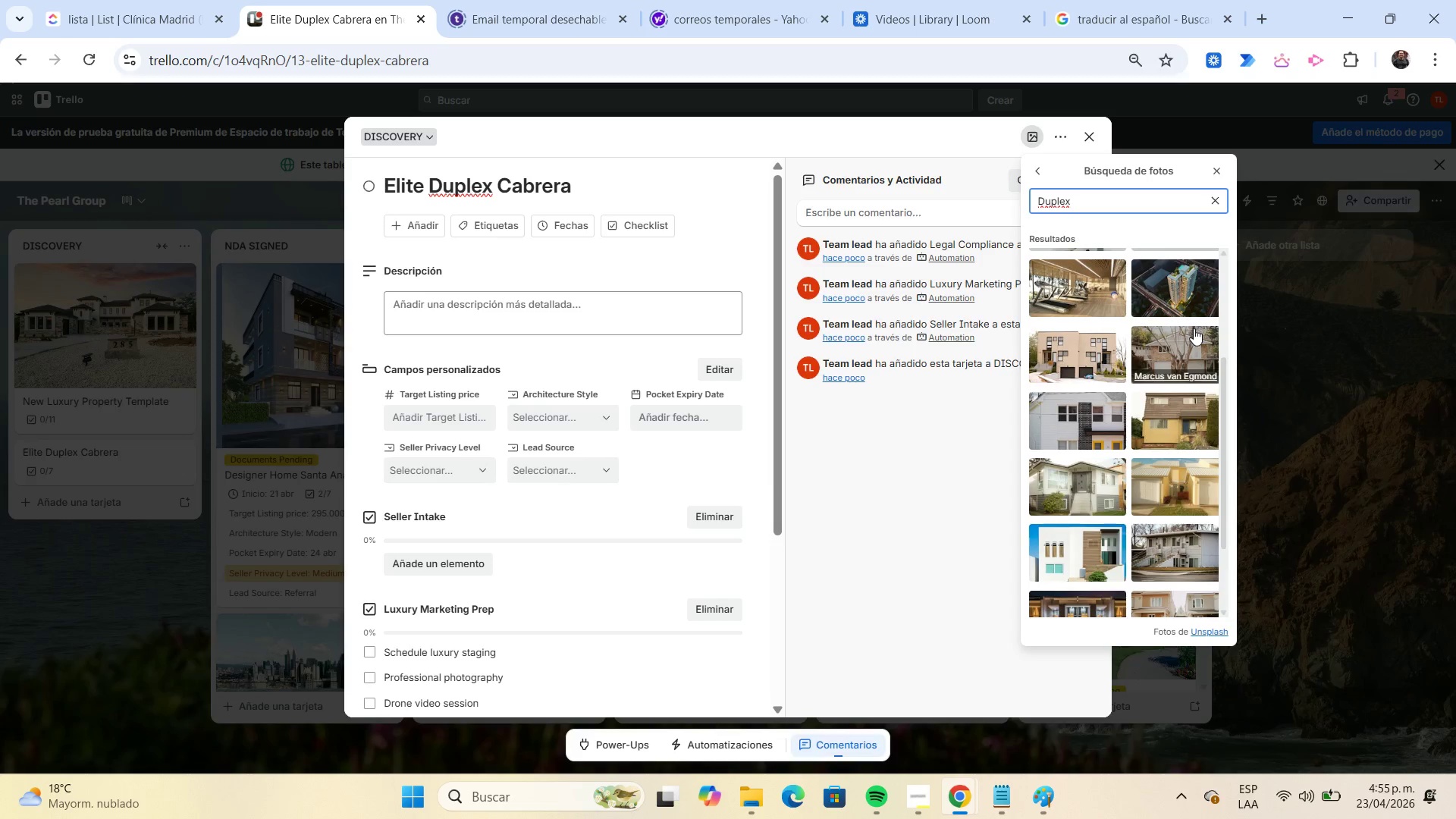 
left_click([1098, 470])
 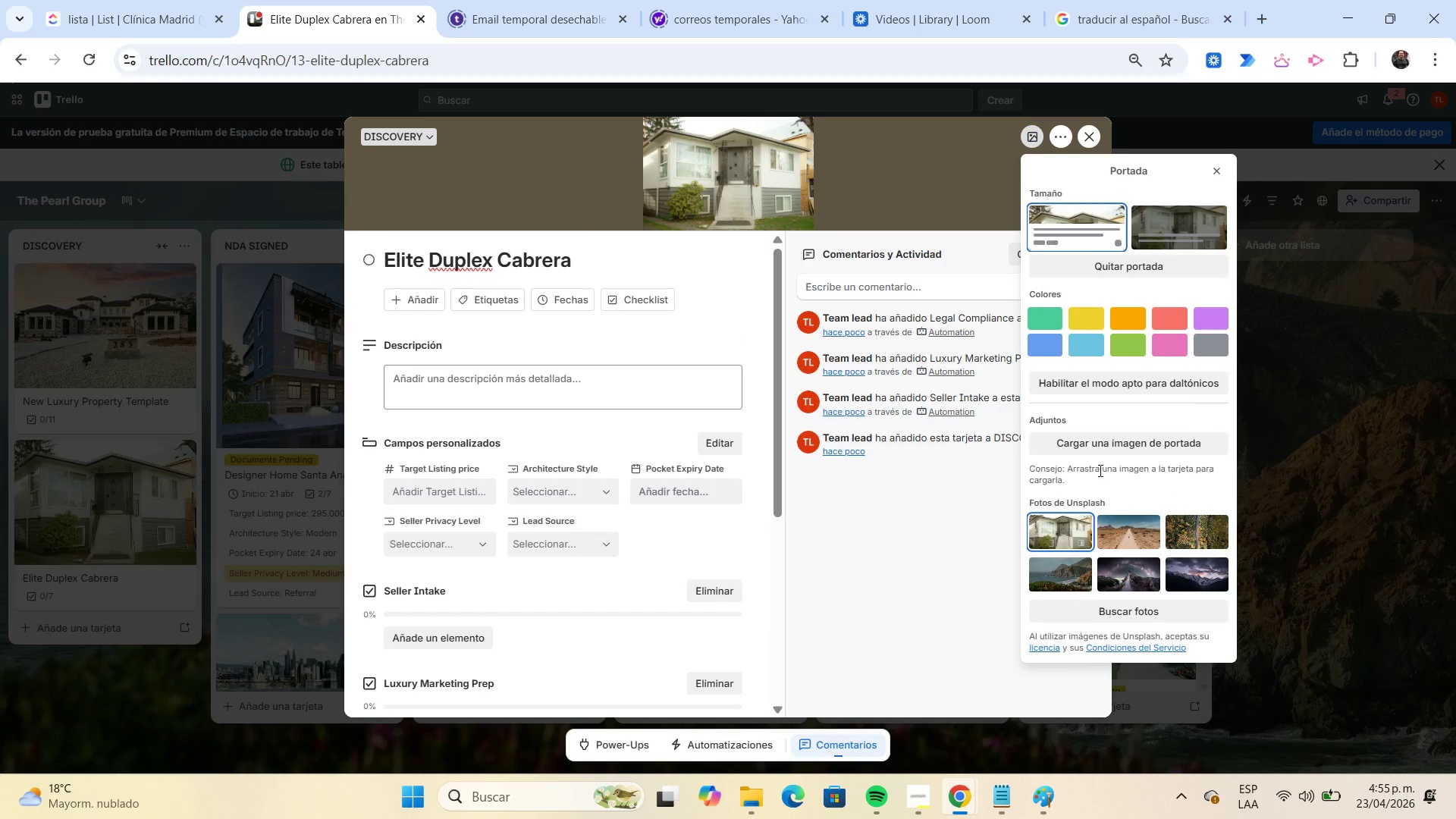 
wait(5.11)
 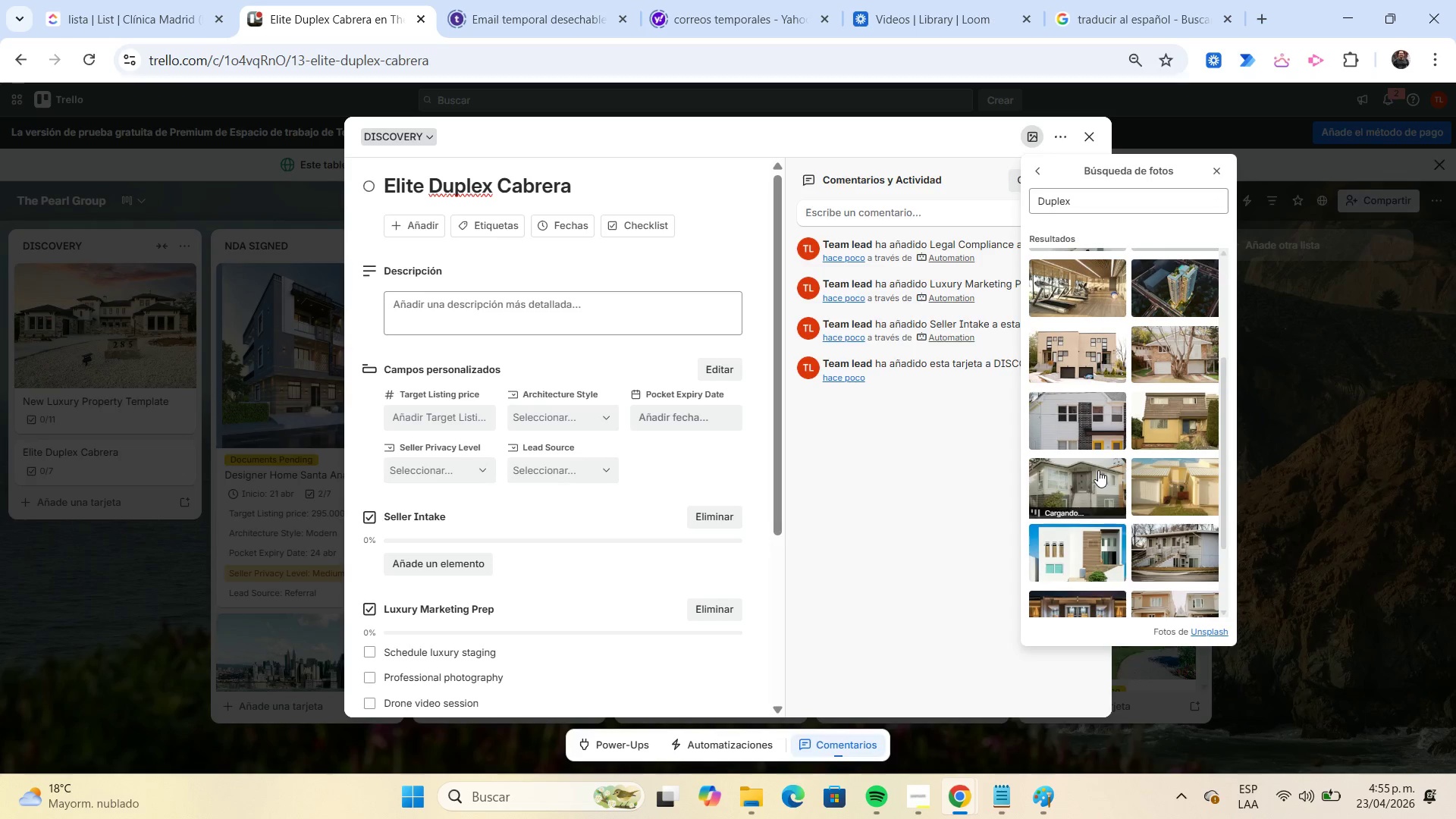 
left_click([1220, 177])
 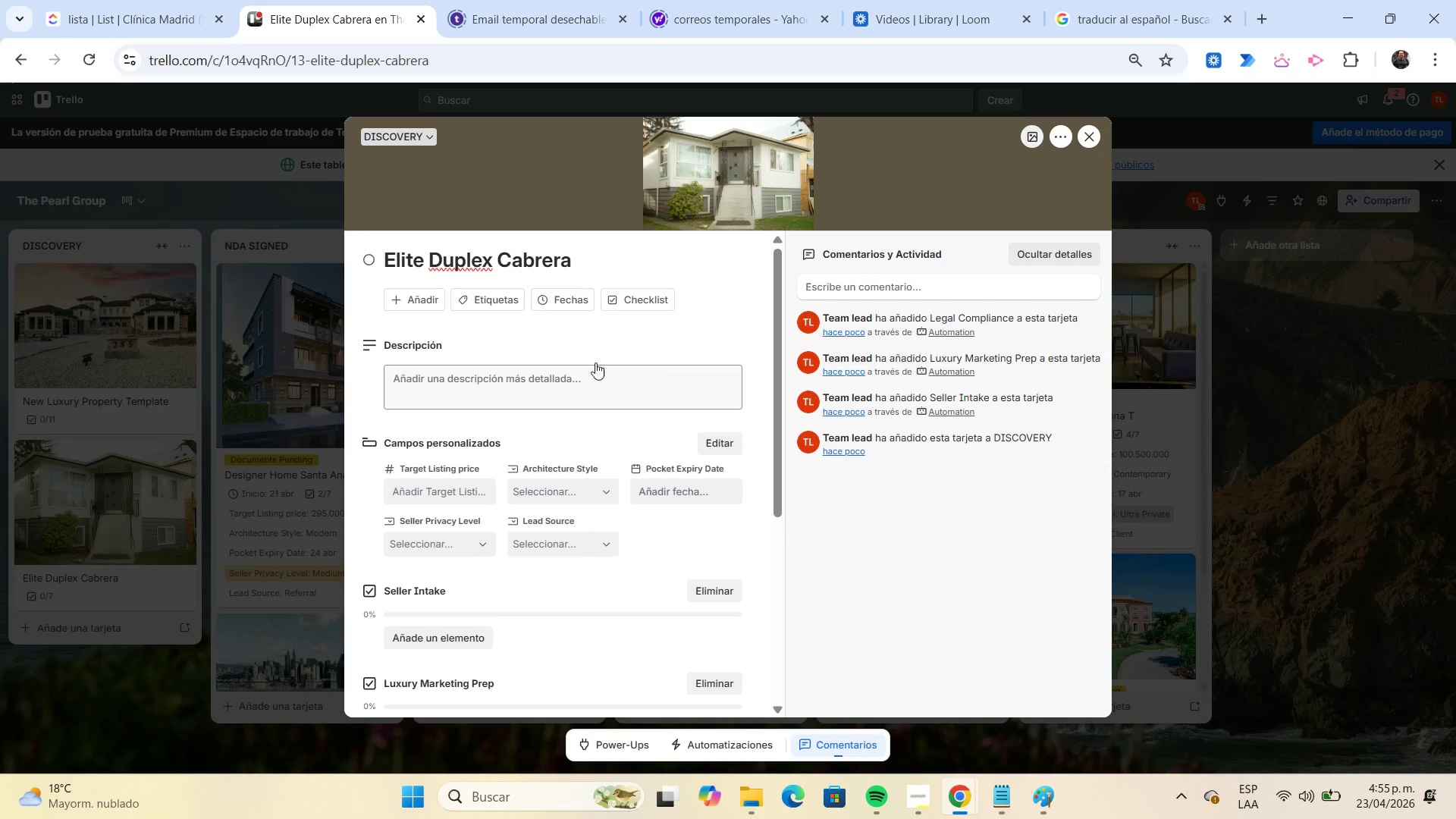 
mouse_move([503, 322])
 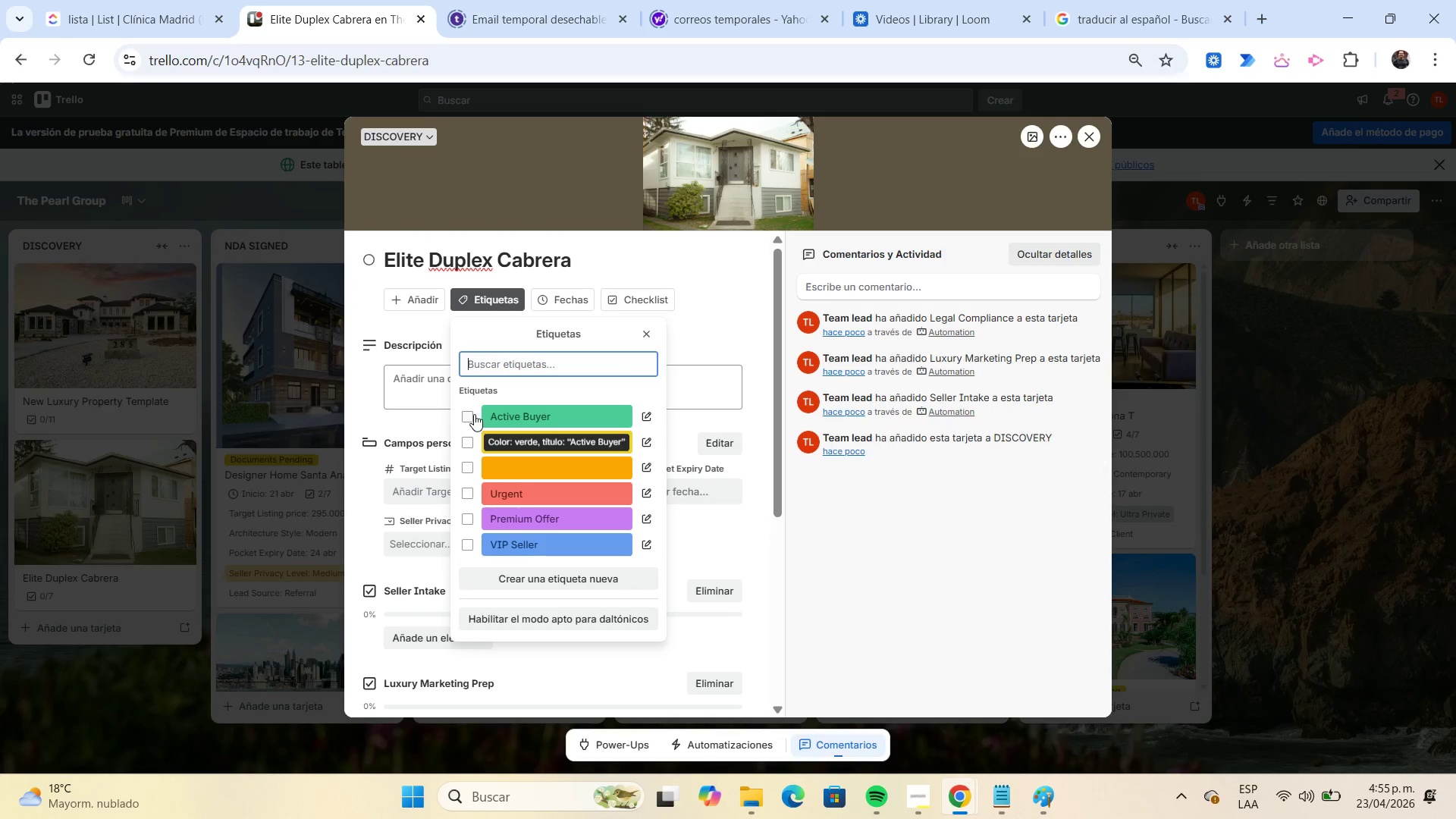 
left_click([470, 416])
 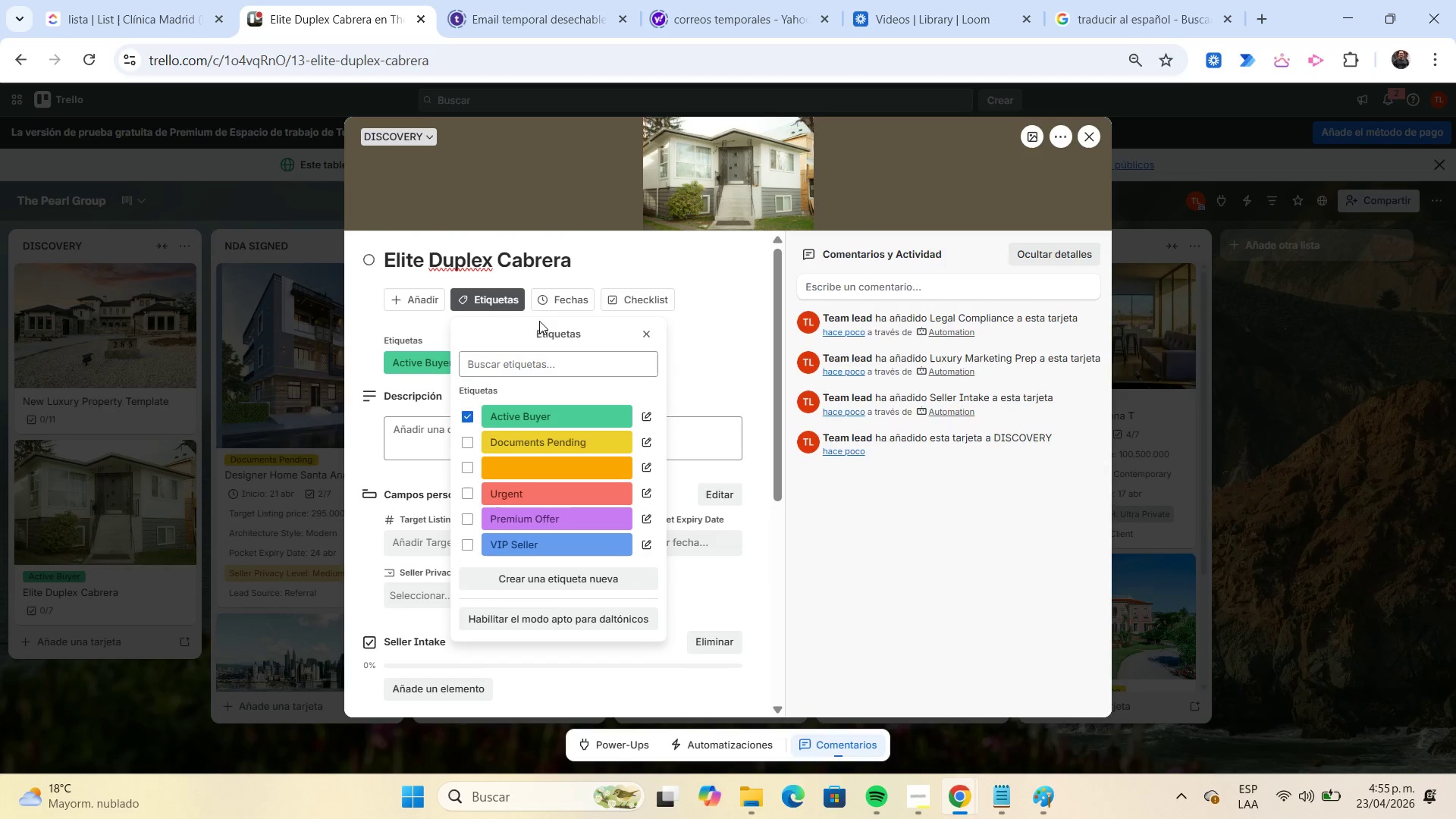 
left_click([552, 305])
 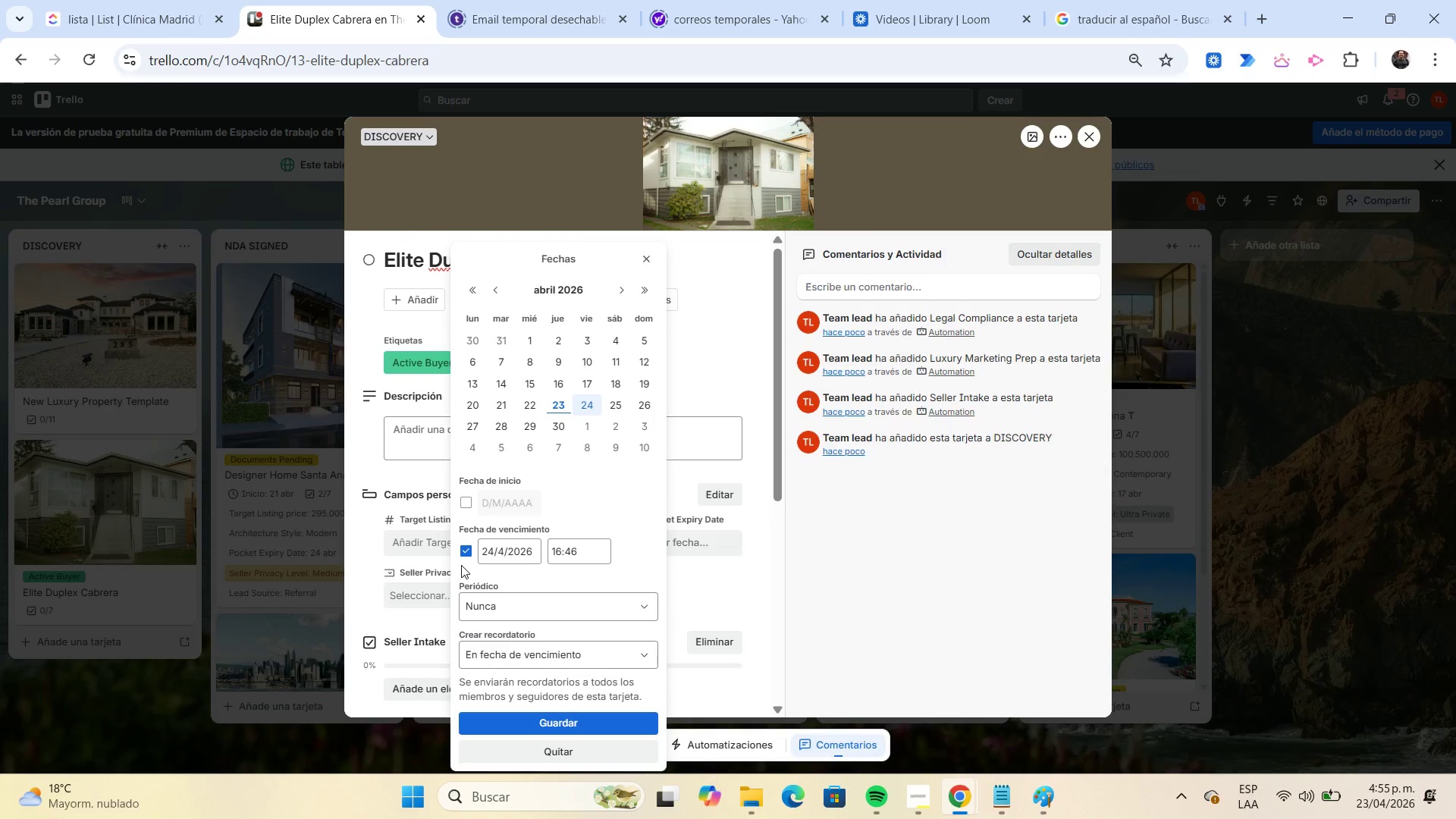 
left_click([467, 548])
 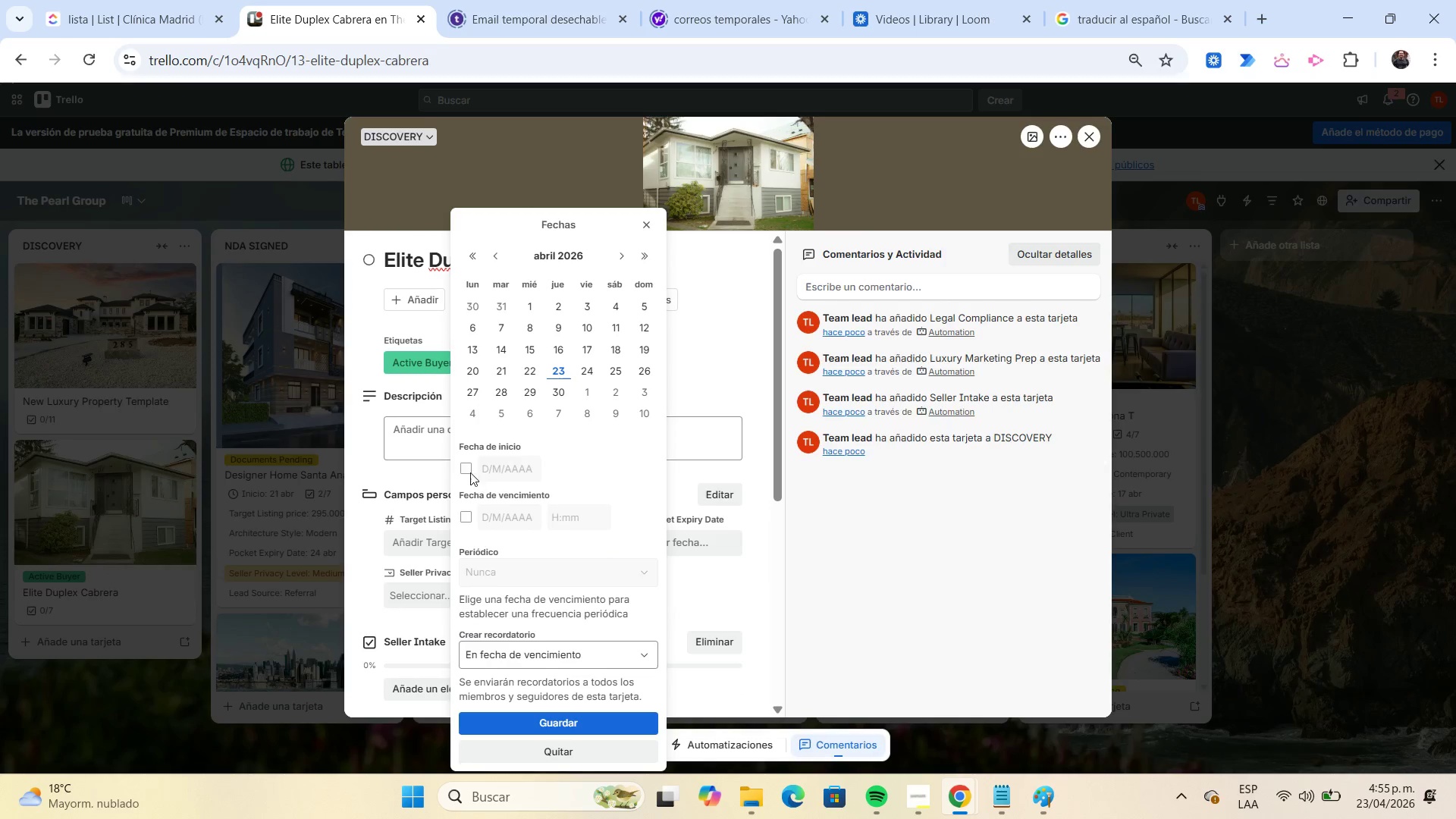 
left_click([468, 470])
 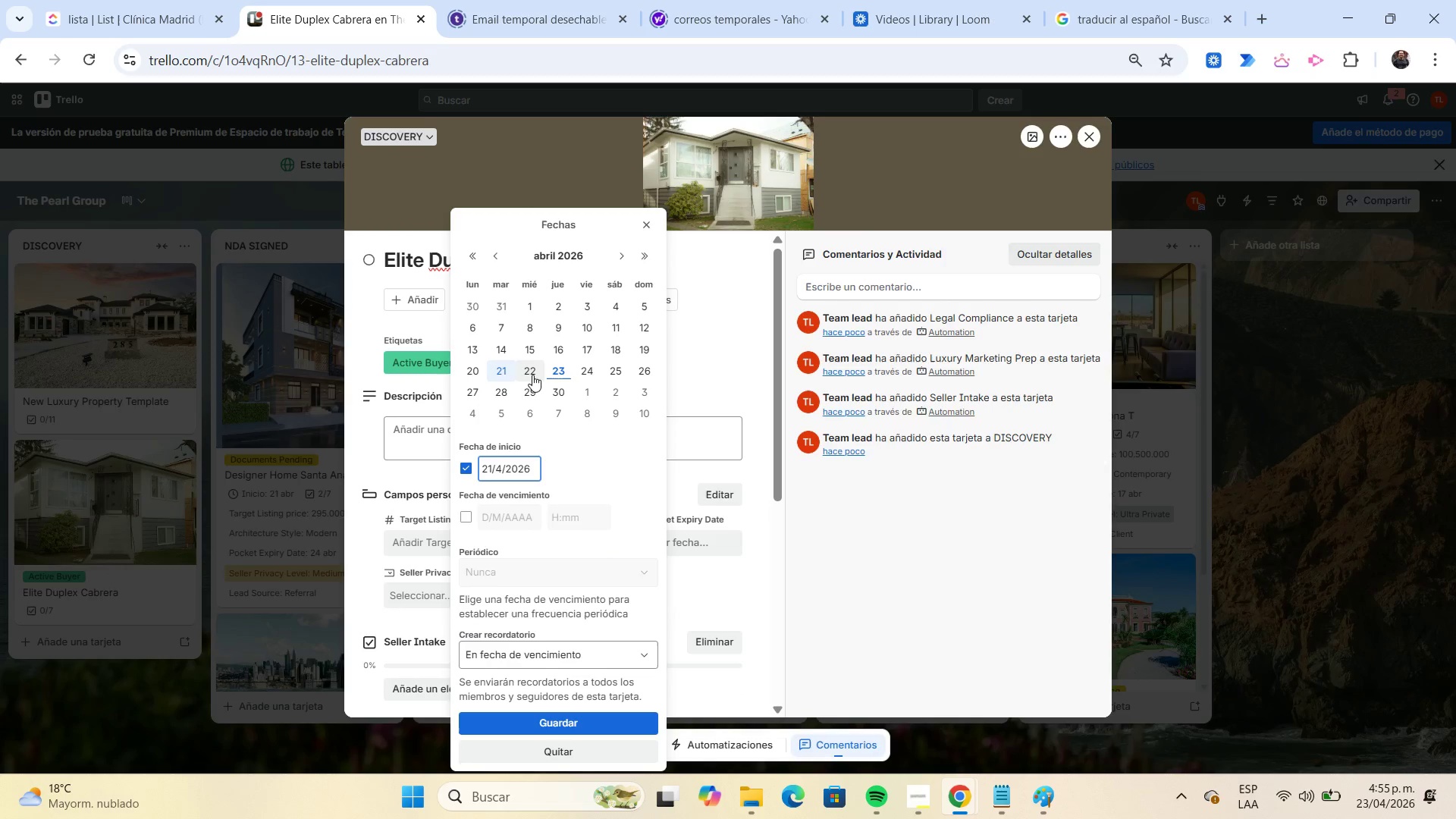 
left_click([532, 375])
 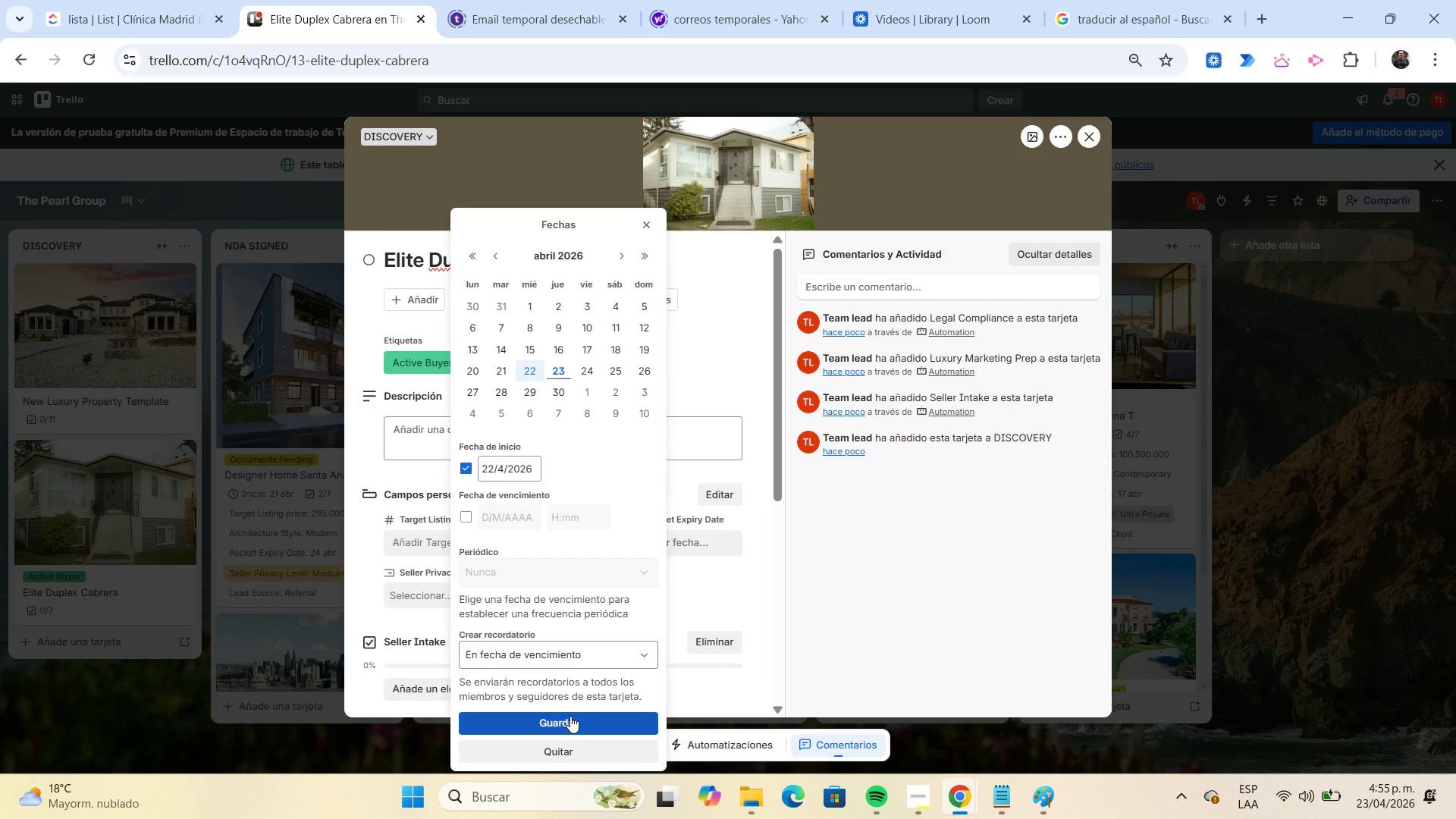 
left_click([570, 716])
 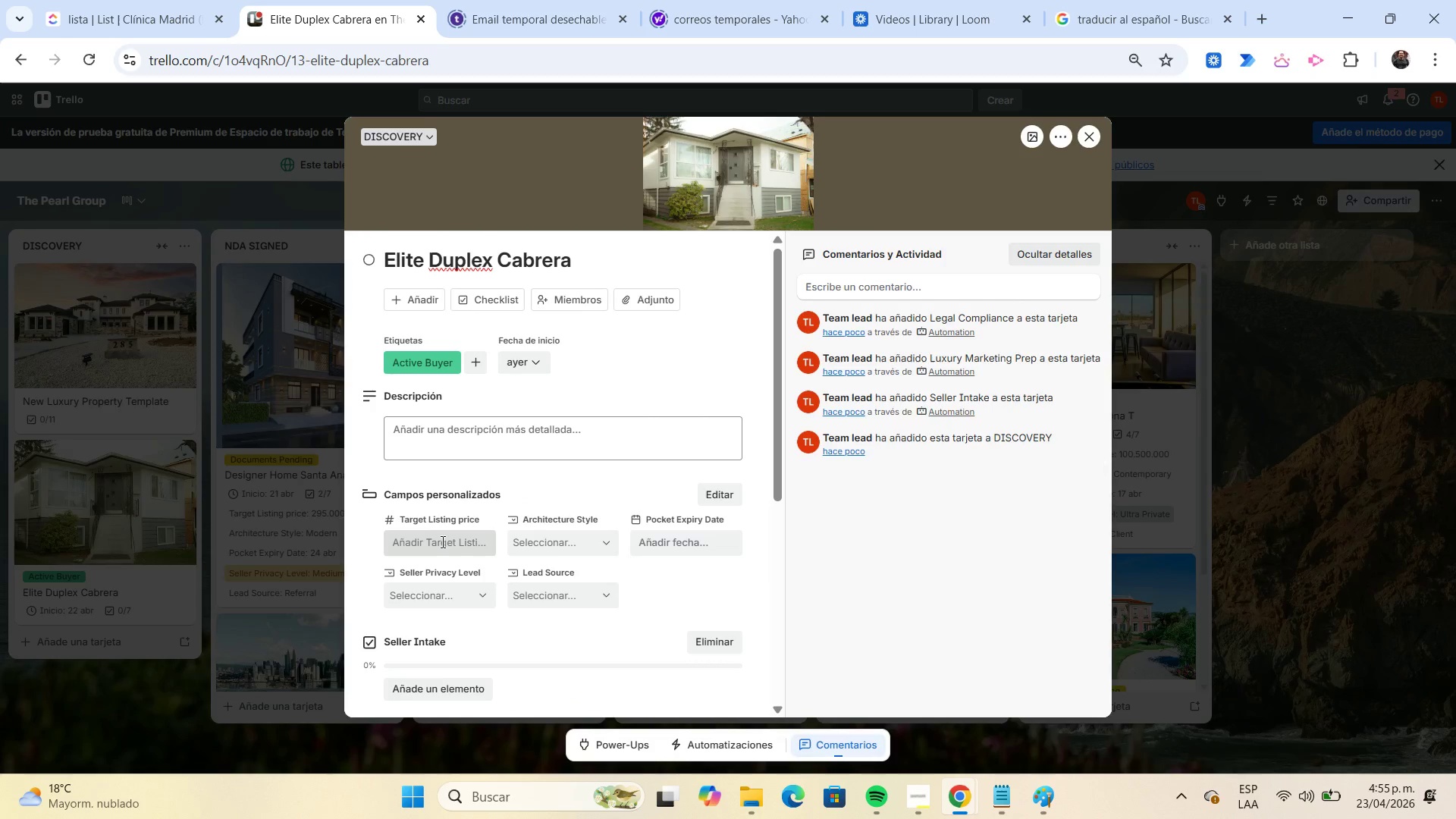 
left_click([441, 541])
 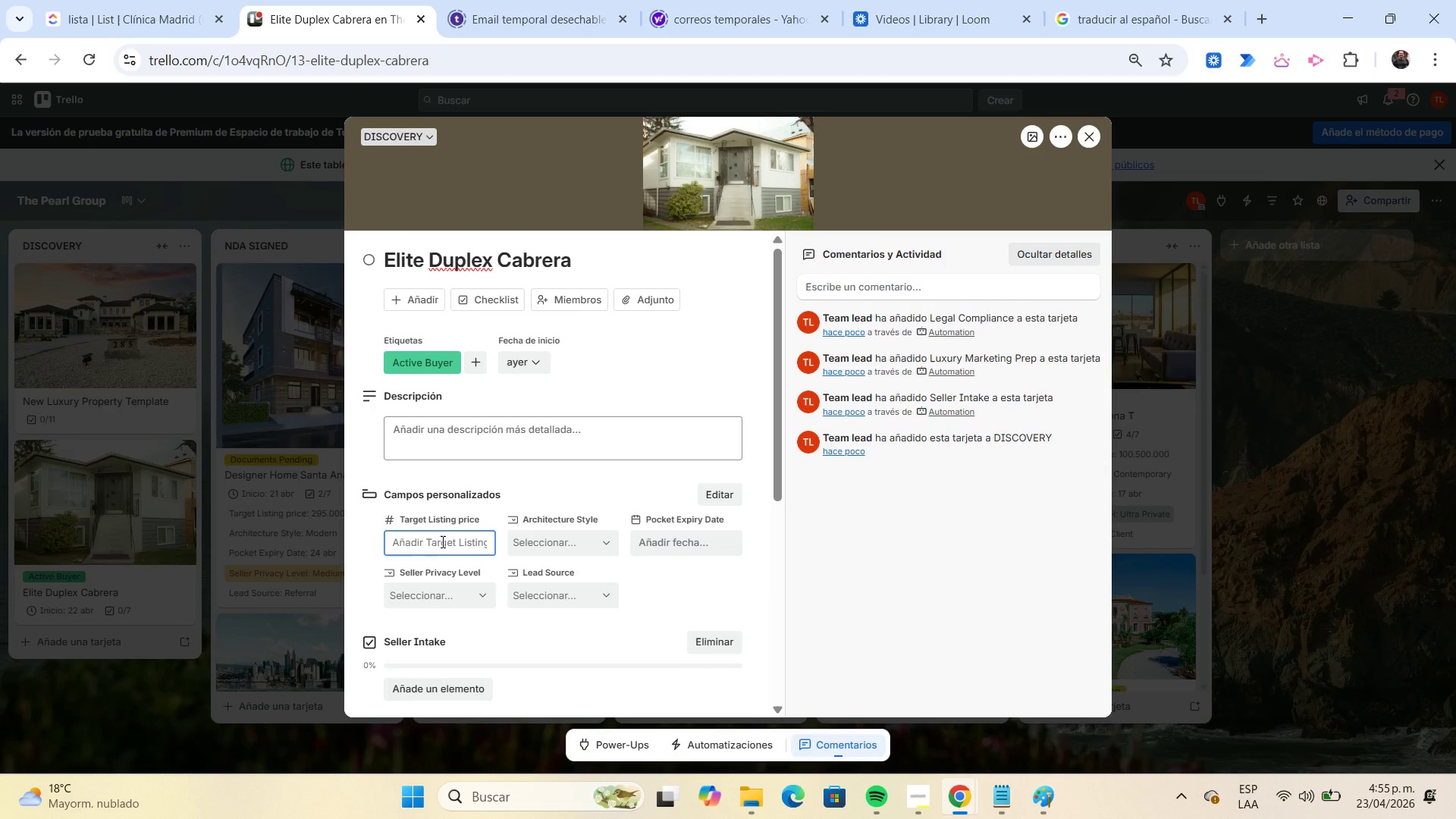 
wait(5.25)
 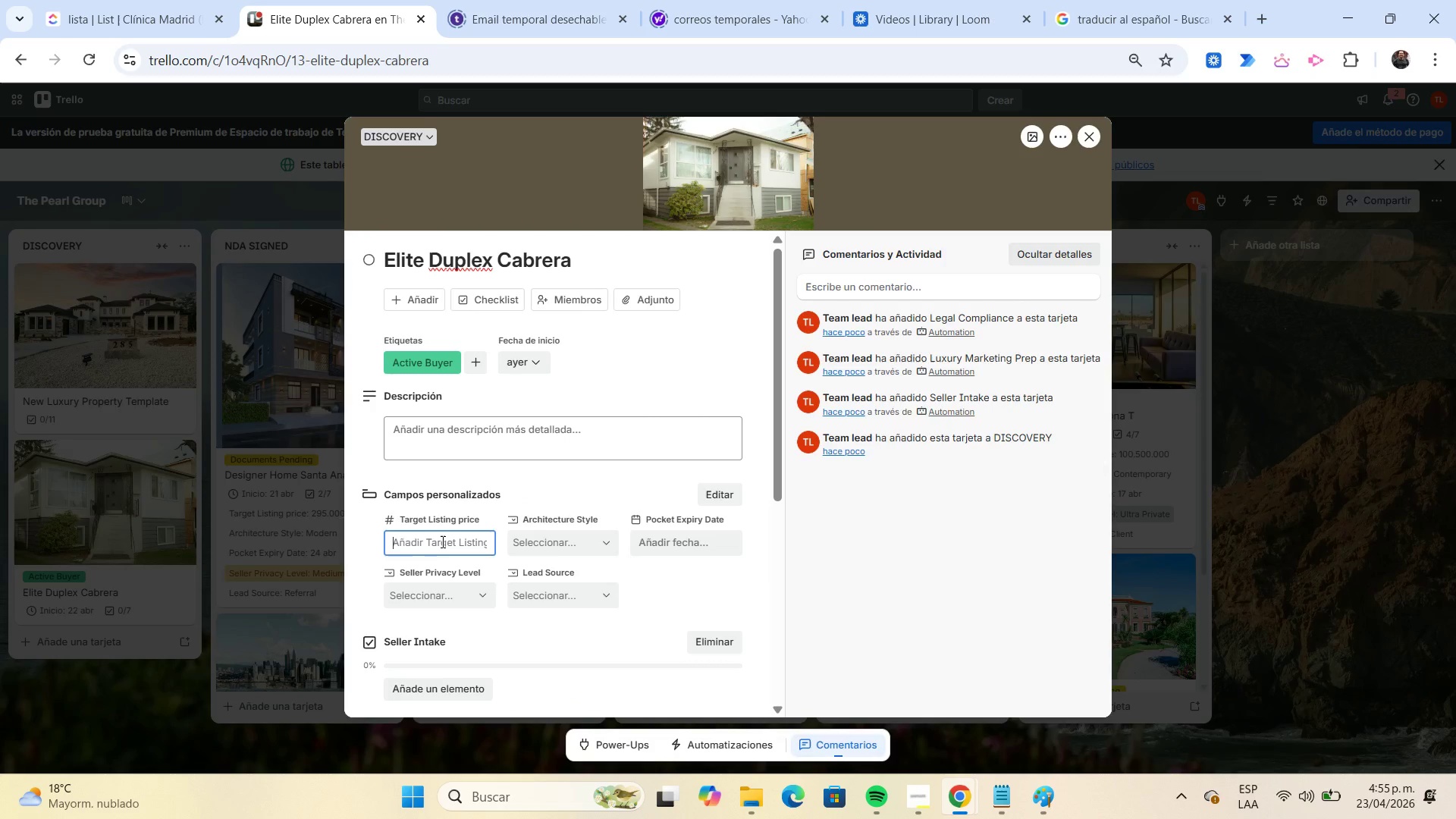 
key(Numpad2)
 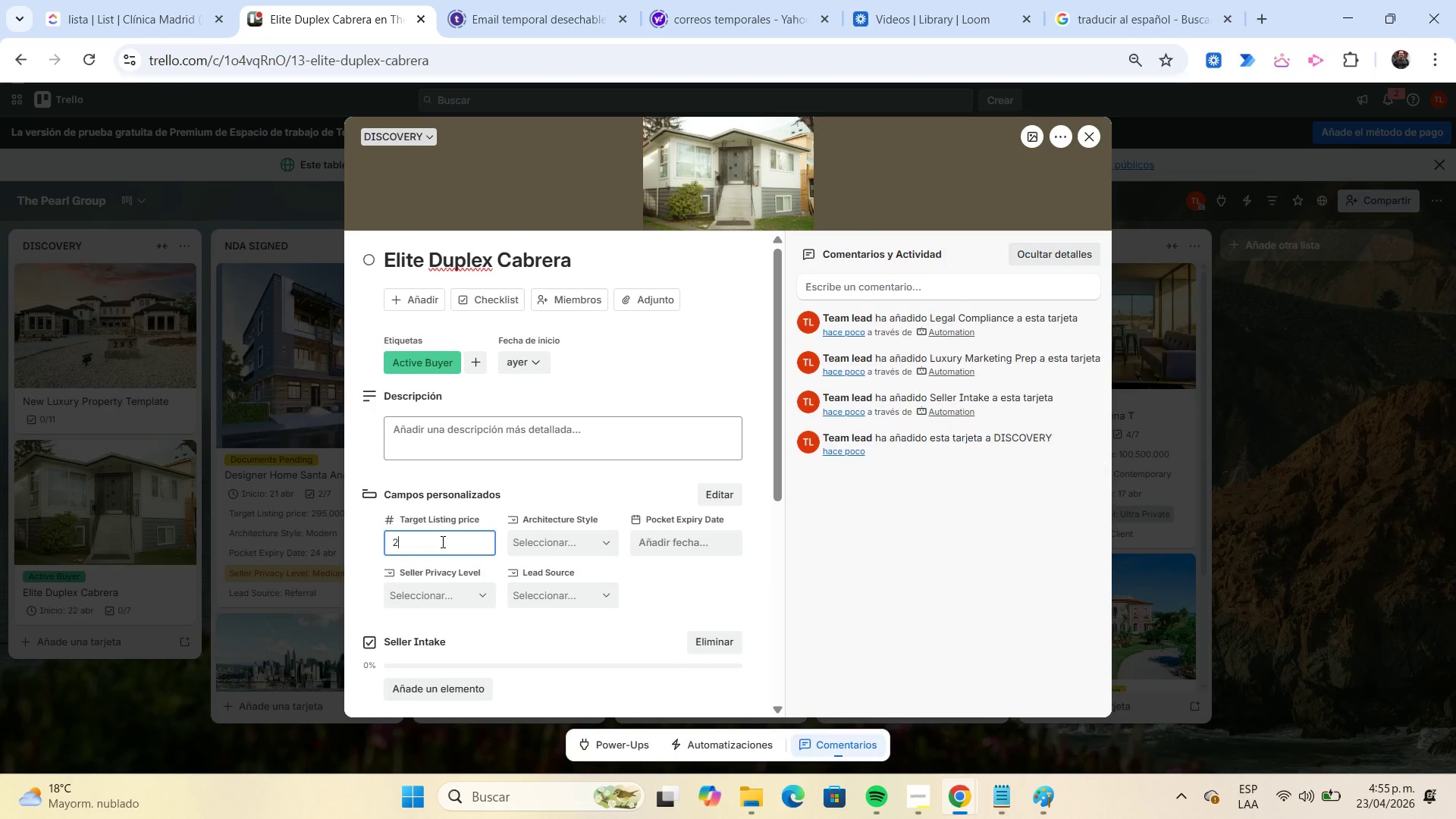 
key(Numpad5)
 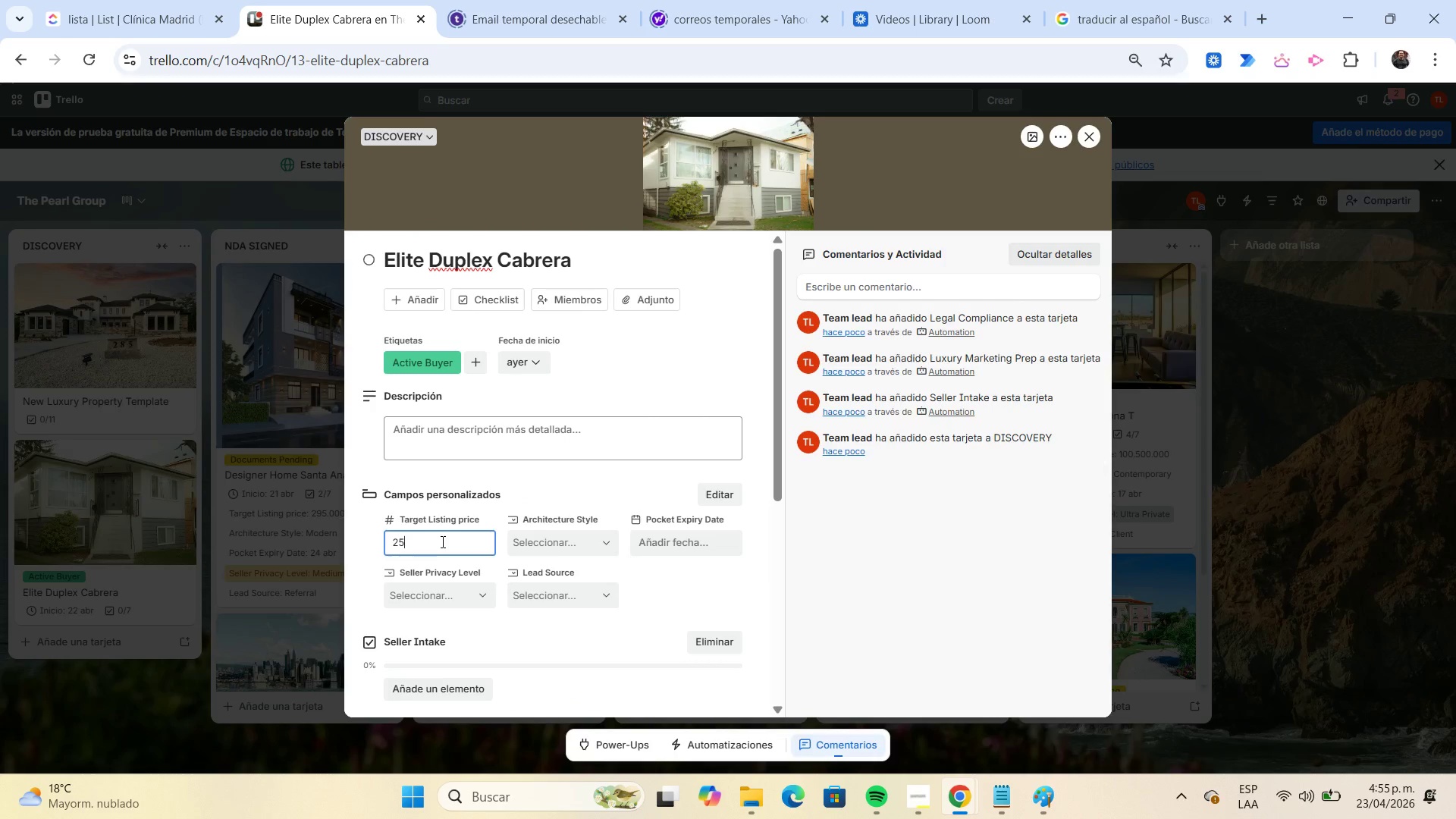 
key(Numpad0)
 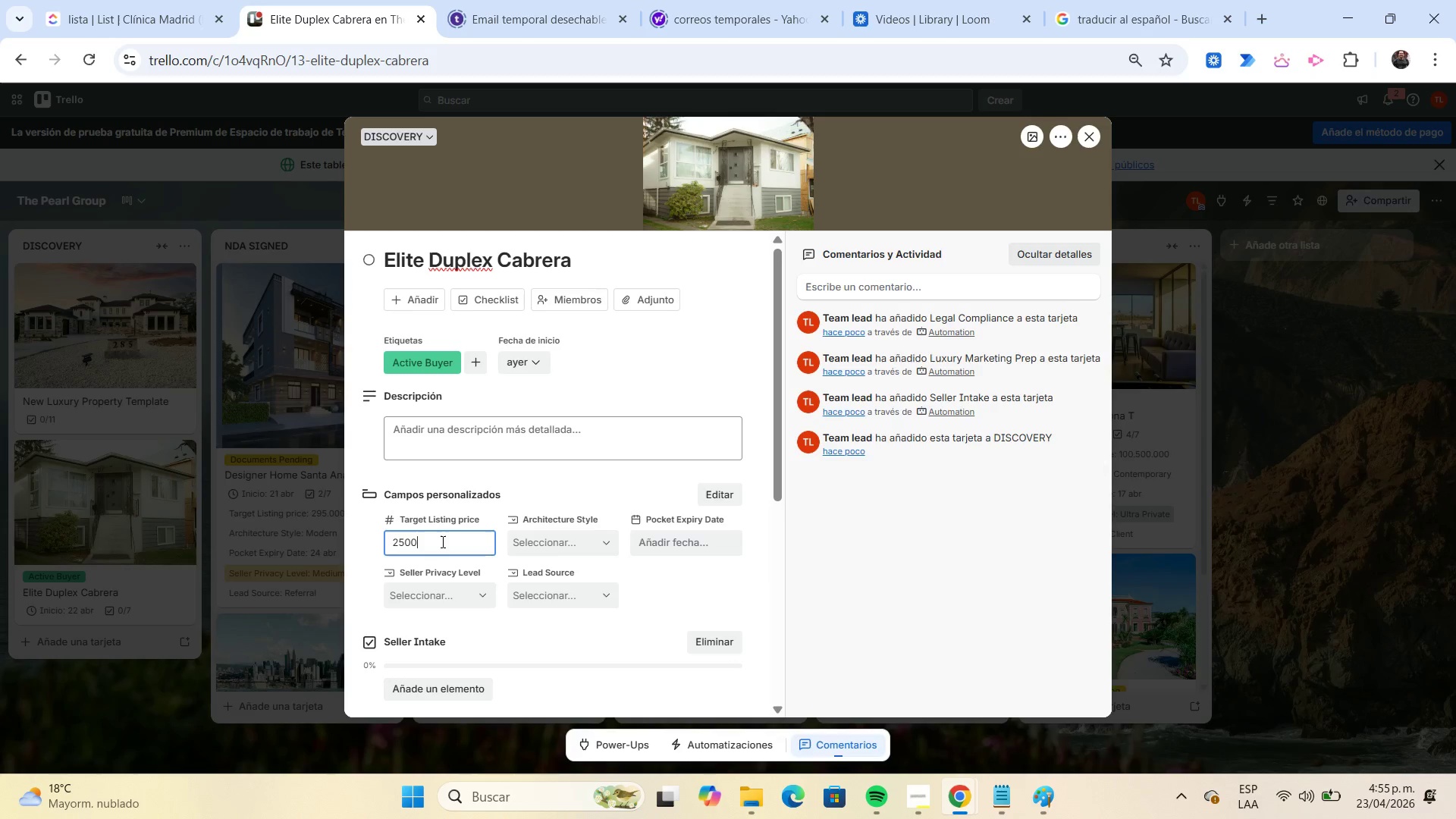 
key(Numpad0)
 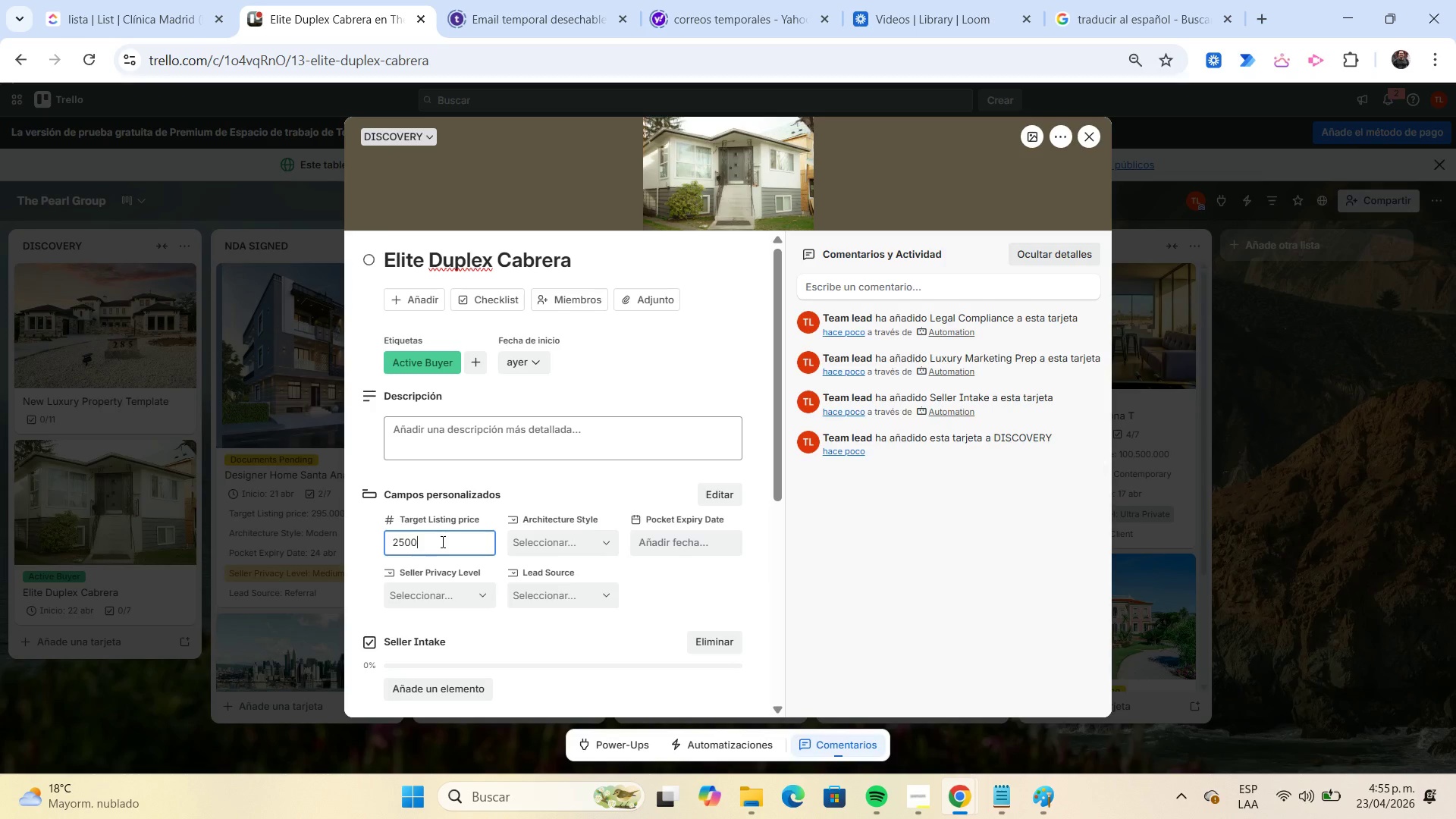 
key(Numpad0)
 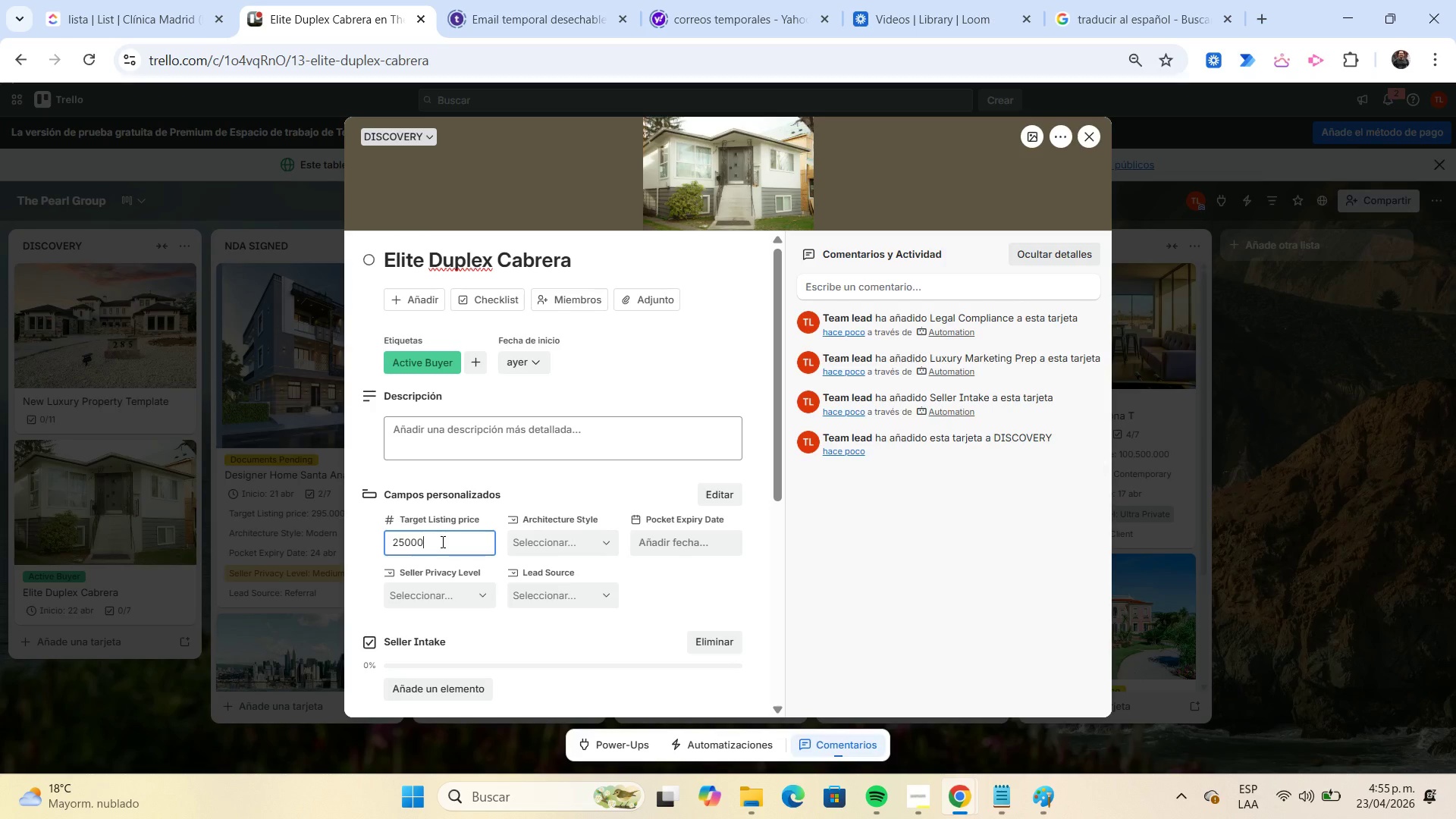 
key(Numpad0)
 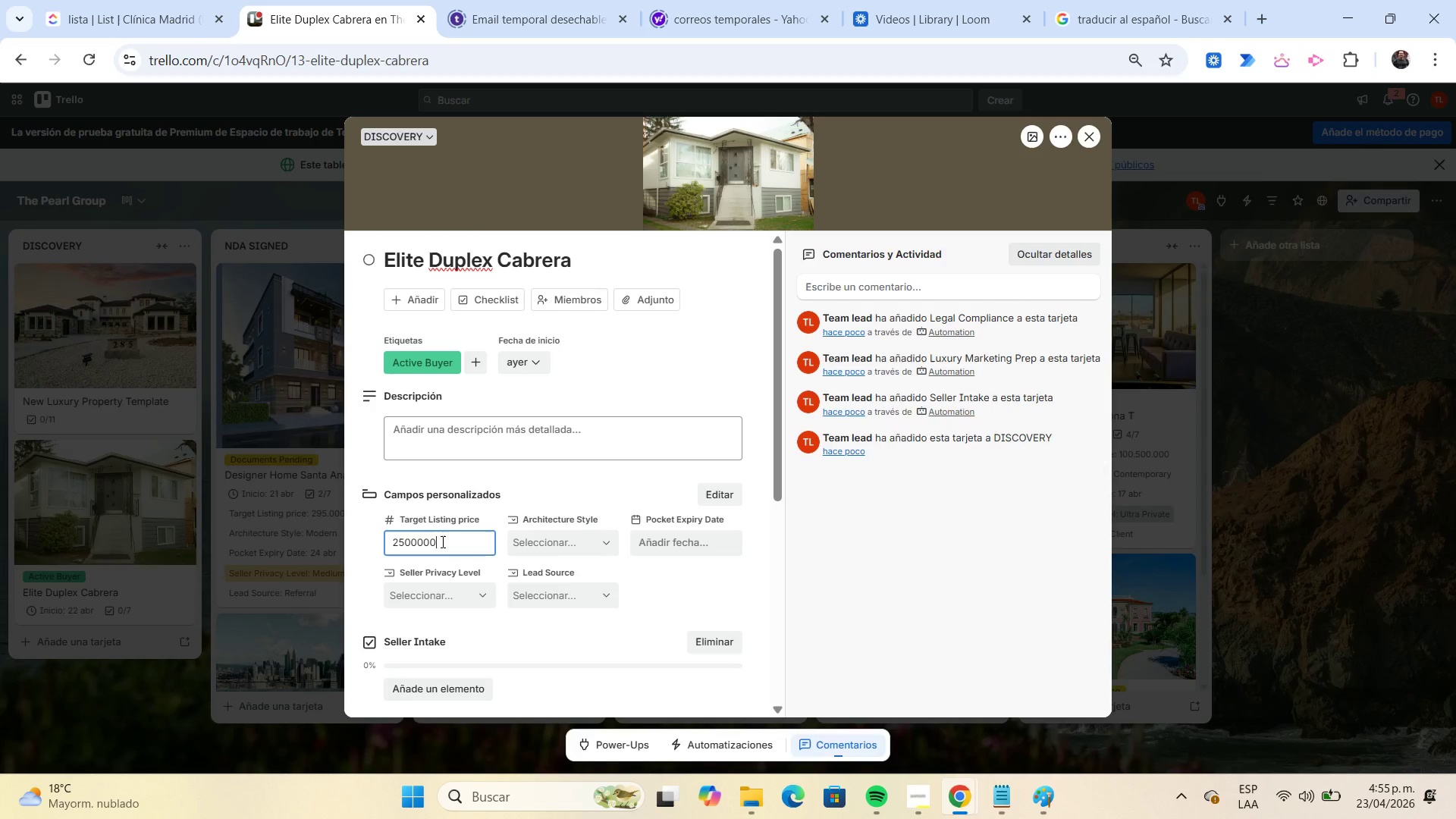 
key(Numpad0)
 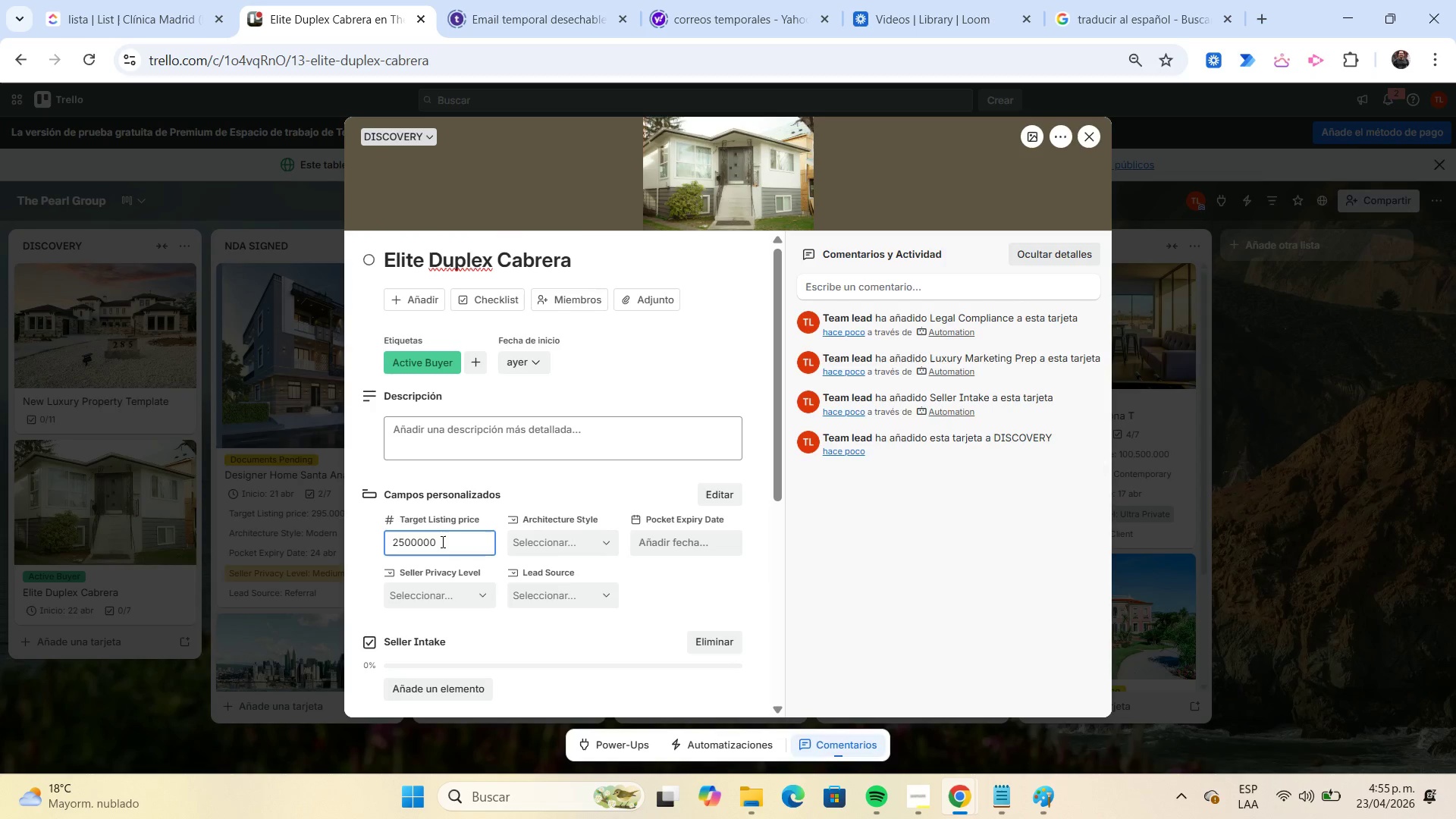 
key(Numpad0)
 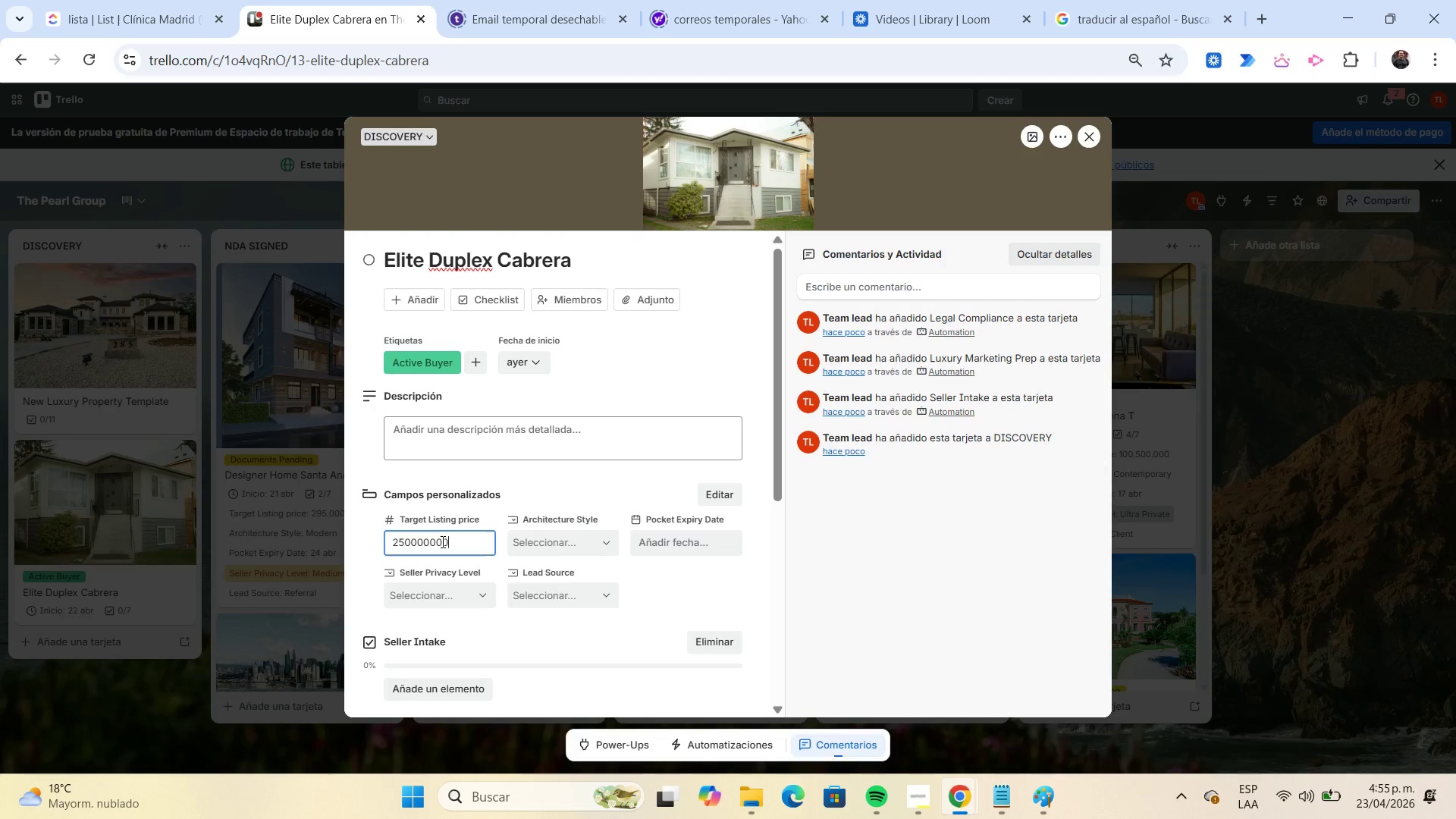 
key(Numpad0)
 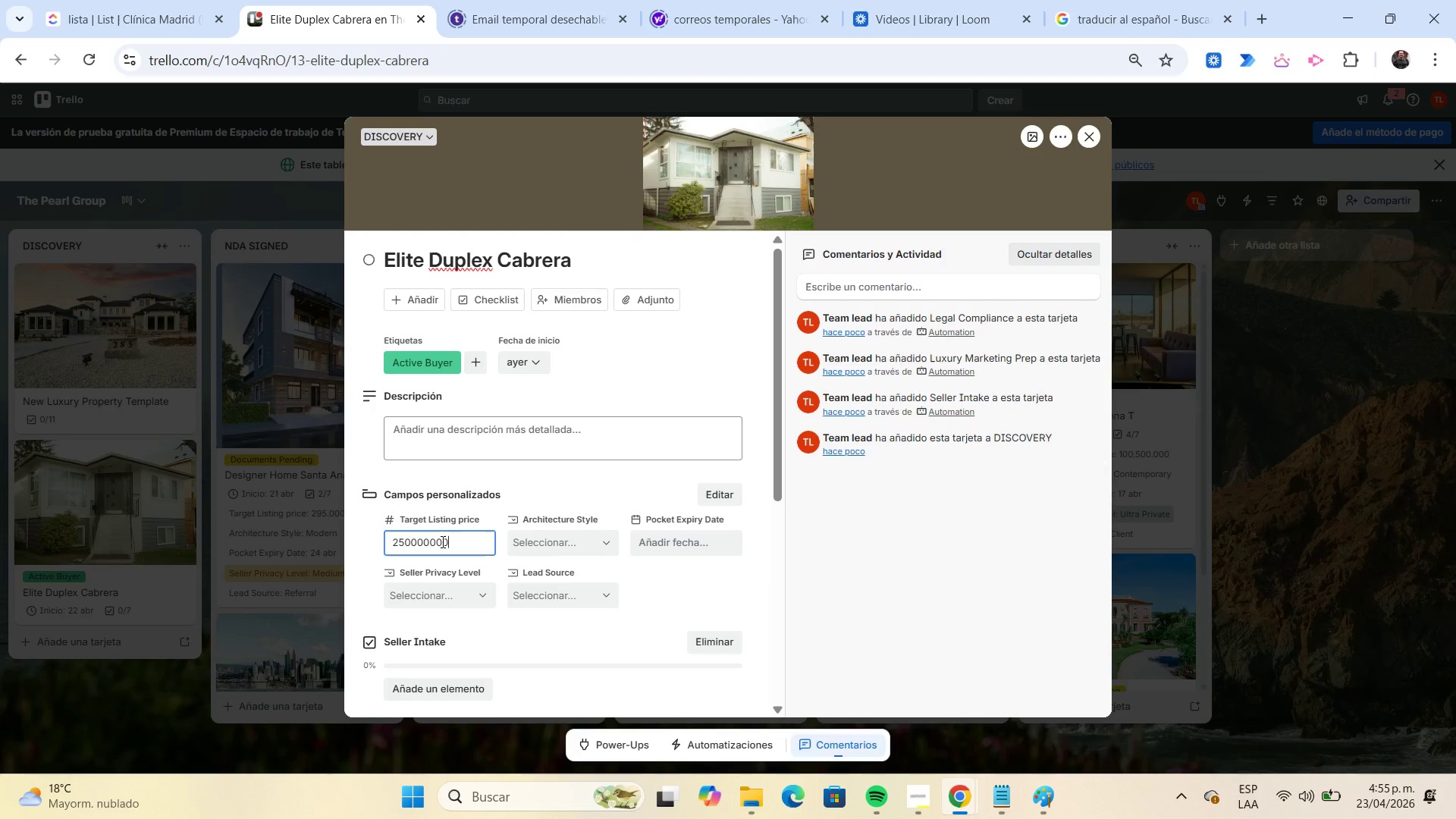 
key(Numpad0)
 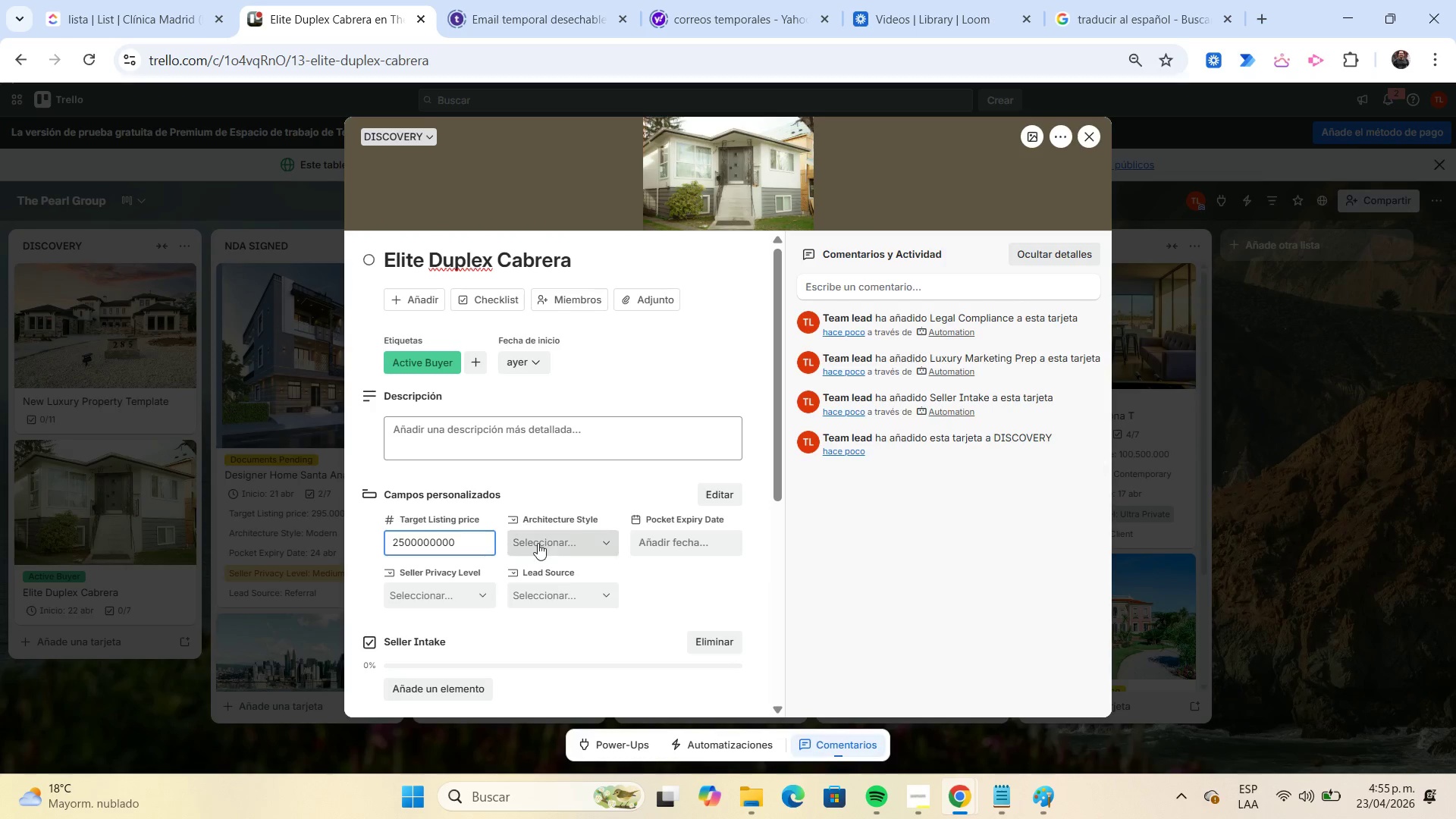 
left_click([538, 543])
 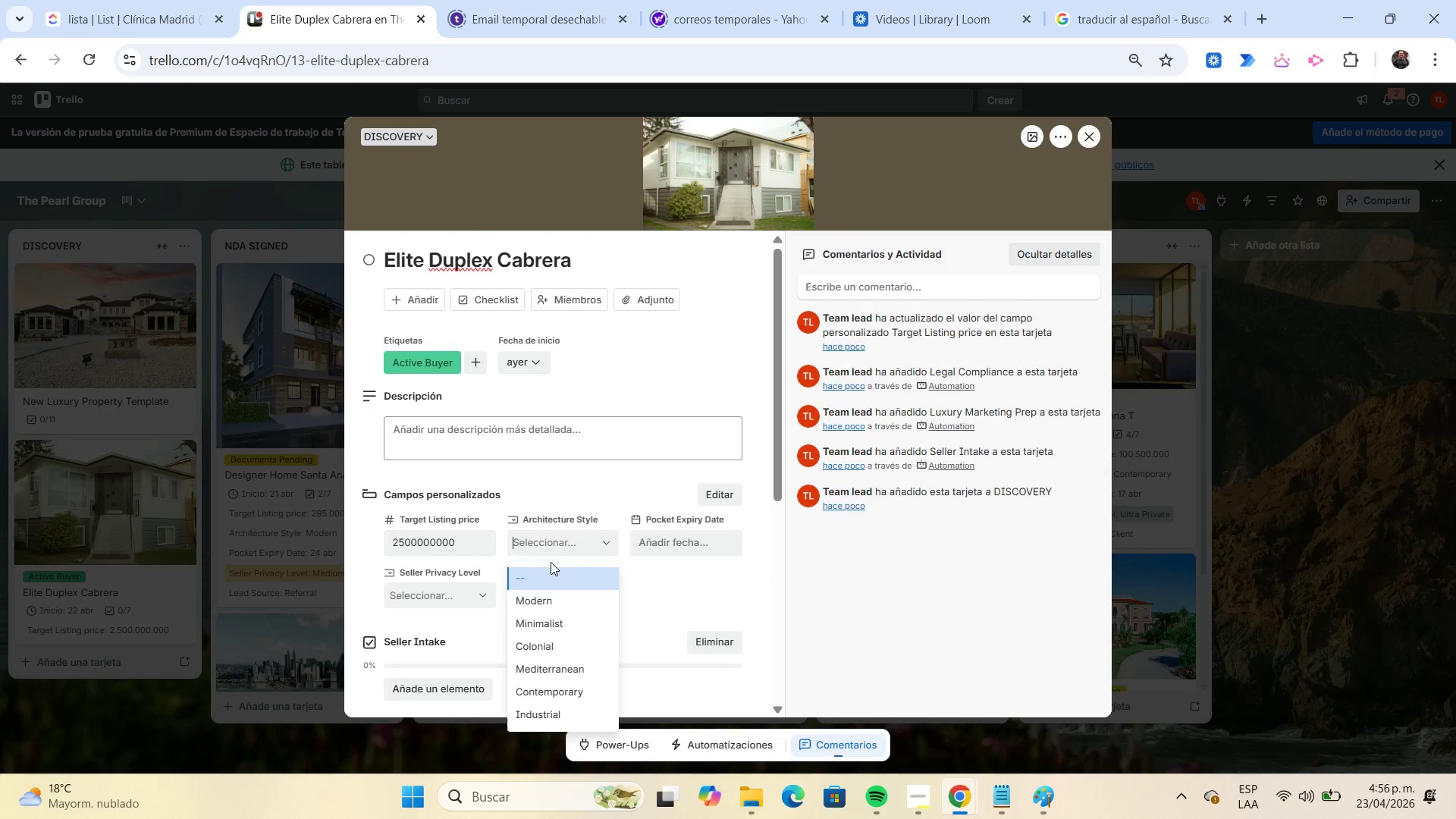 
left_click([576, 664])
 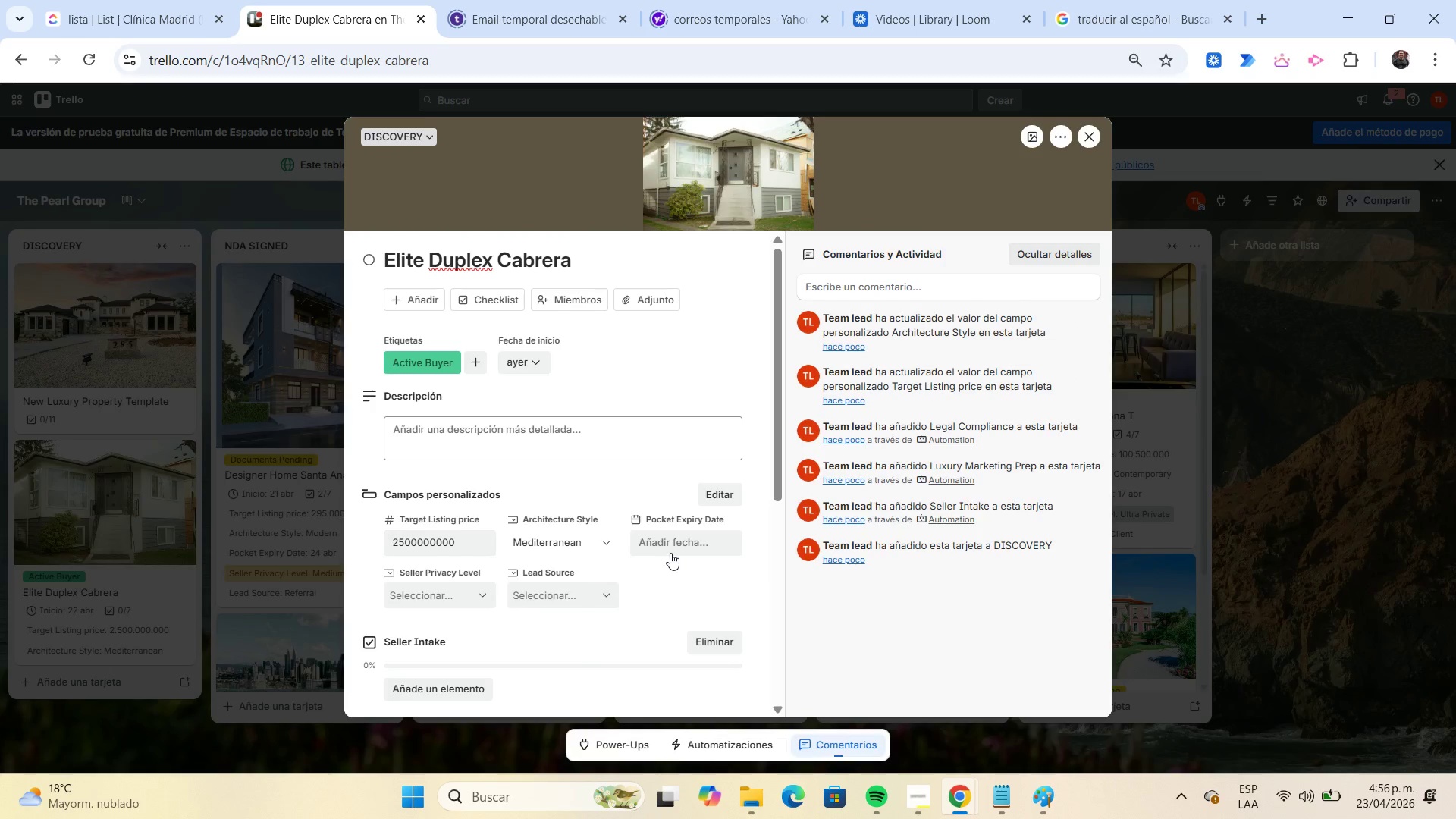 
left_click([670, 547])
 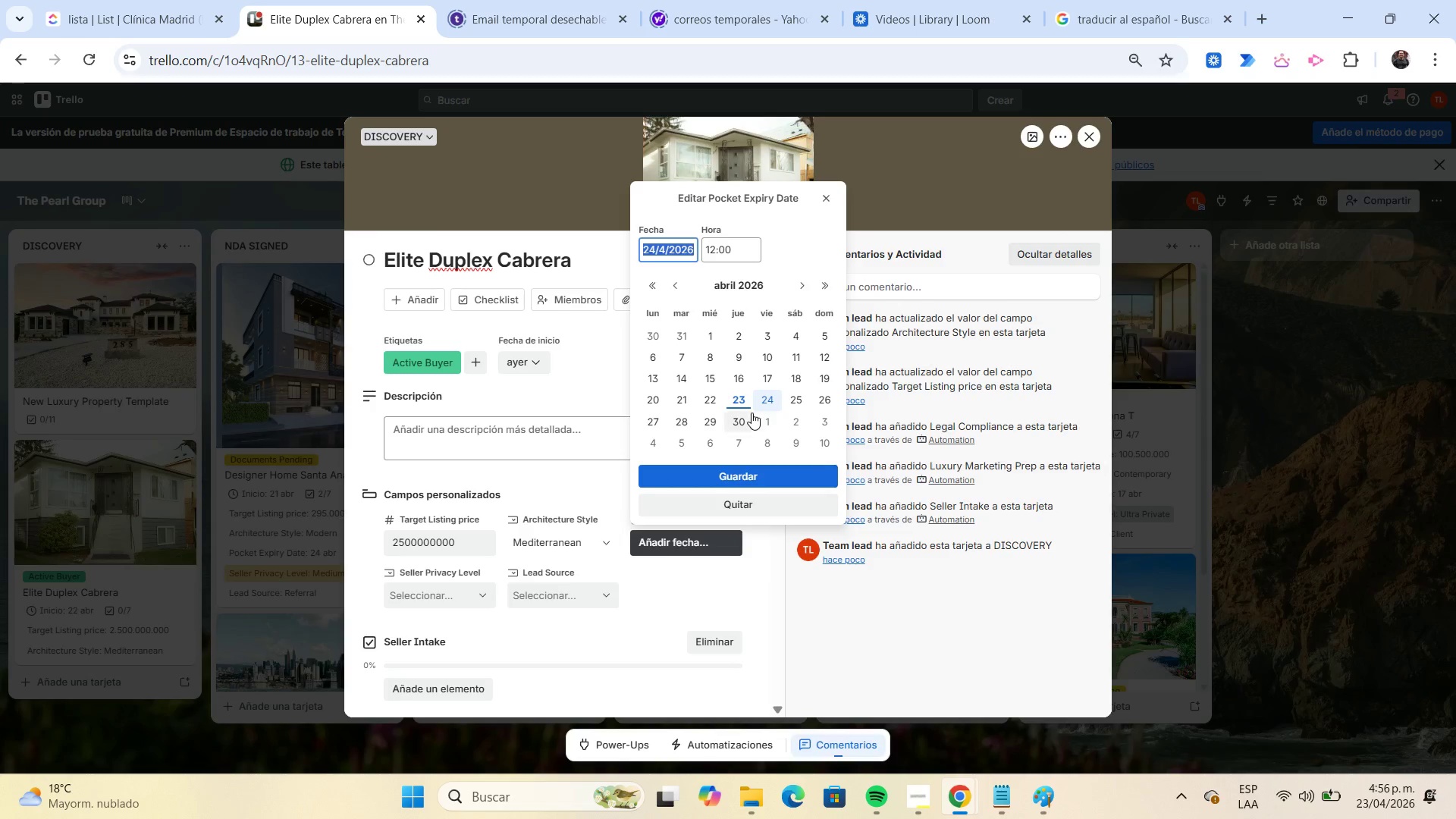 
left_click([744, 404])
 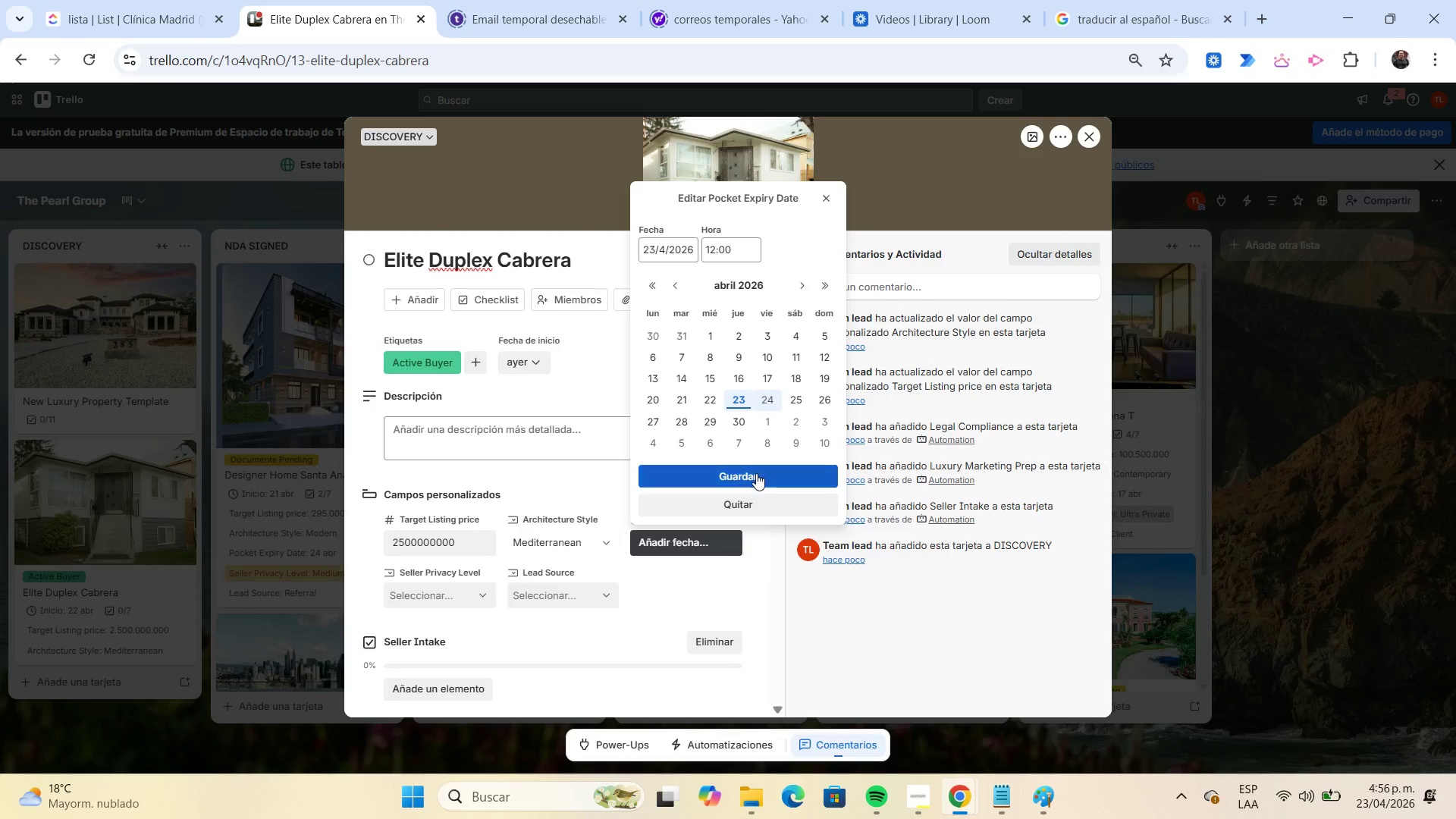 
left_click([756, 473])
 